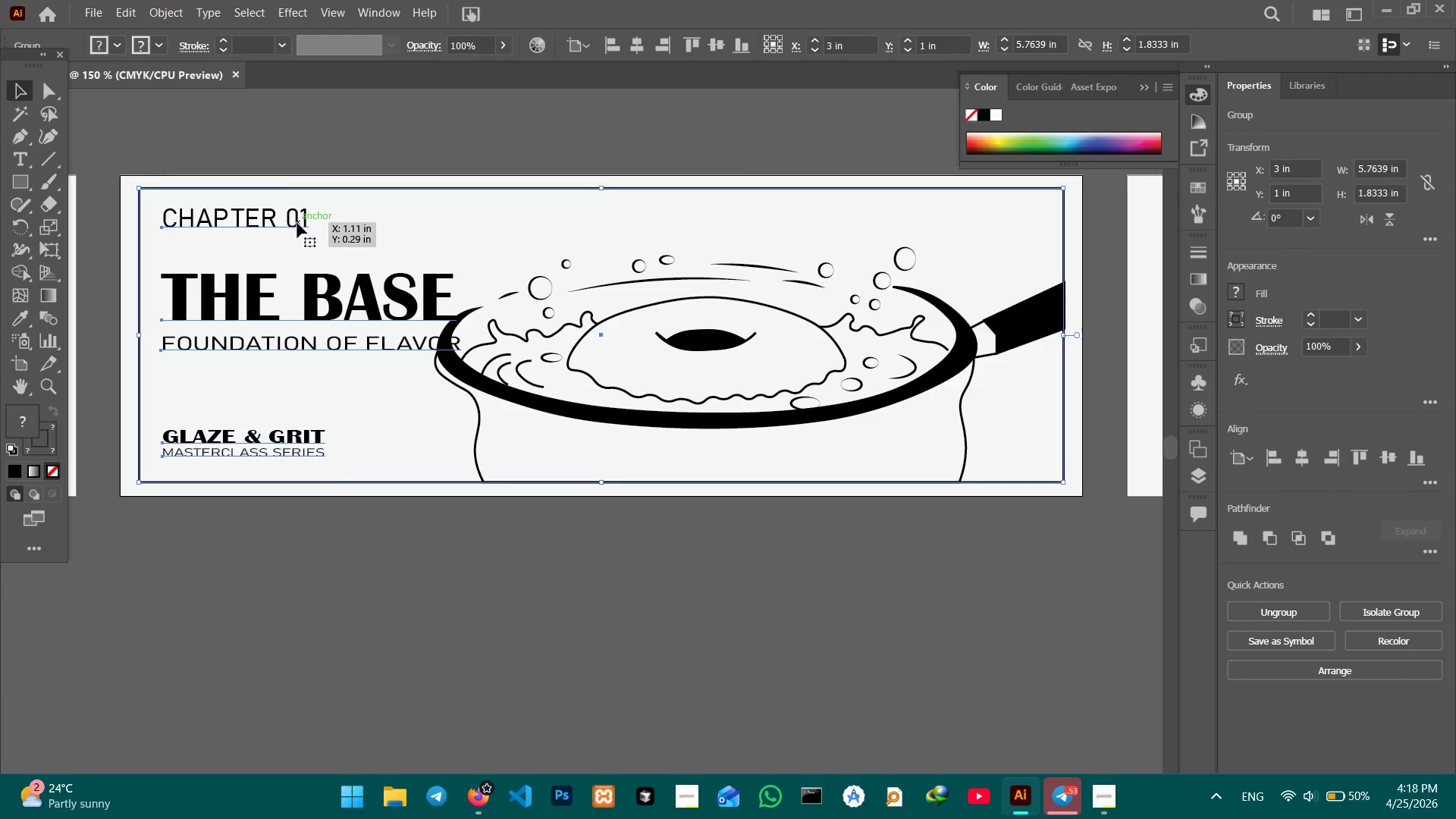 
triple_click([297, 223])
 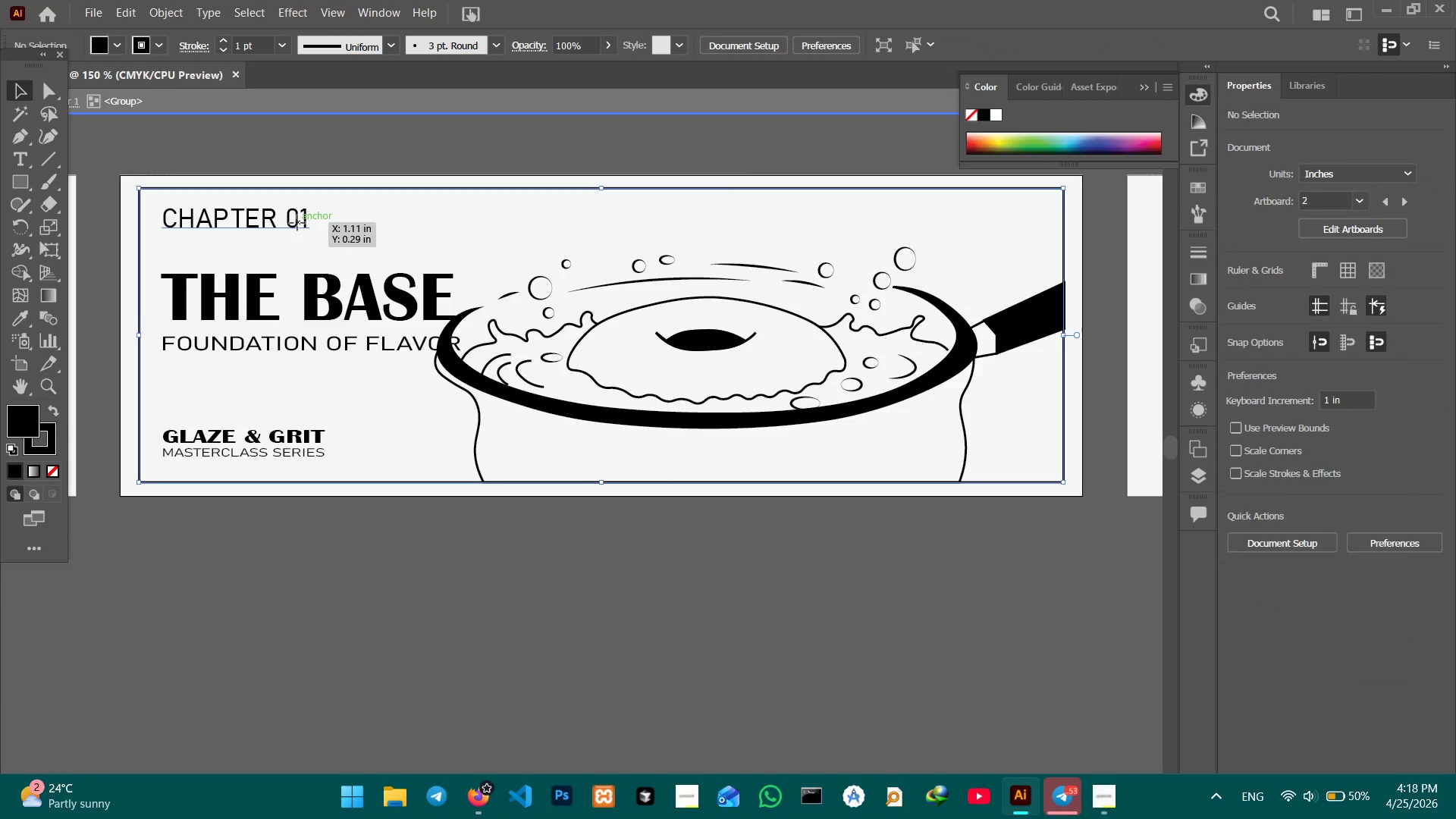 
triple_click([297, 223])
 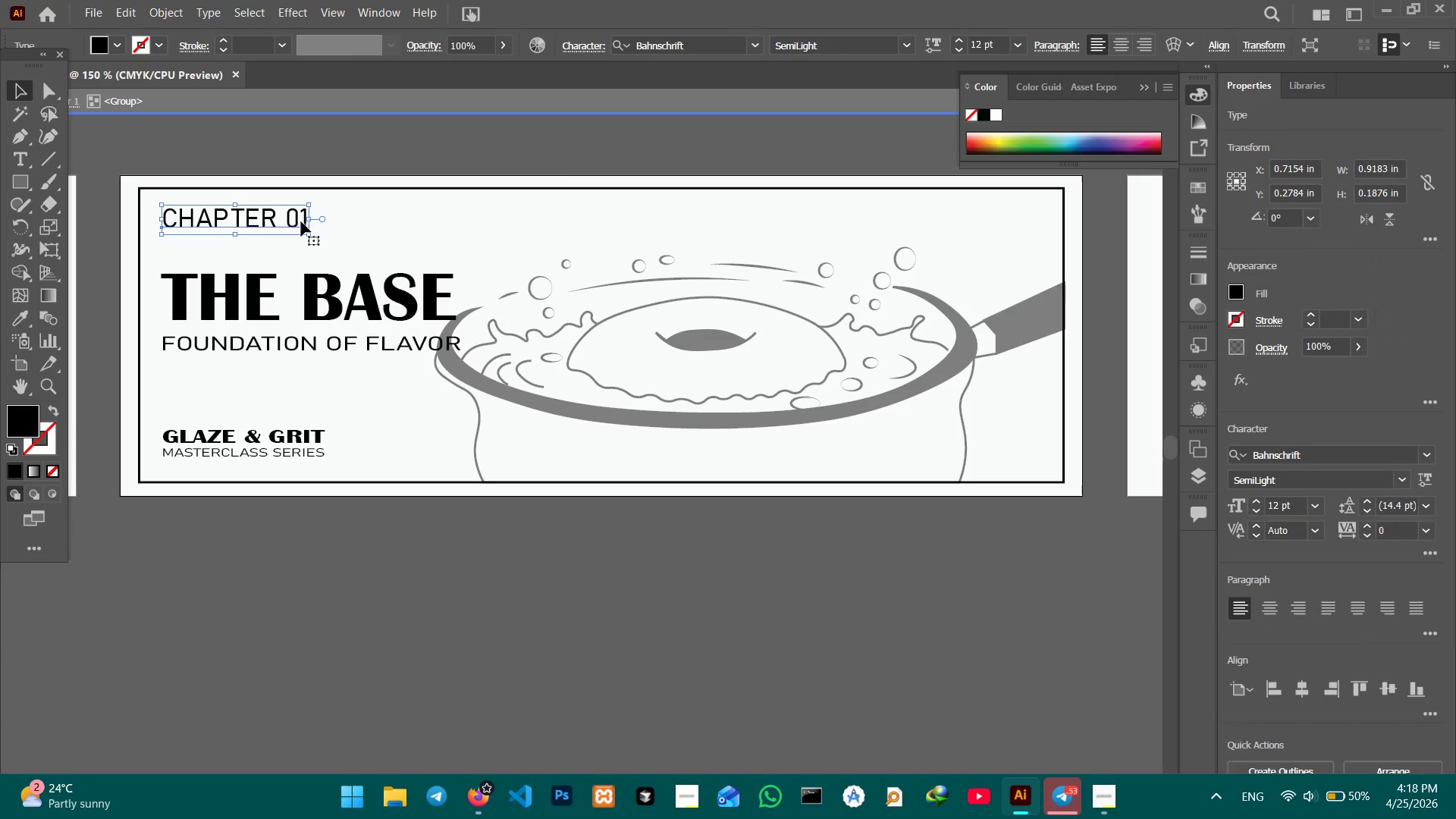 
triple_click([301, 221])
 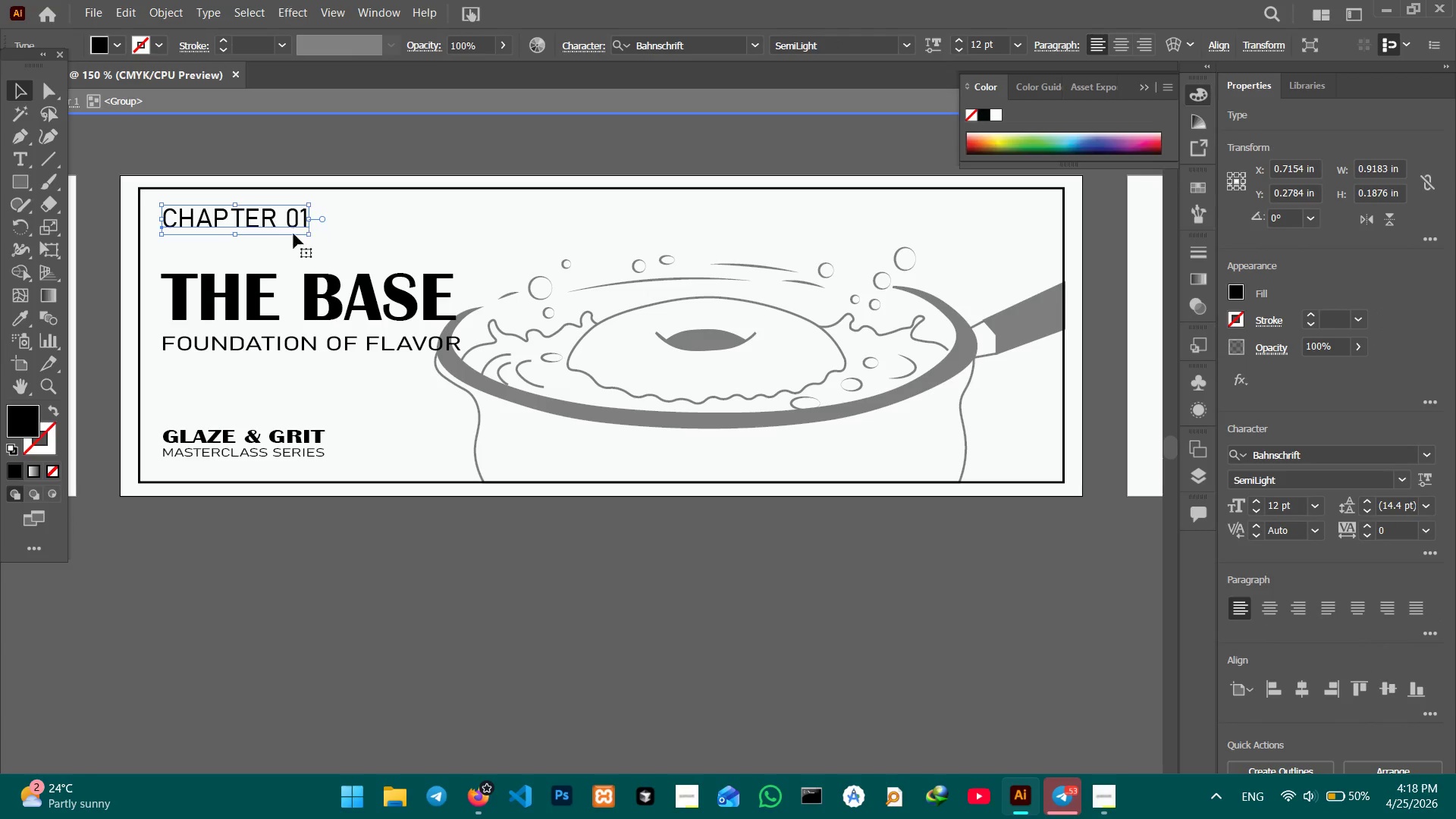 
left_click([304, 219])
 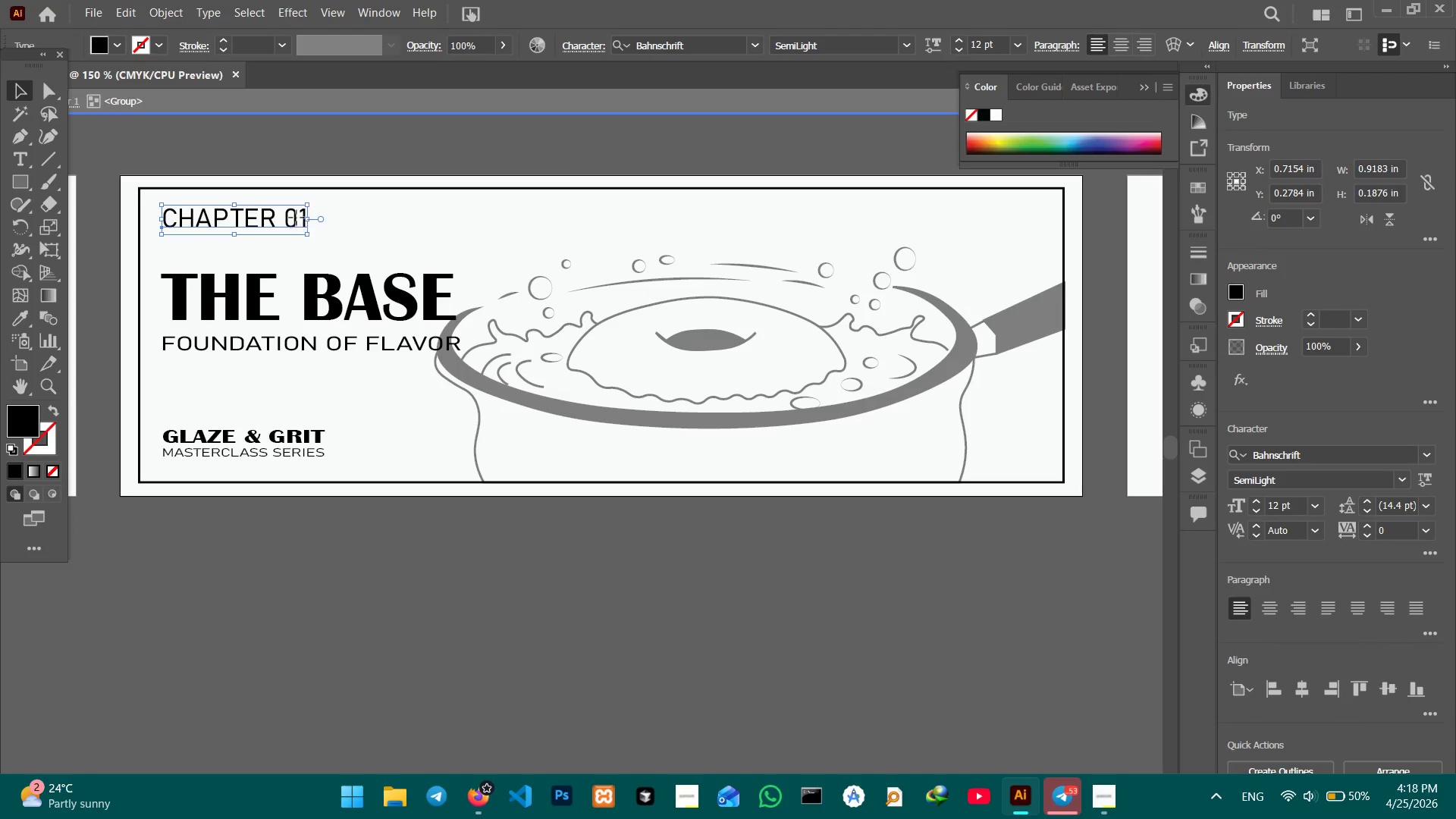 
triple_click([297, 218])
 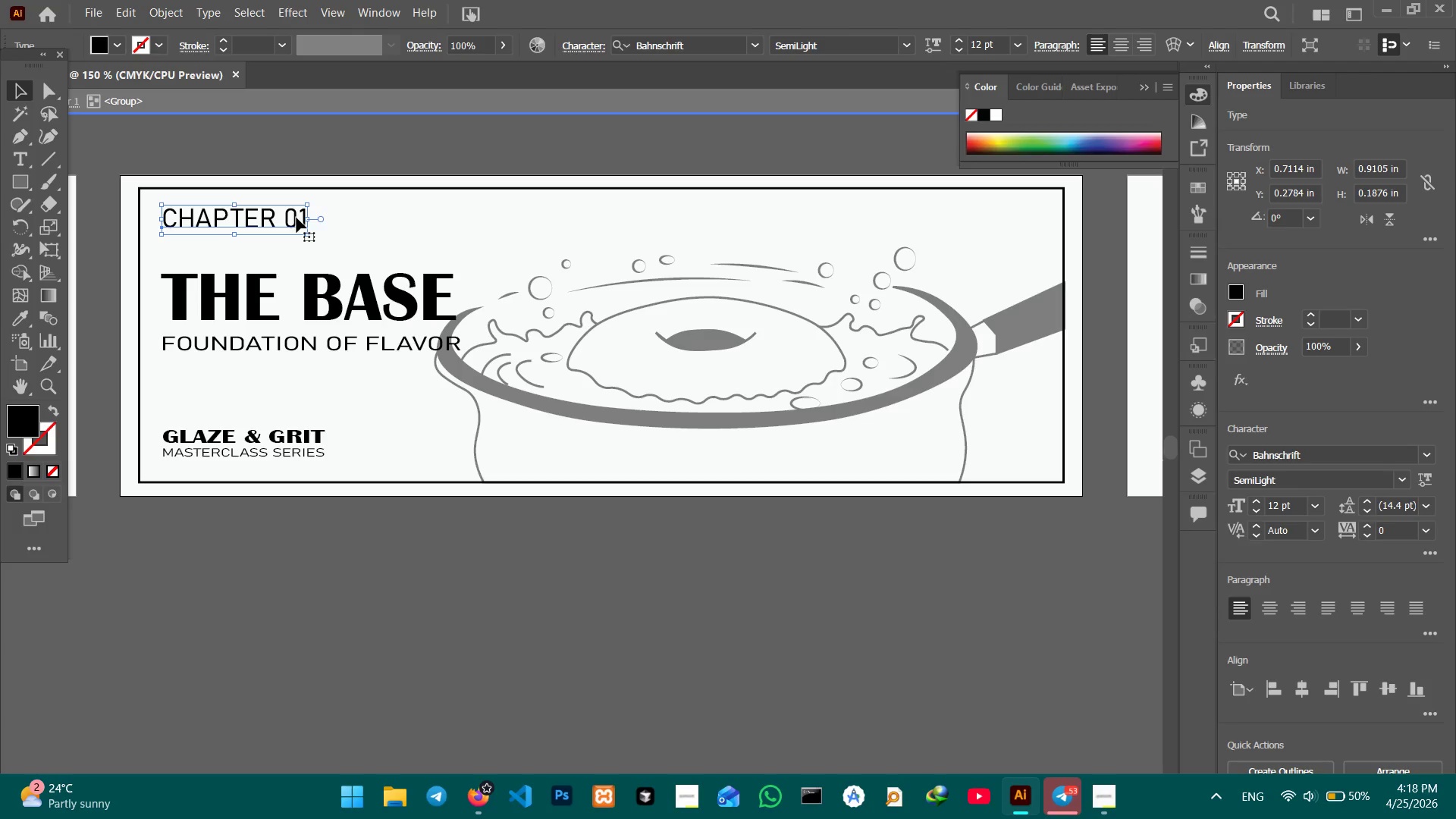 
triple_click([297, 218])
 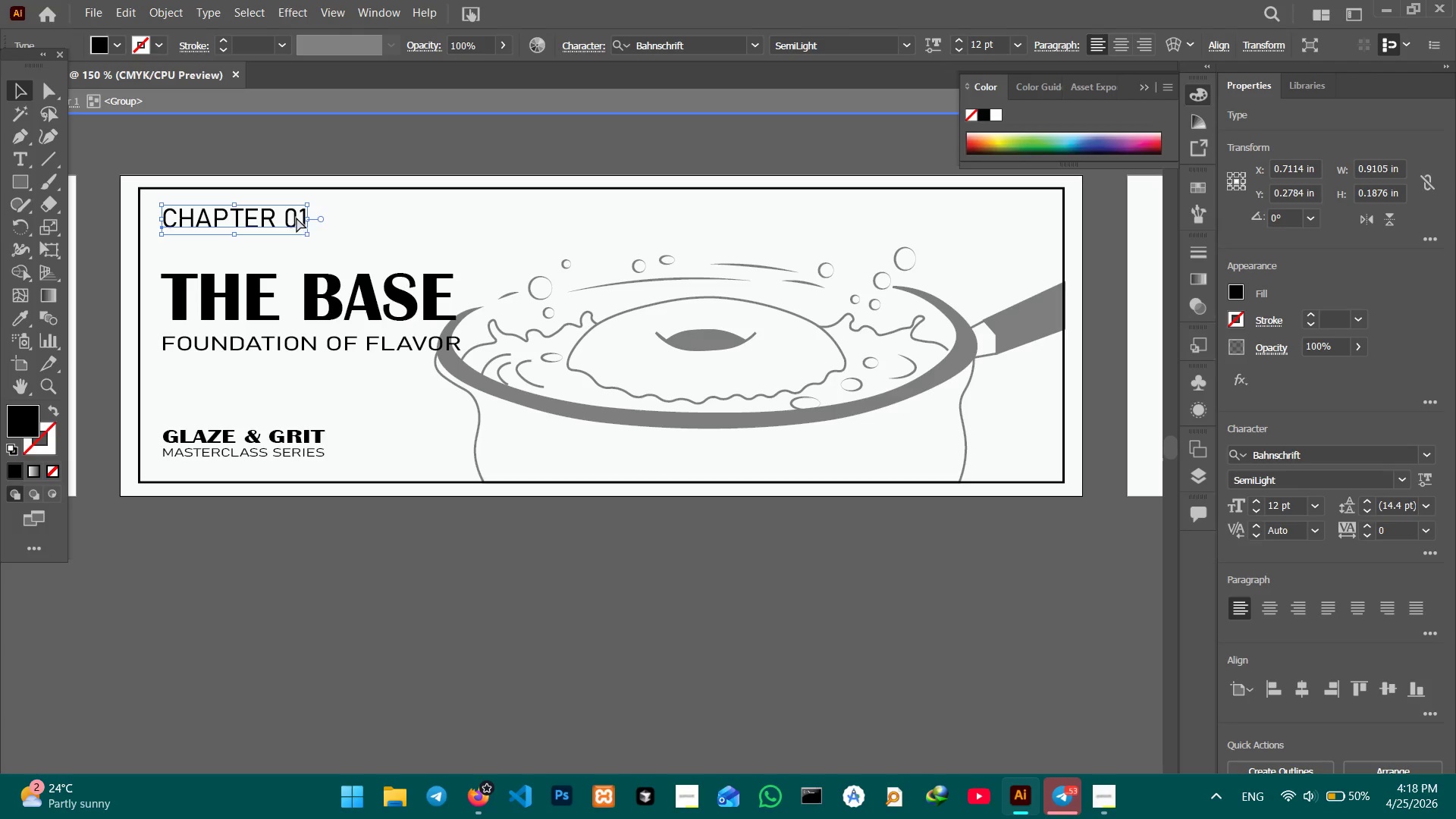 
key(Control+Z)
 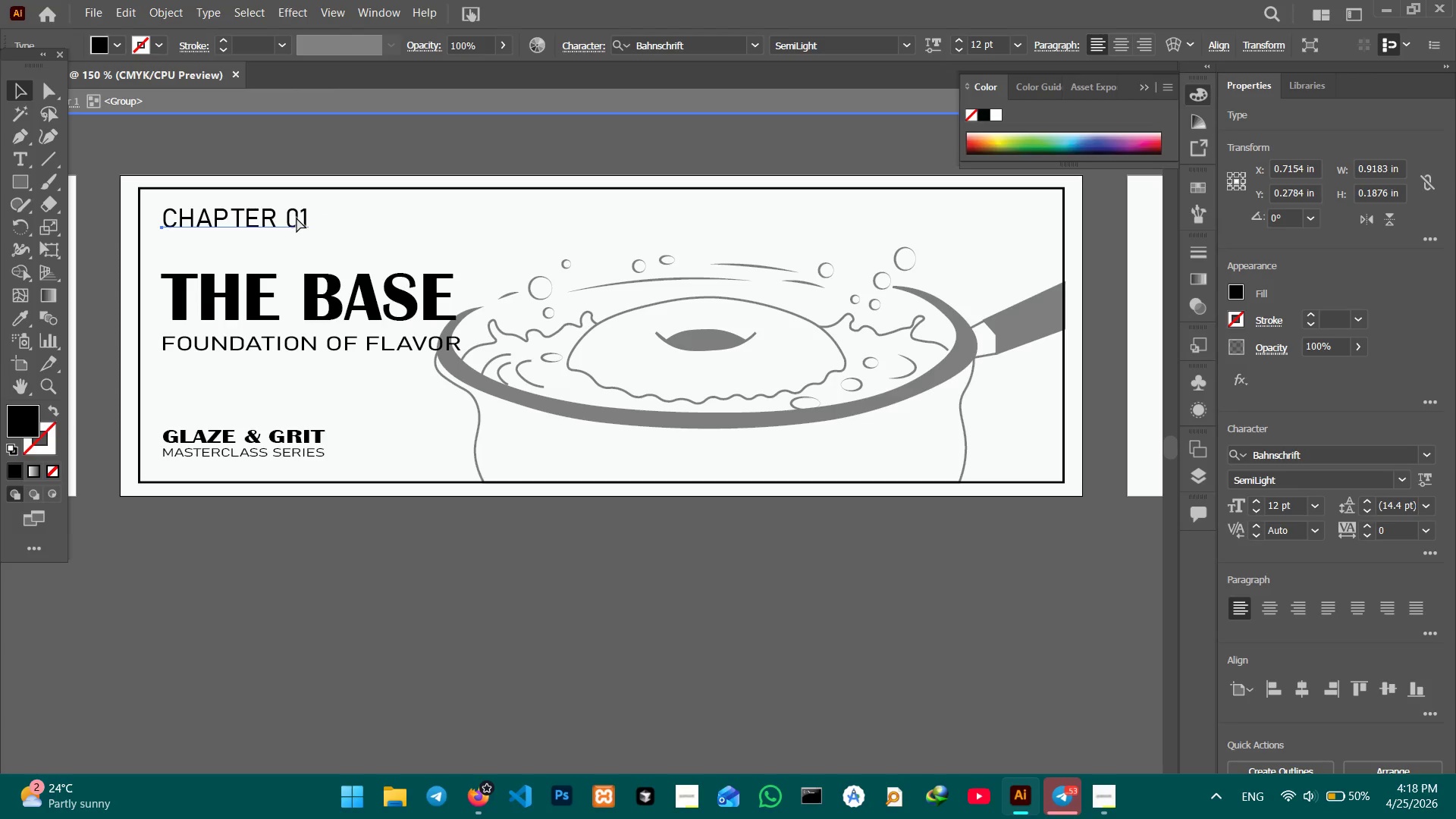 
key(Control+Z)
 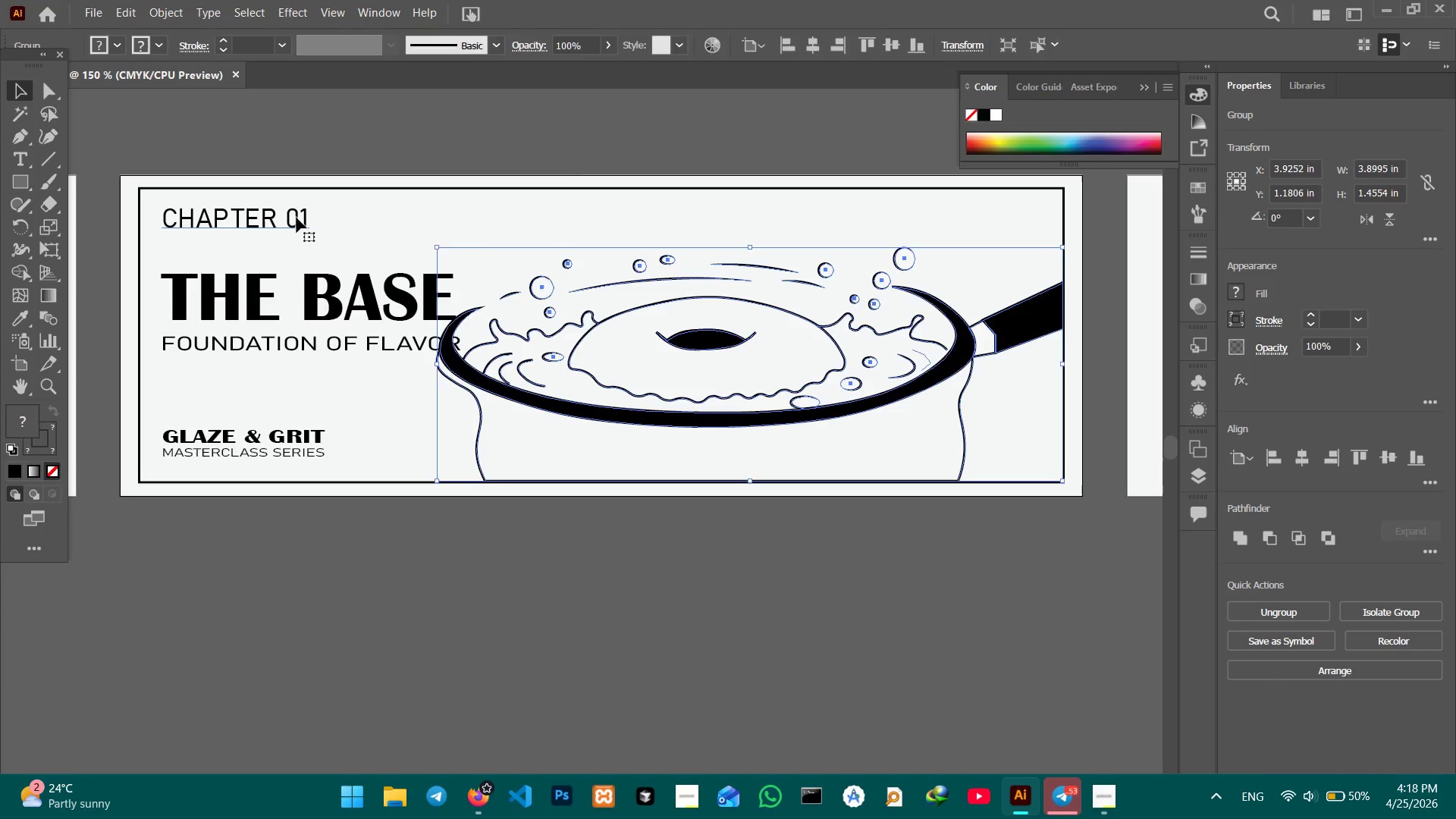 
double_click([297, 218])
 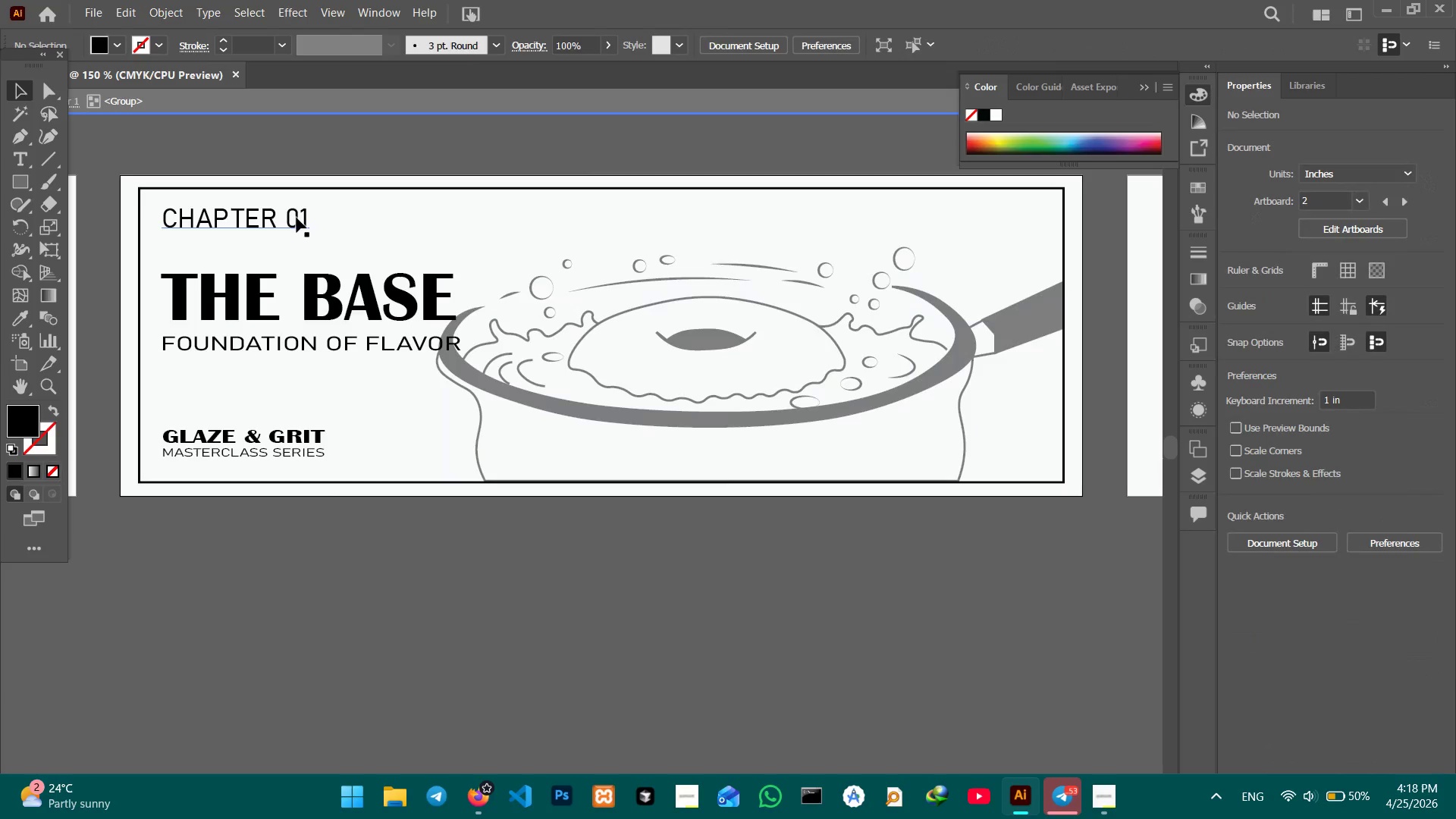 
triple_click([297, 218])
 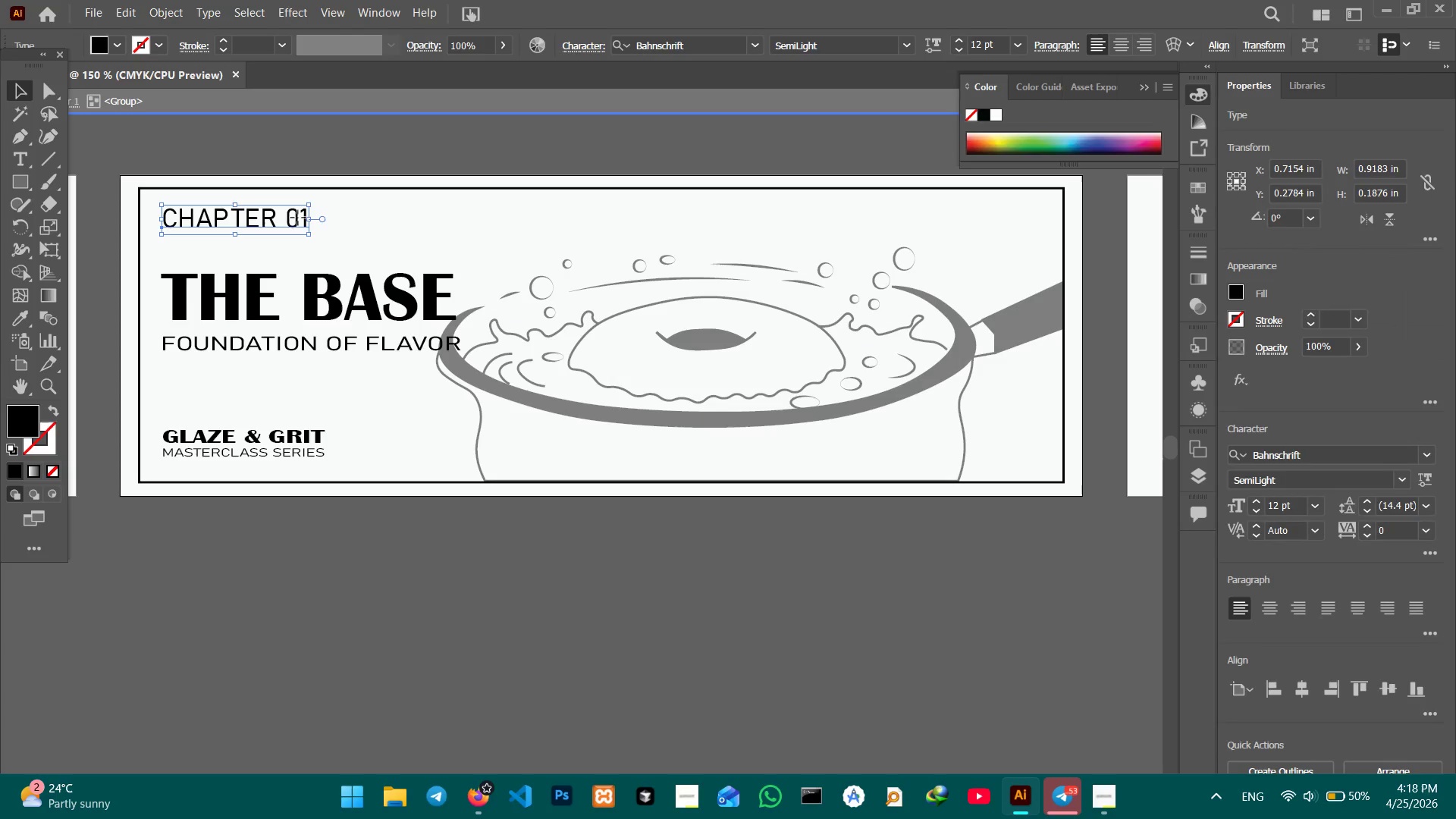 
double_click([298, 218])
 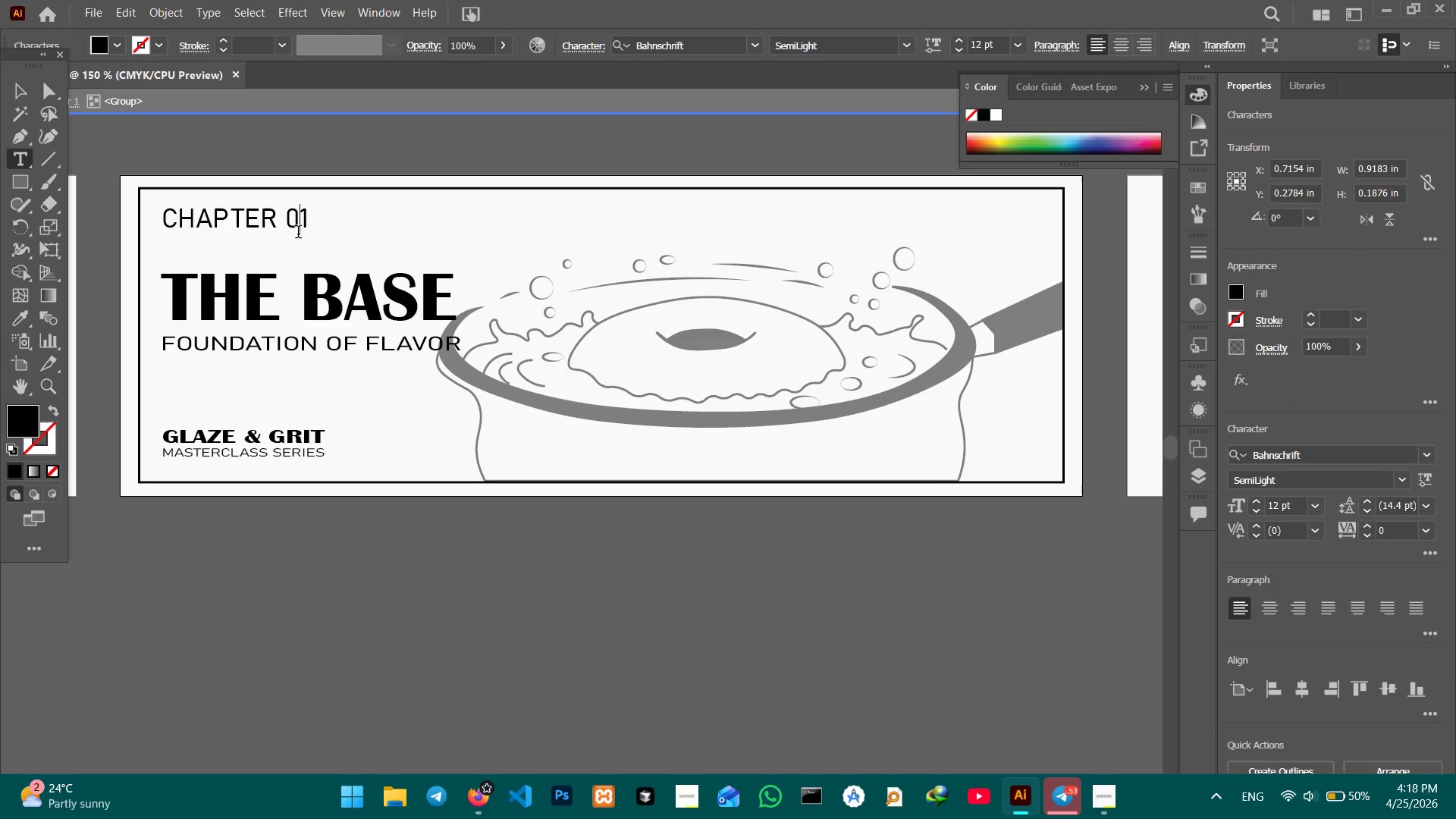 
key(ArrowRight)
 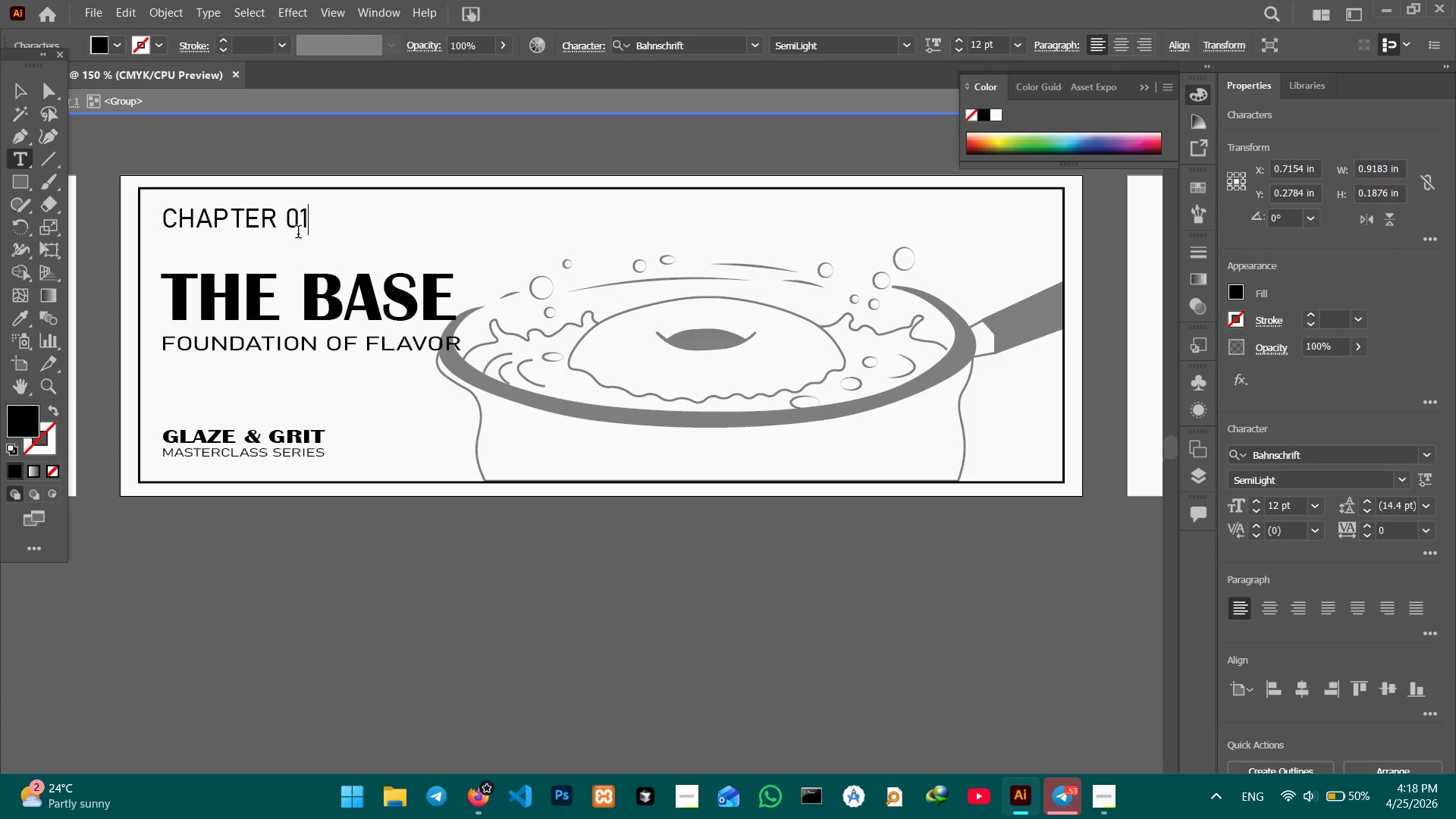 
key(Backspace)
 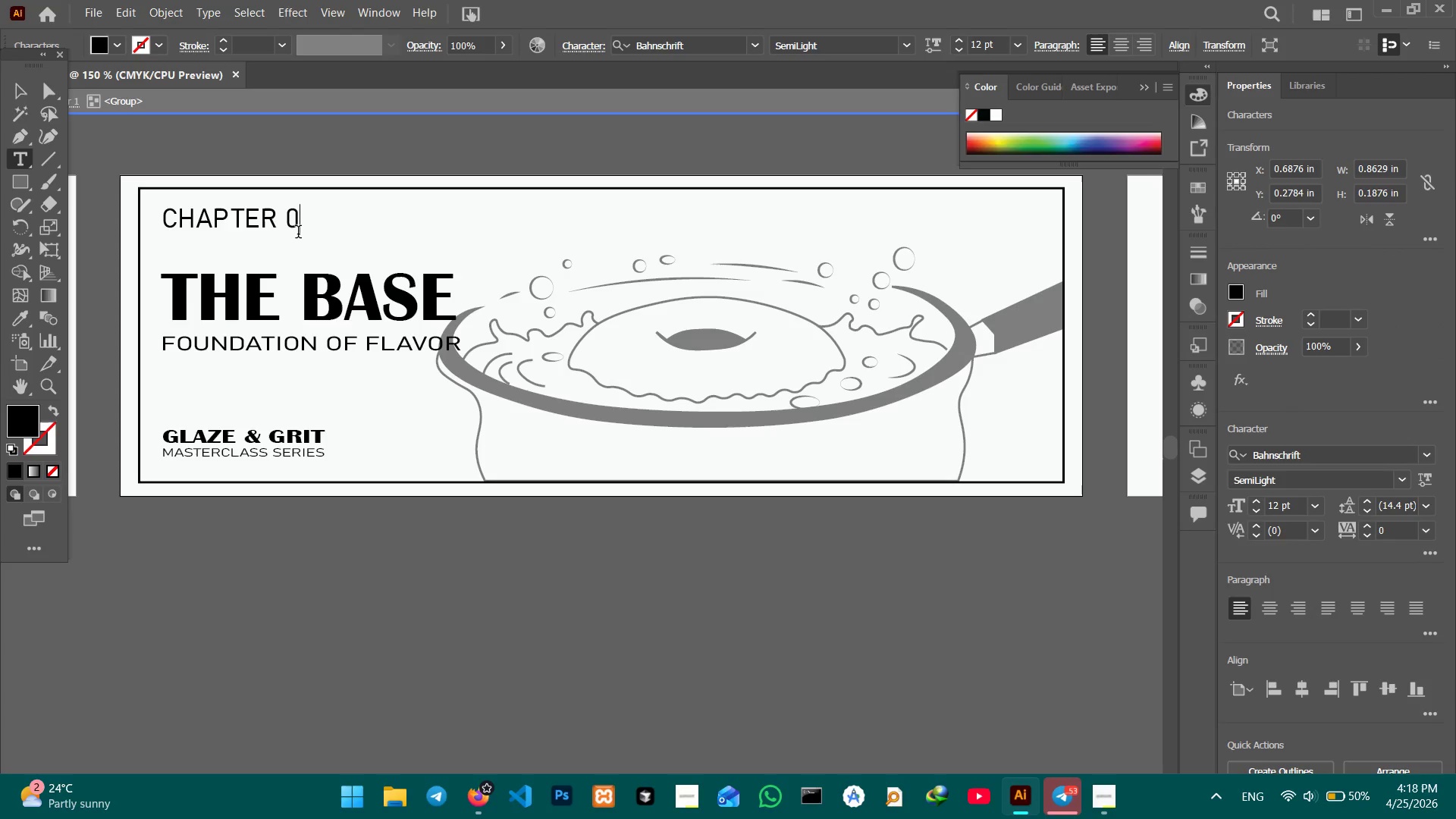 
key(Numpad2)
 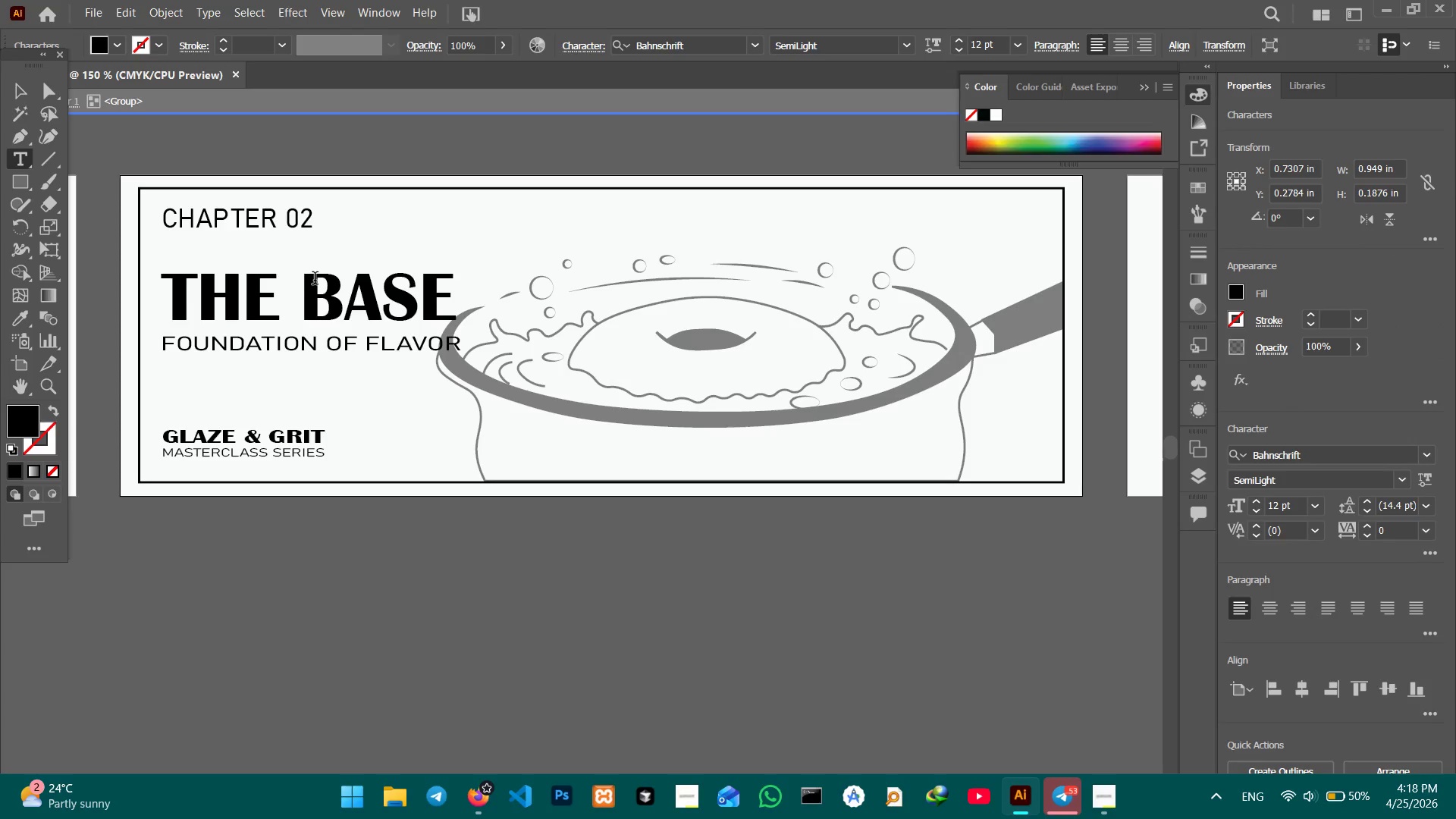 
left_click_drag(start_coordinate=[309, 283], to_coordinate=[453, 299])
 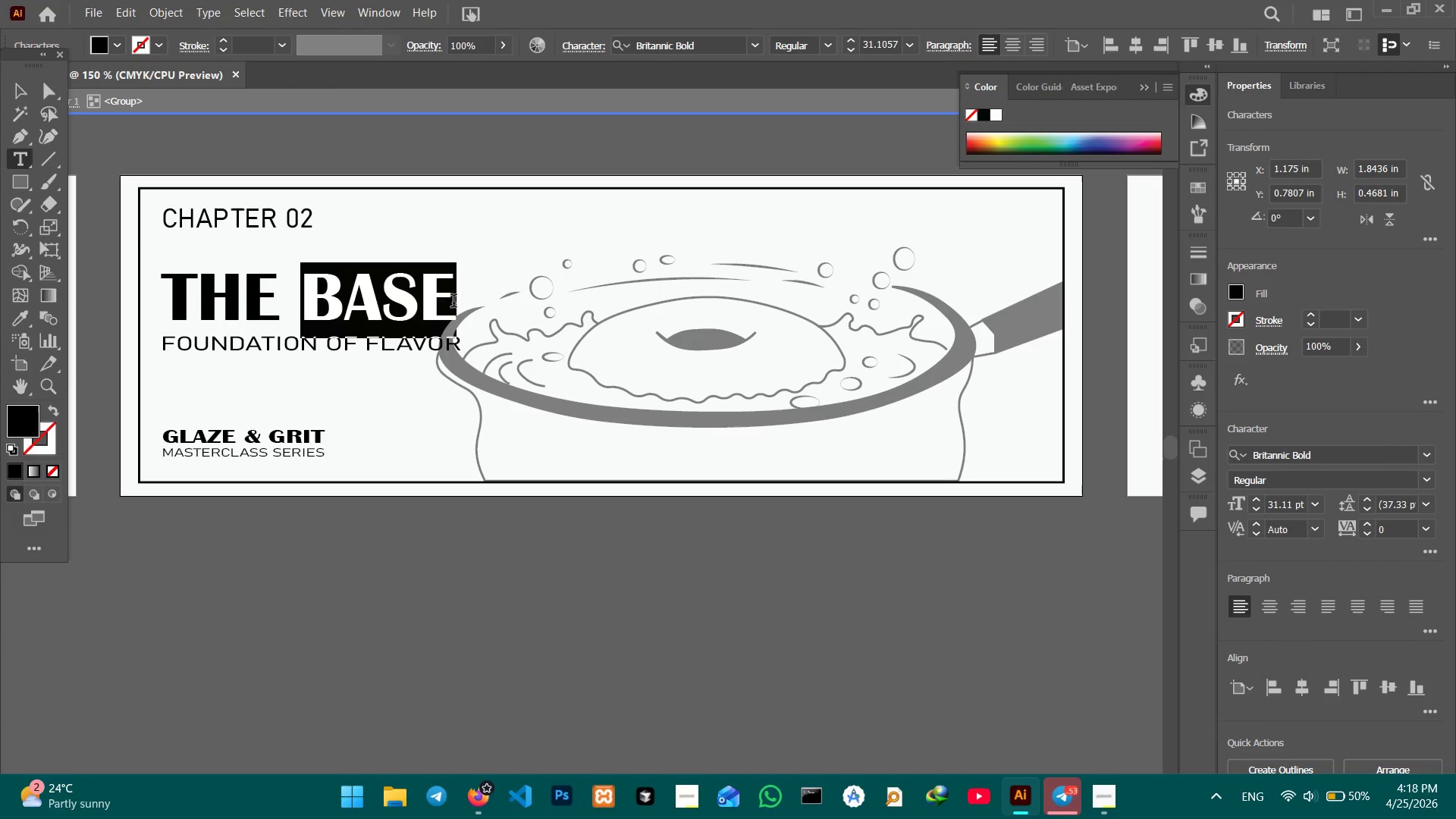 
type(BUBLE=)
key(Backspace)
key(Backspace)
key(Backspace)
type(BLE)
 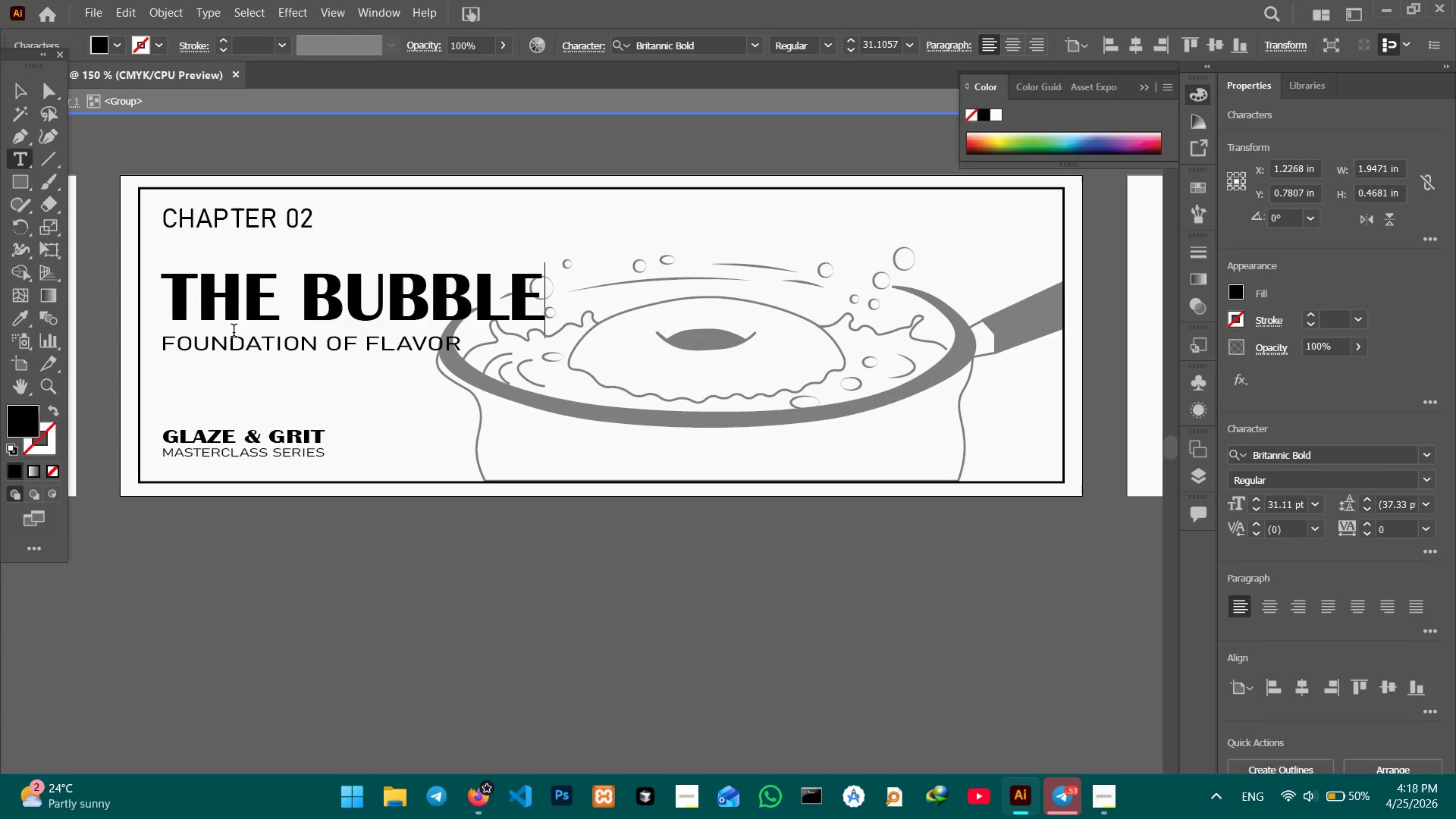 
left_click([234, 353])
 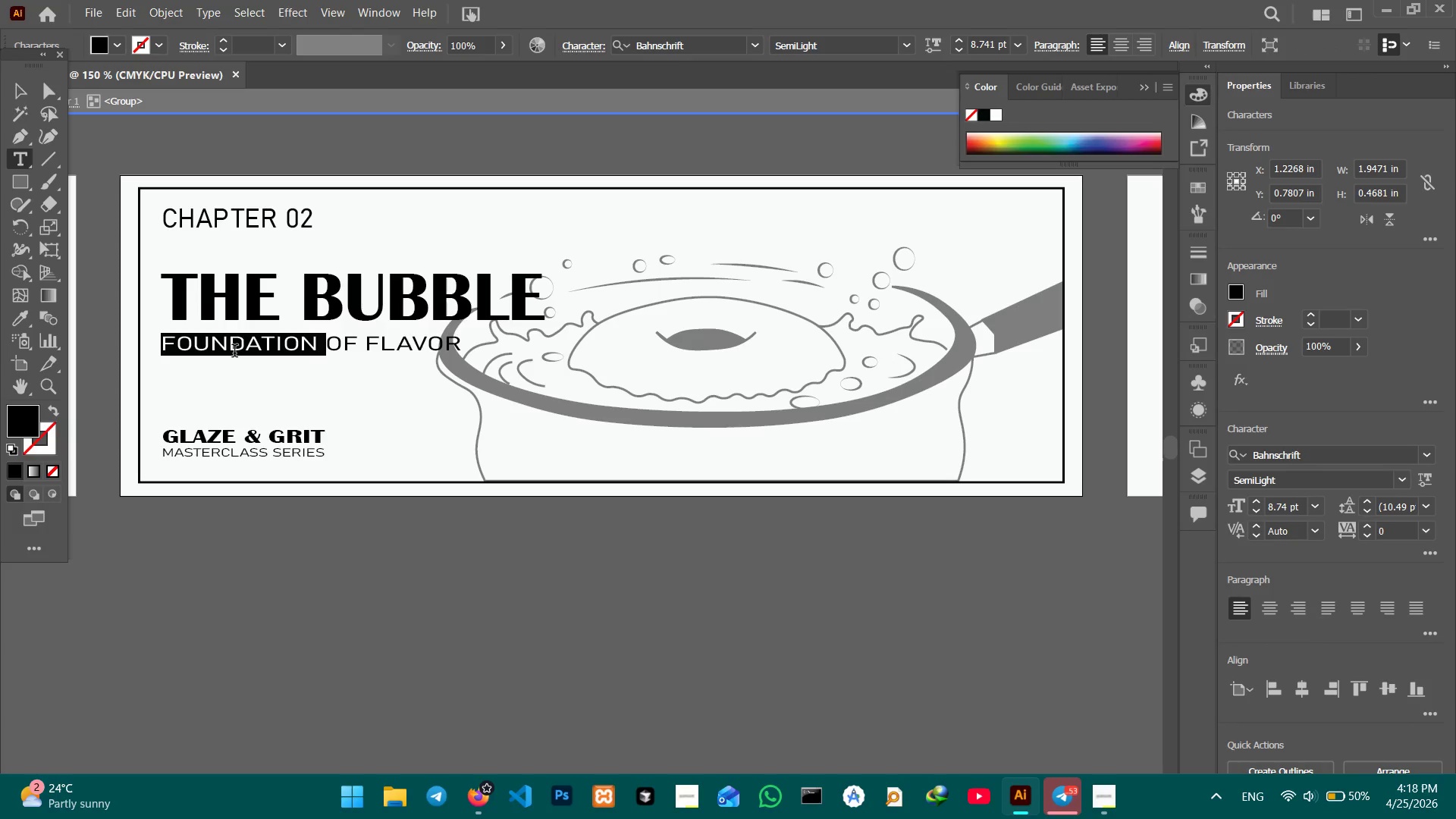 
triple_click([234, 353])
 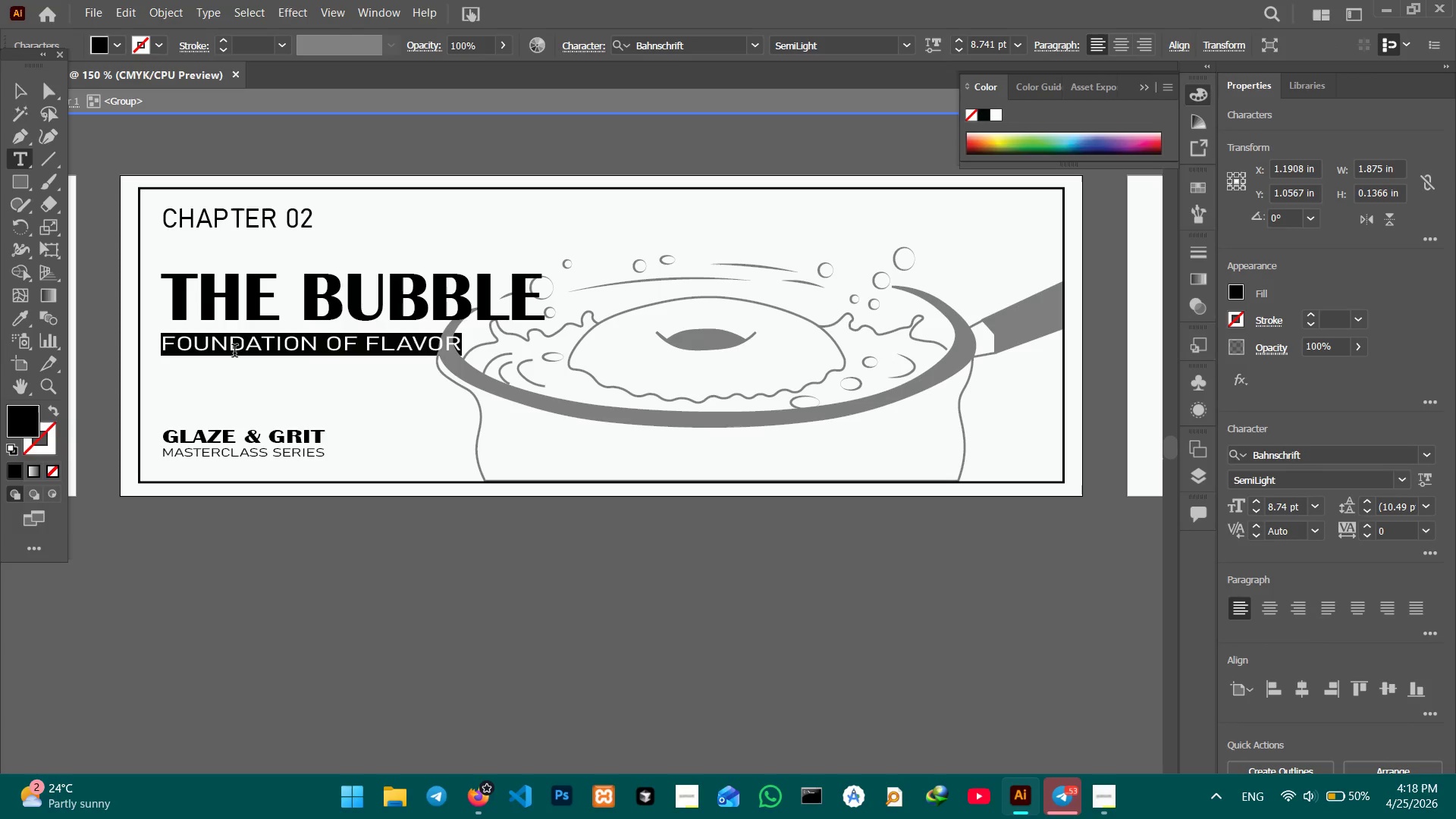 
type(THE MAGIC OF THE FRY)
 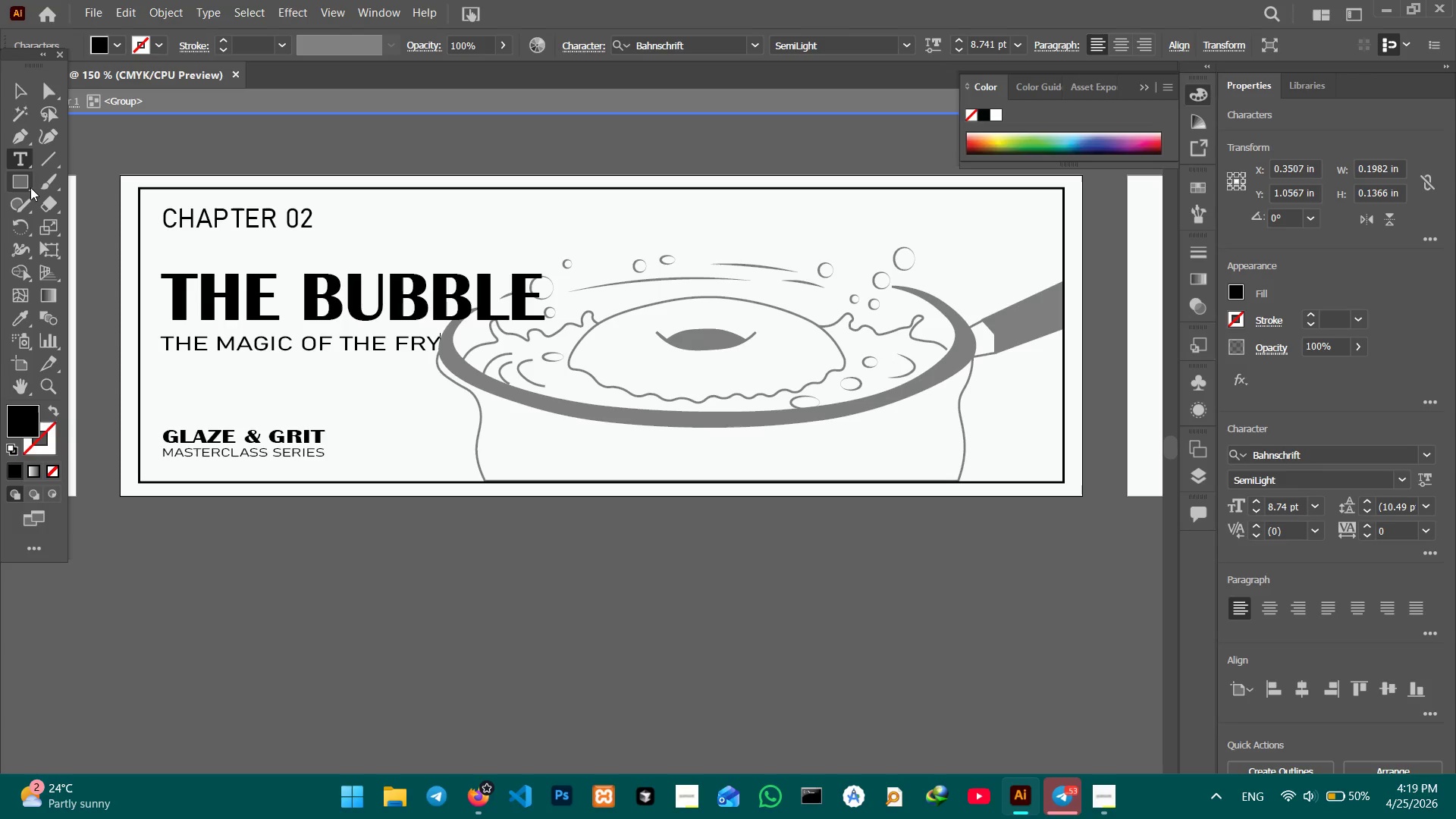 
left_click([22, 94])
 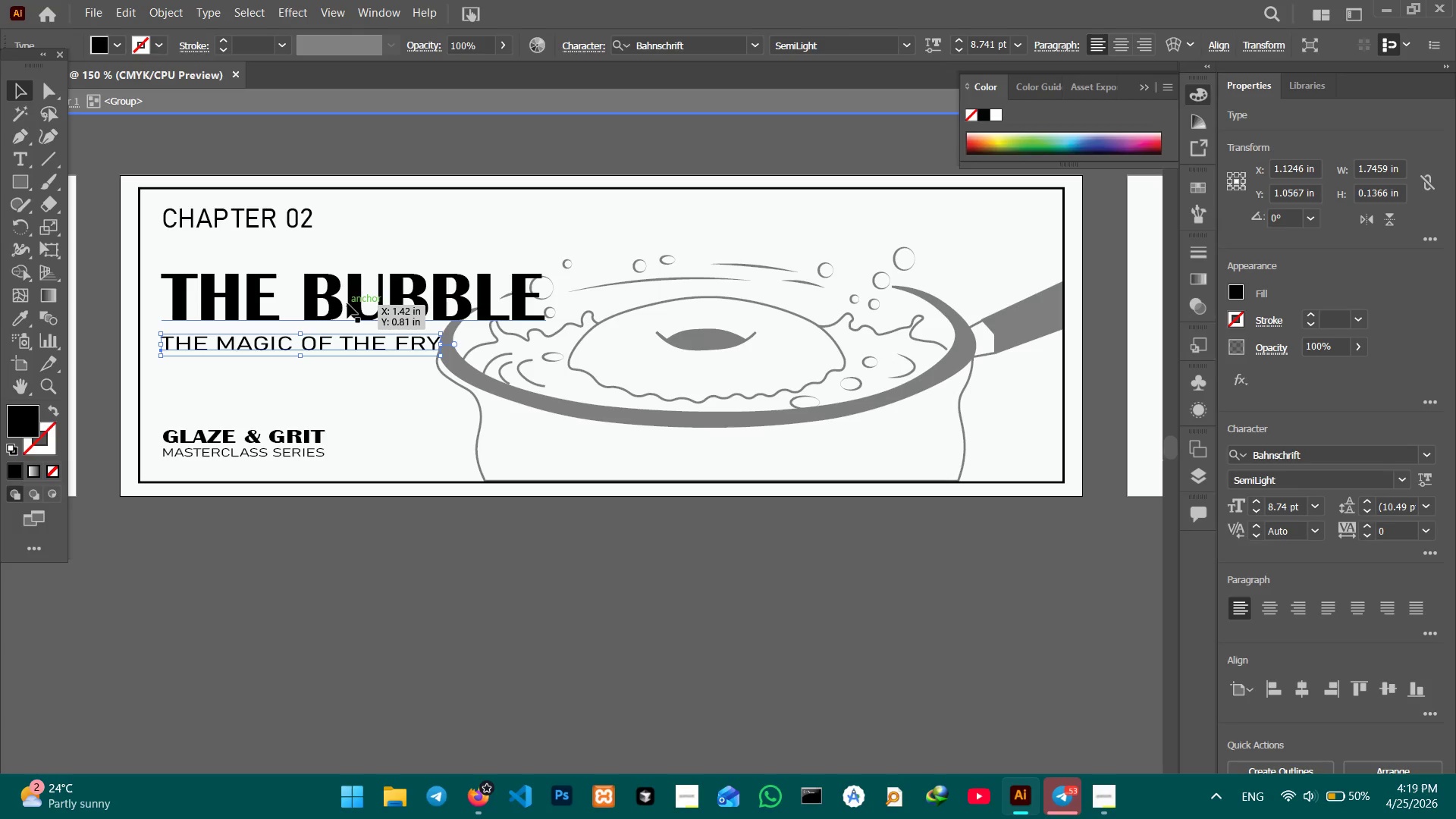 
left_click([347, 303])
 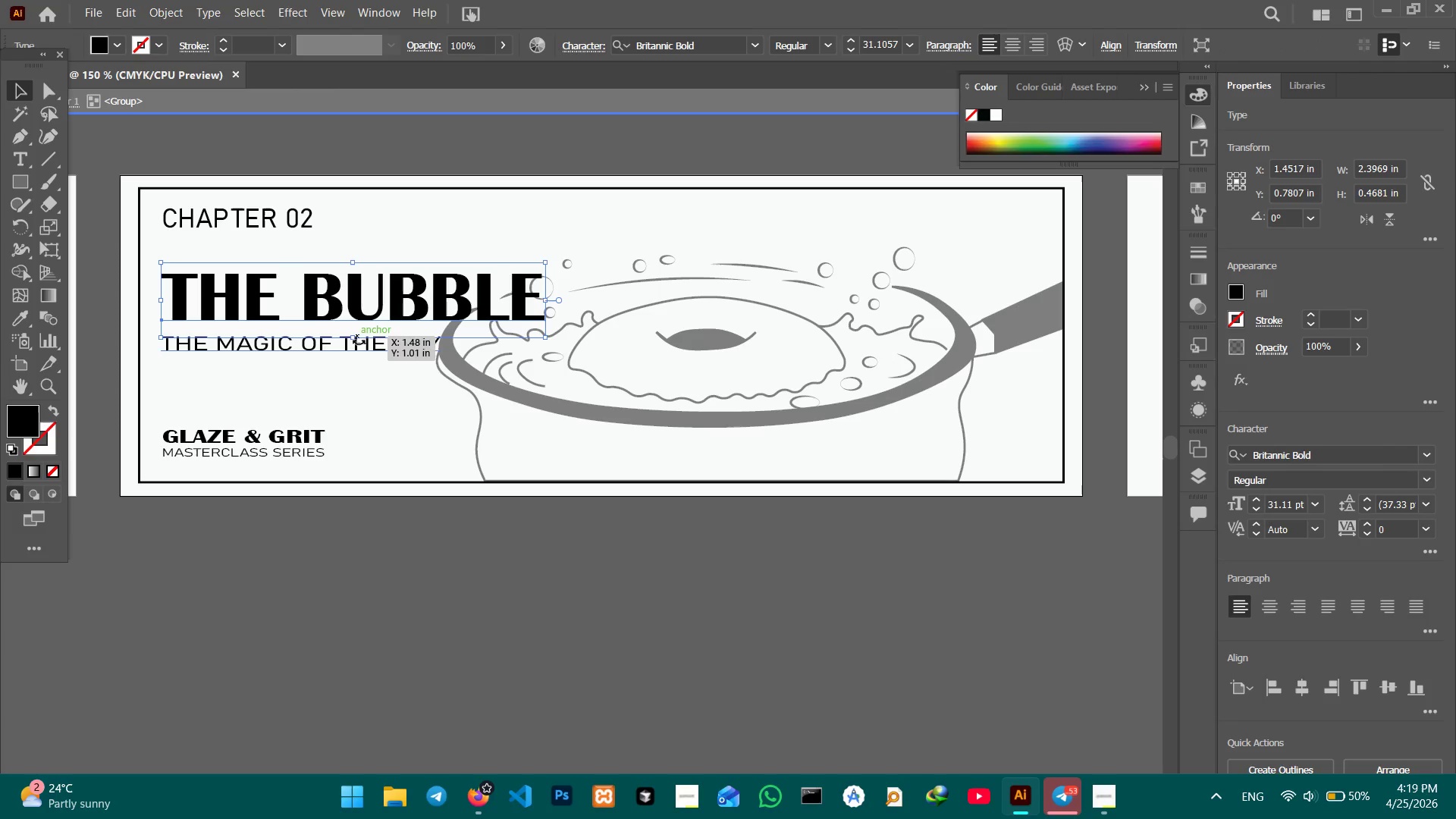 
left_click([359, 350])
 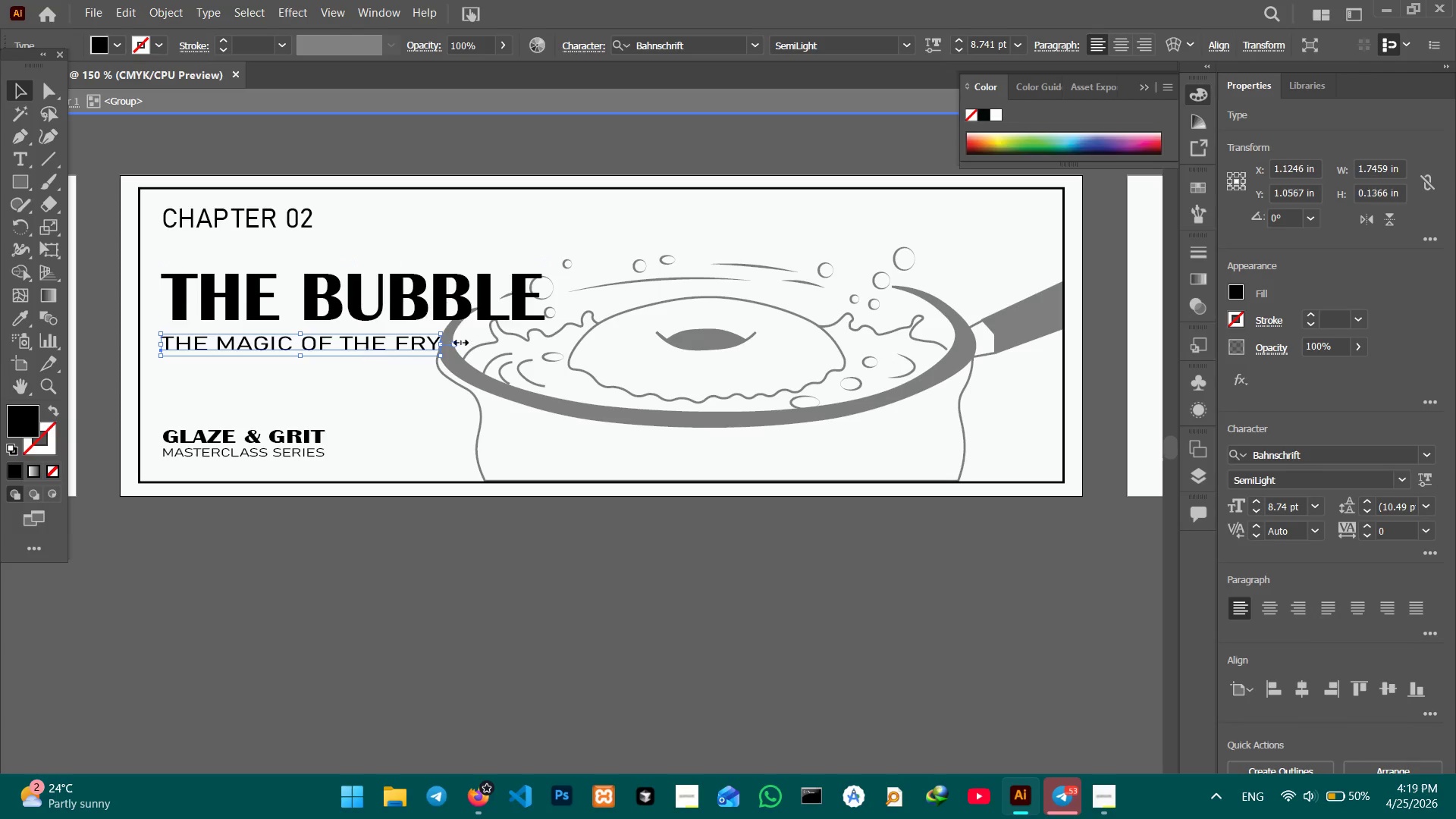 
hold_key(key=ShiftLeft, duration=0.38)
 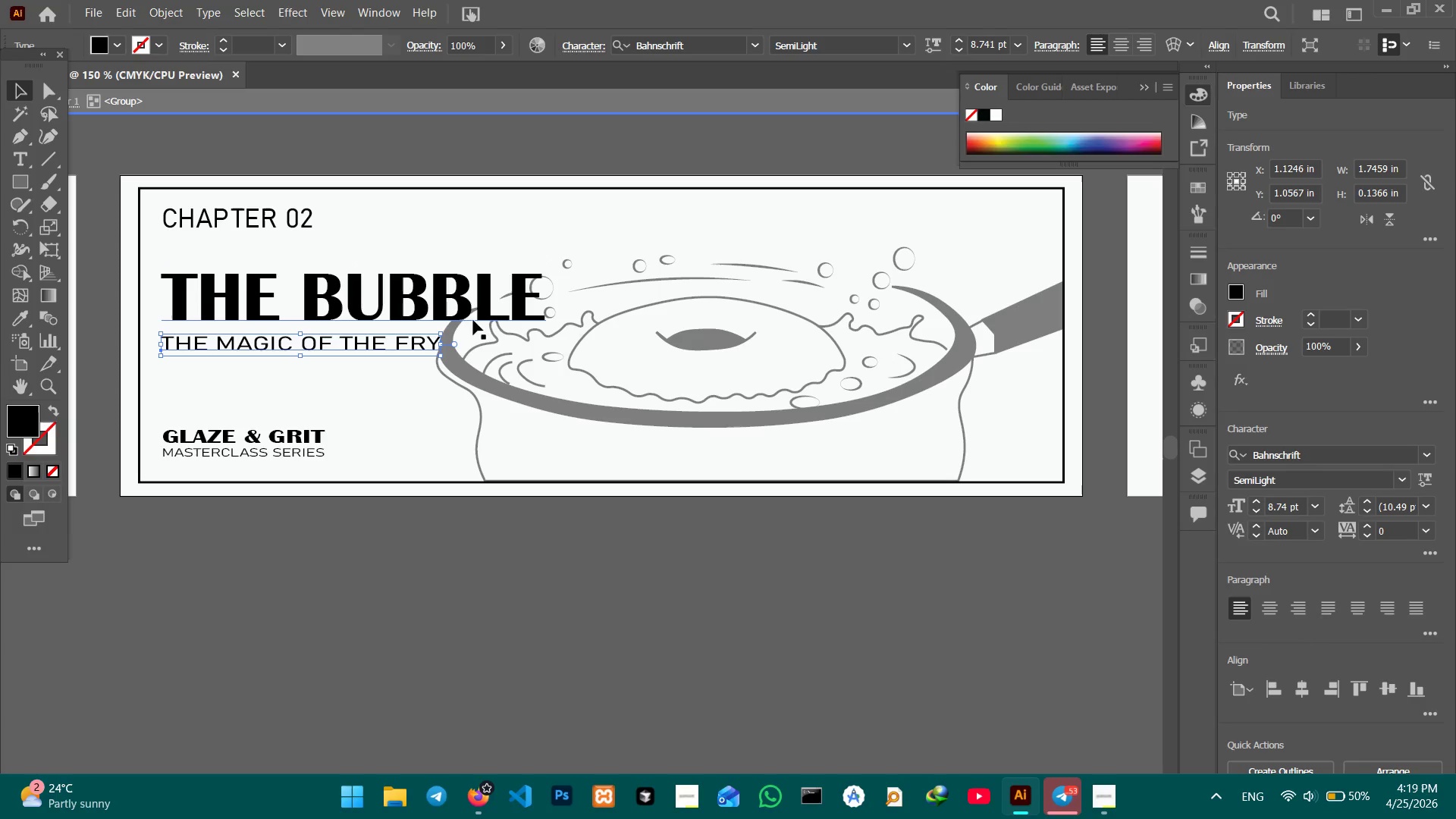 
hold_key(key=ShiftLeft, duration=1.08)
left_click([463, 308])
 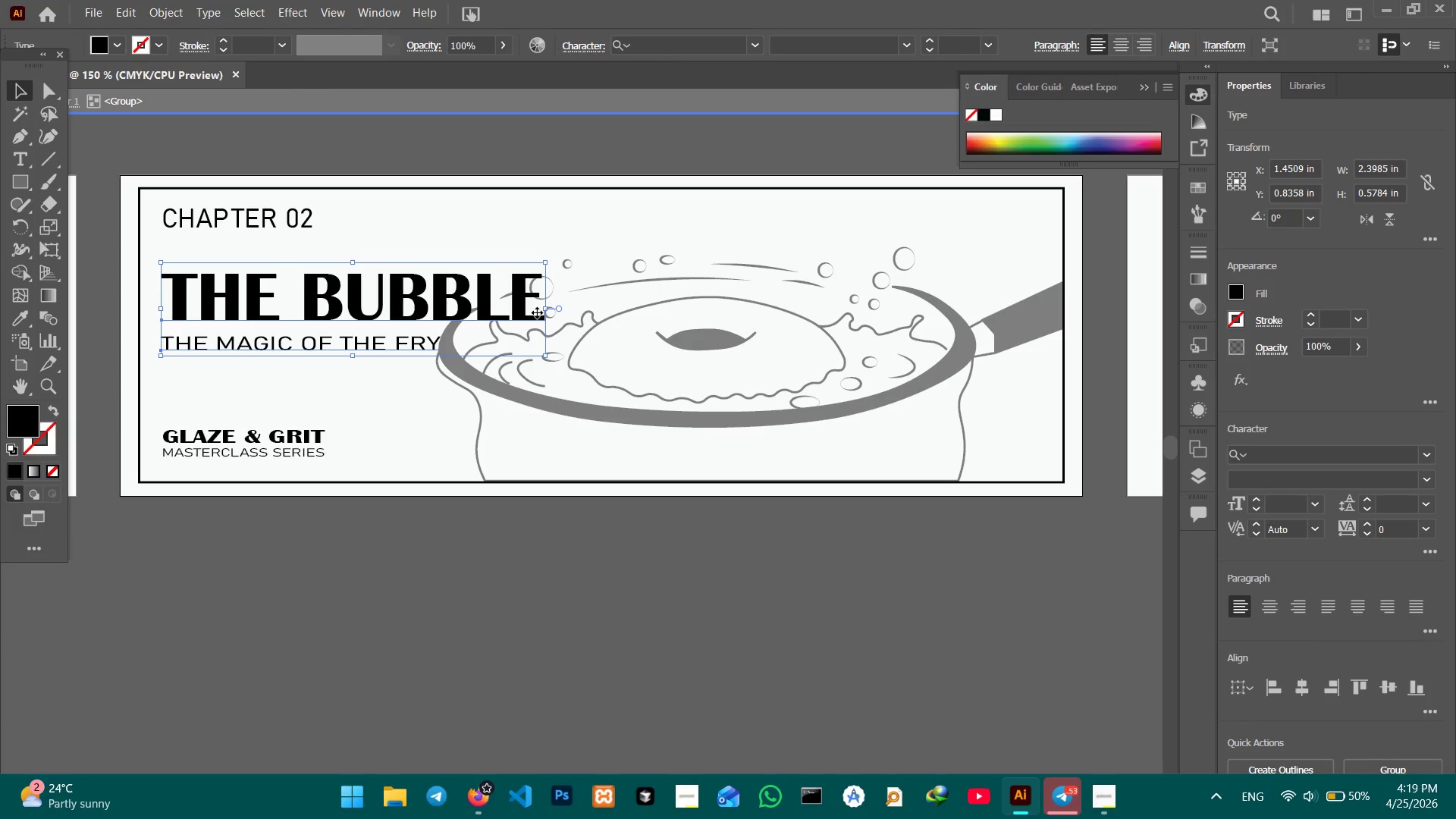 
hold_key(key=ShiftLeft, duration=2.55)
left_click_drag(start_coordinate=[547, 312], to_coordinate=[511, 310])
 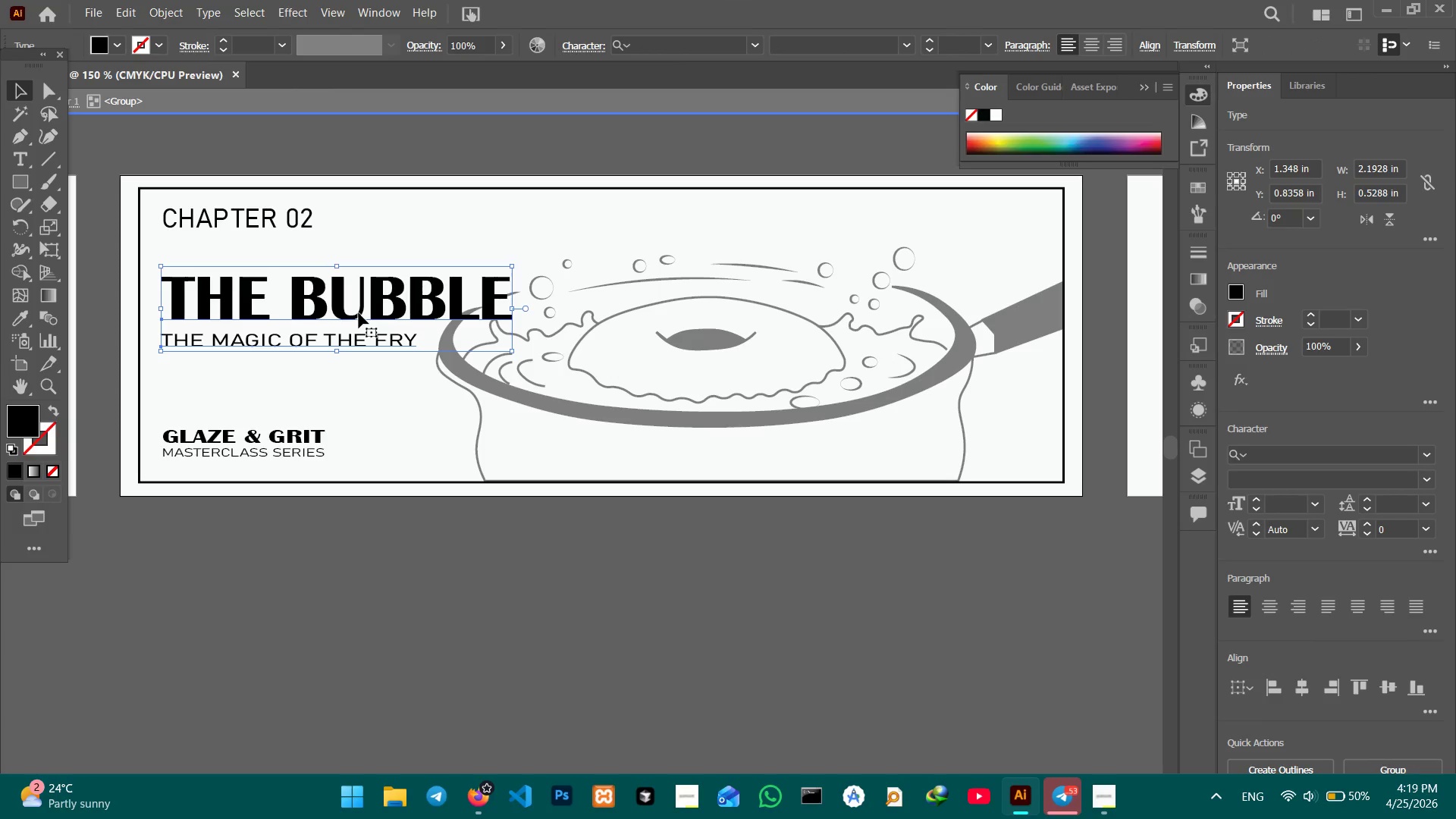 
left_click_drag(start_coordinate=[359, 313], to_coordinate=[358, 292])
 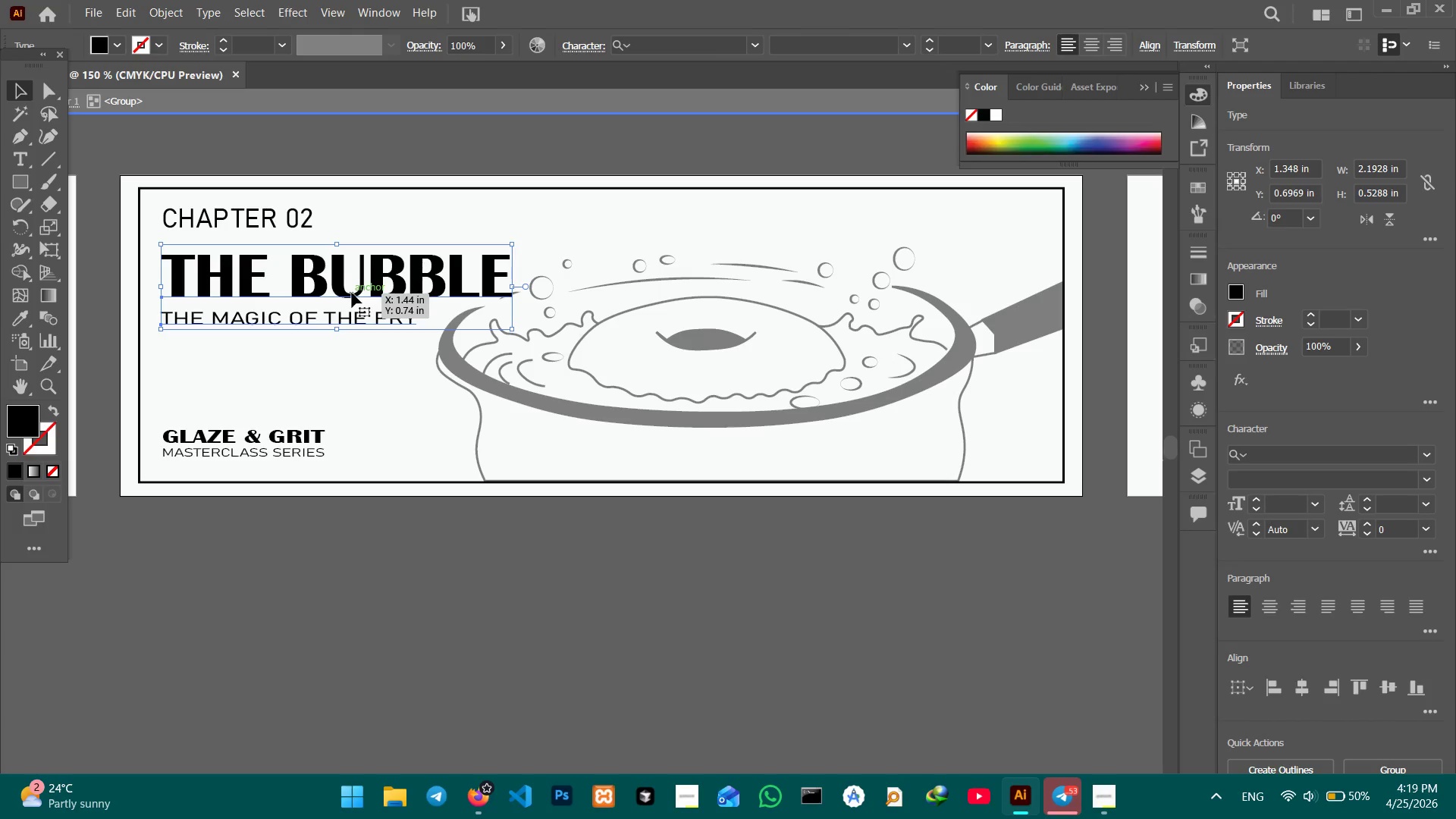 
left_click_drag(start_coordinate=[352, 293], to_coordinate=[351, 300])
 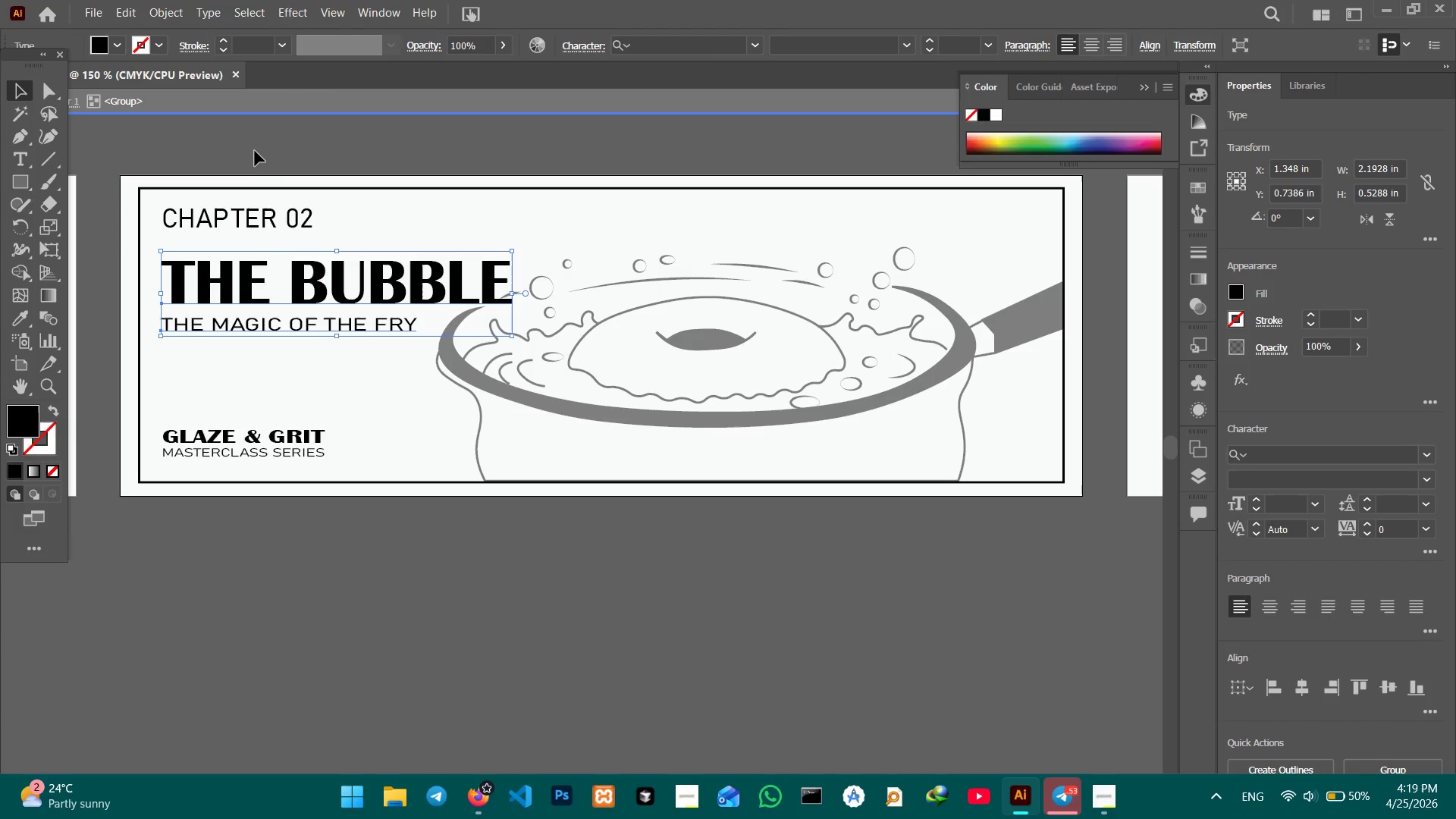 
double_click([255, 145])
 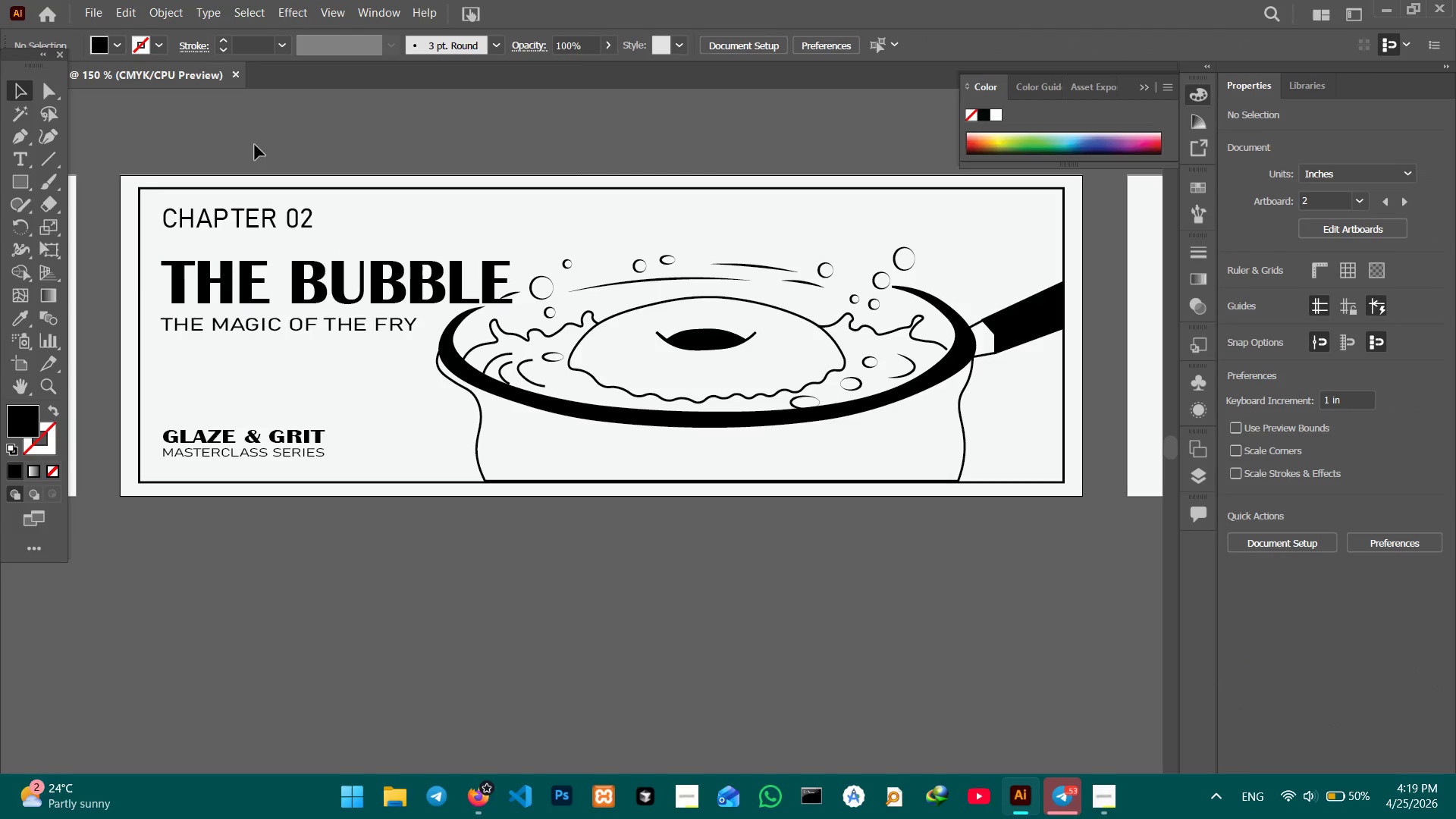 
hold_key(key=Space, duration=0.77)
 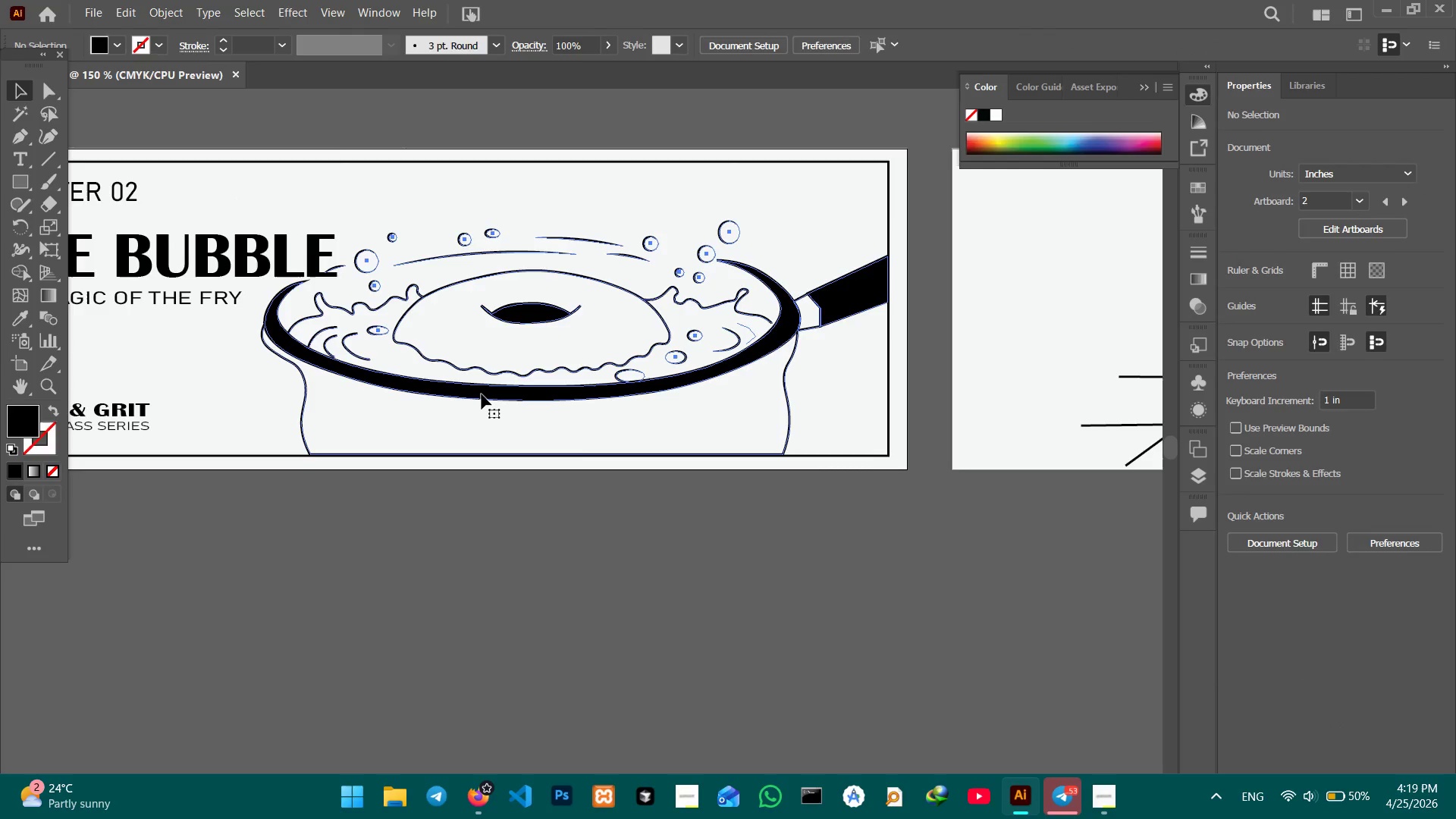 
left_click_drag(start_coordinate=[469, 482], to_coordinate=[293, 455])
 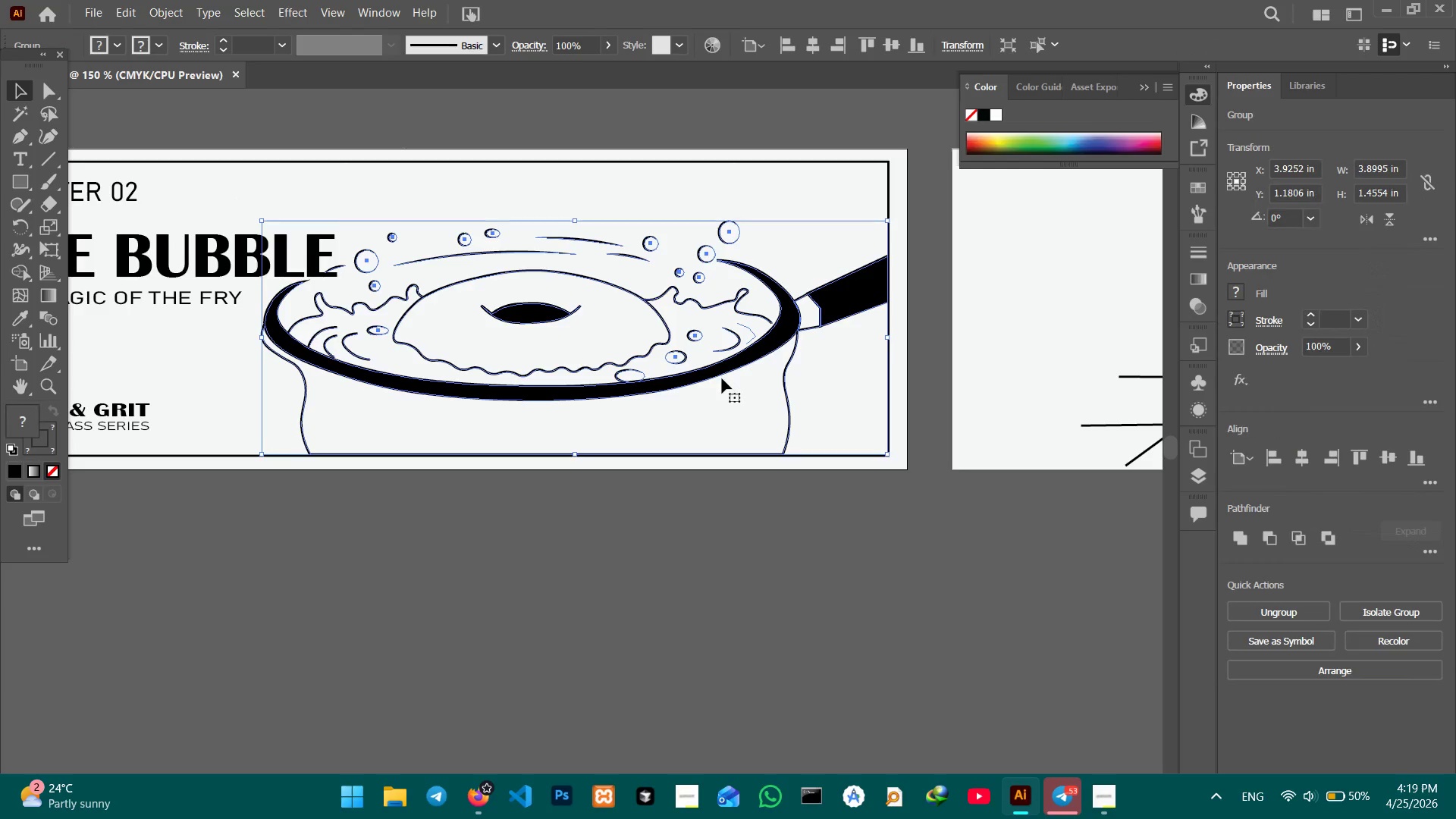 
hold_key(key=ShiftLeft, duration=1.7)
left_click_drag(start_coordinate=[889, 338], to_coordinate=[824, 337])
 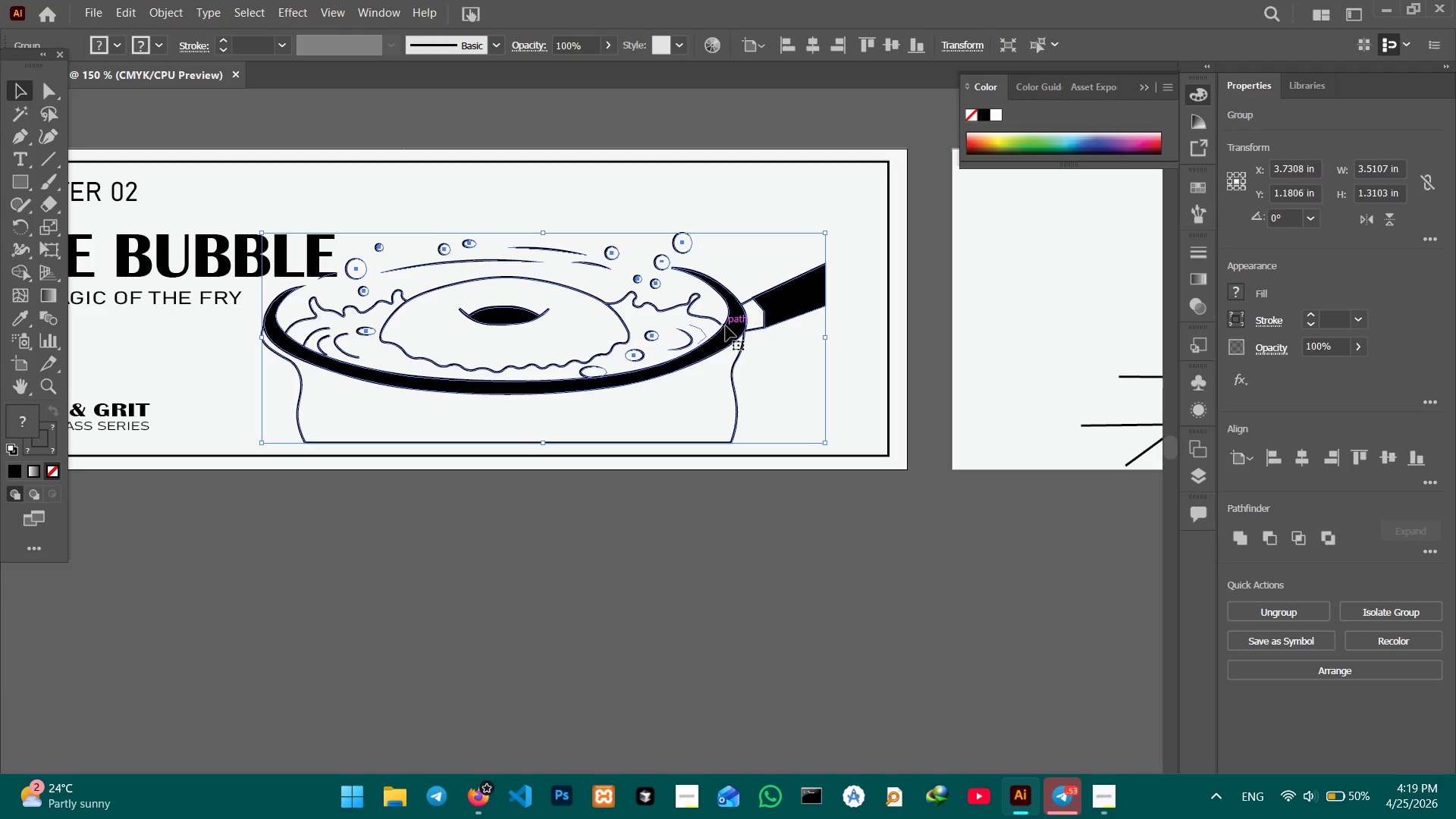 
left_click_drag(start_coordinate=[726, 326], to_coordinate=[788, 330])
 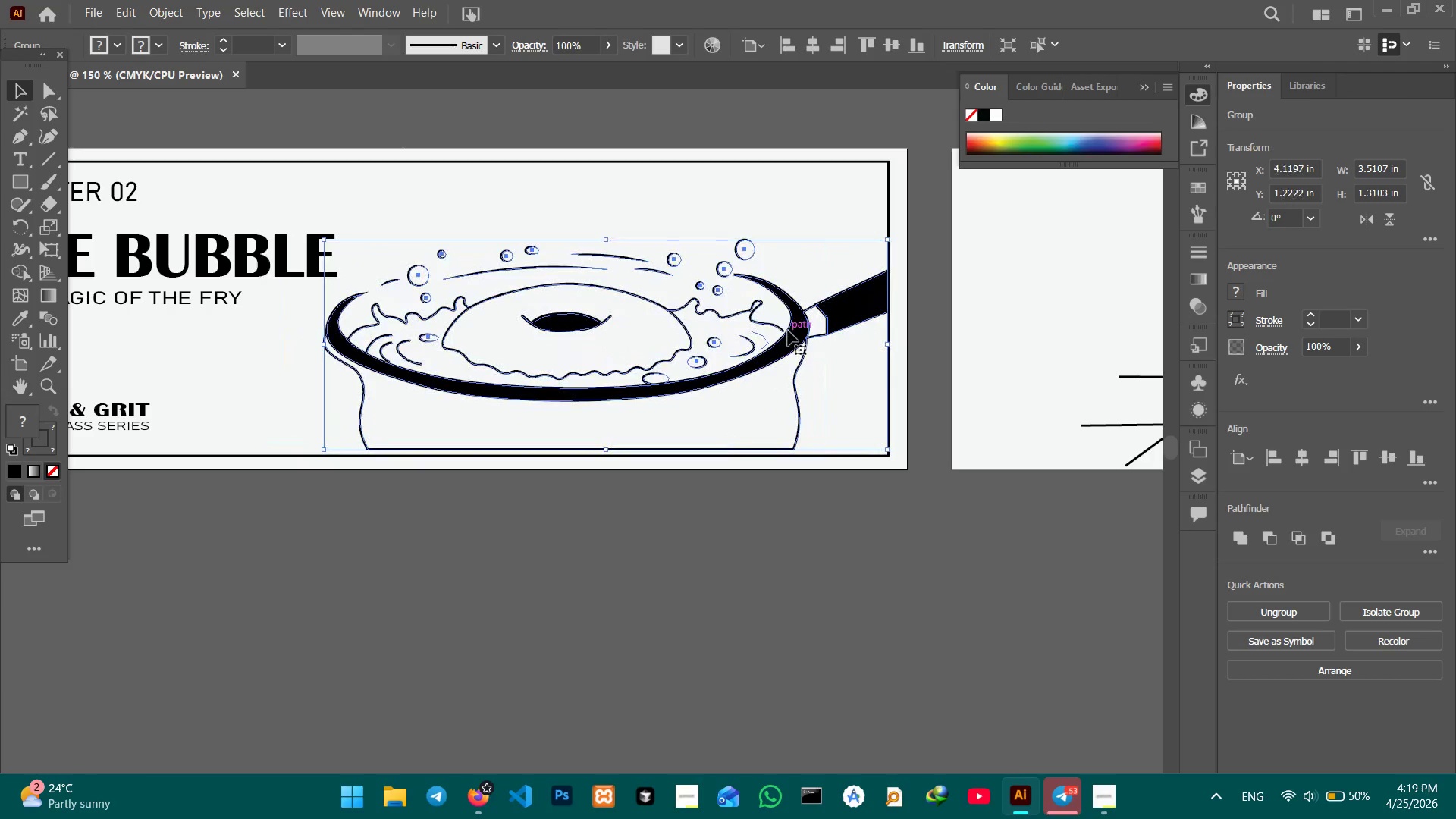 
left_click_drag(start_coordinate=[788, 331], to_coordinate=[788, 337])
 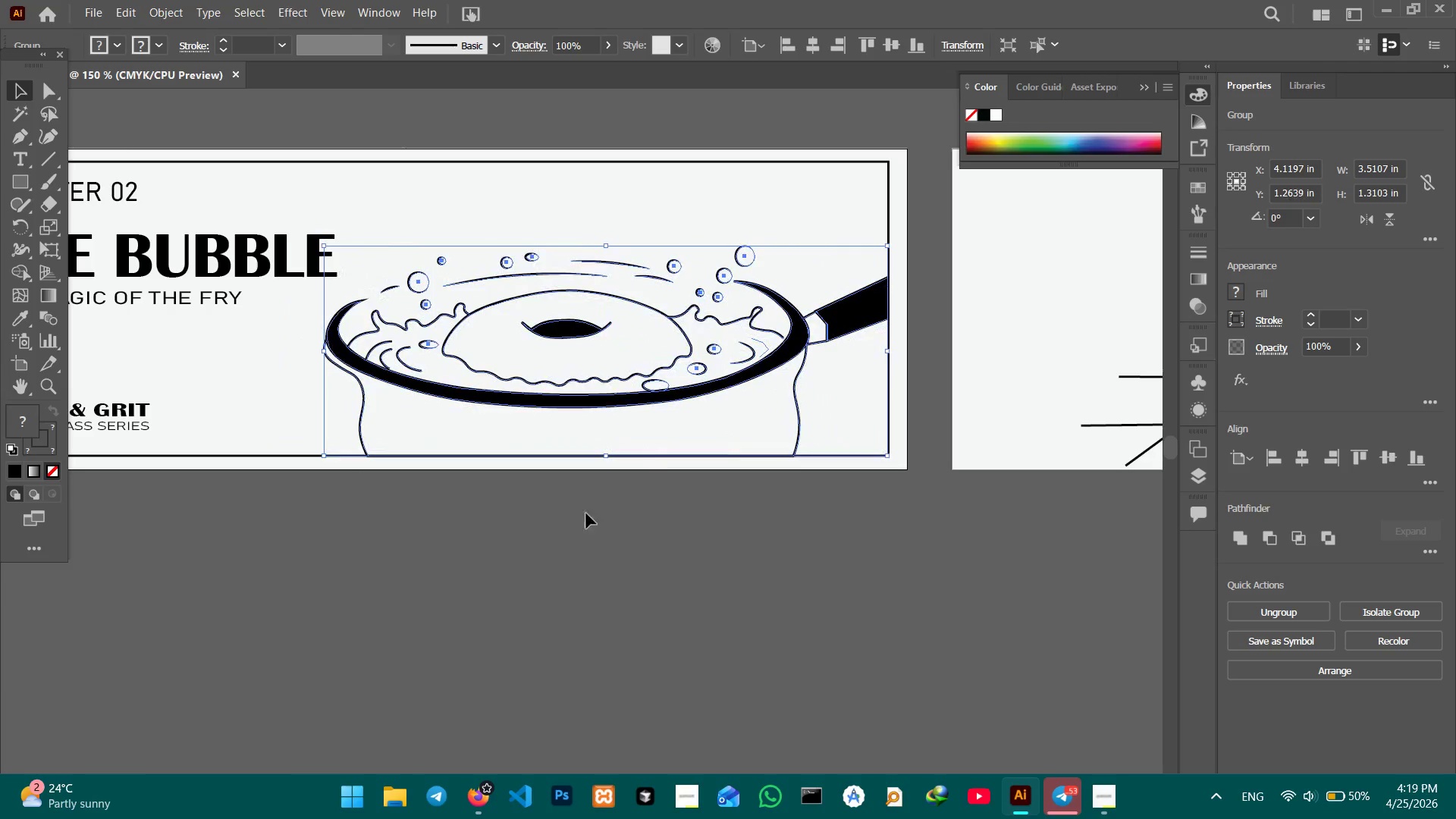 
hold_key(key=Space, duration=0.69)
 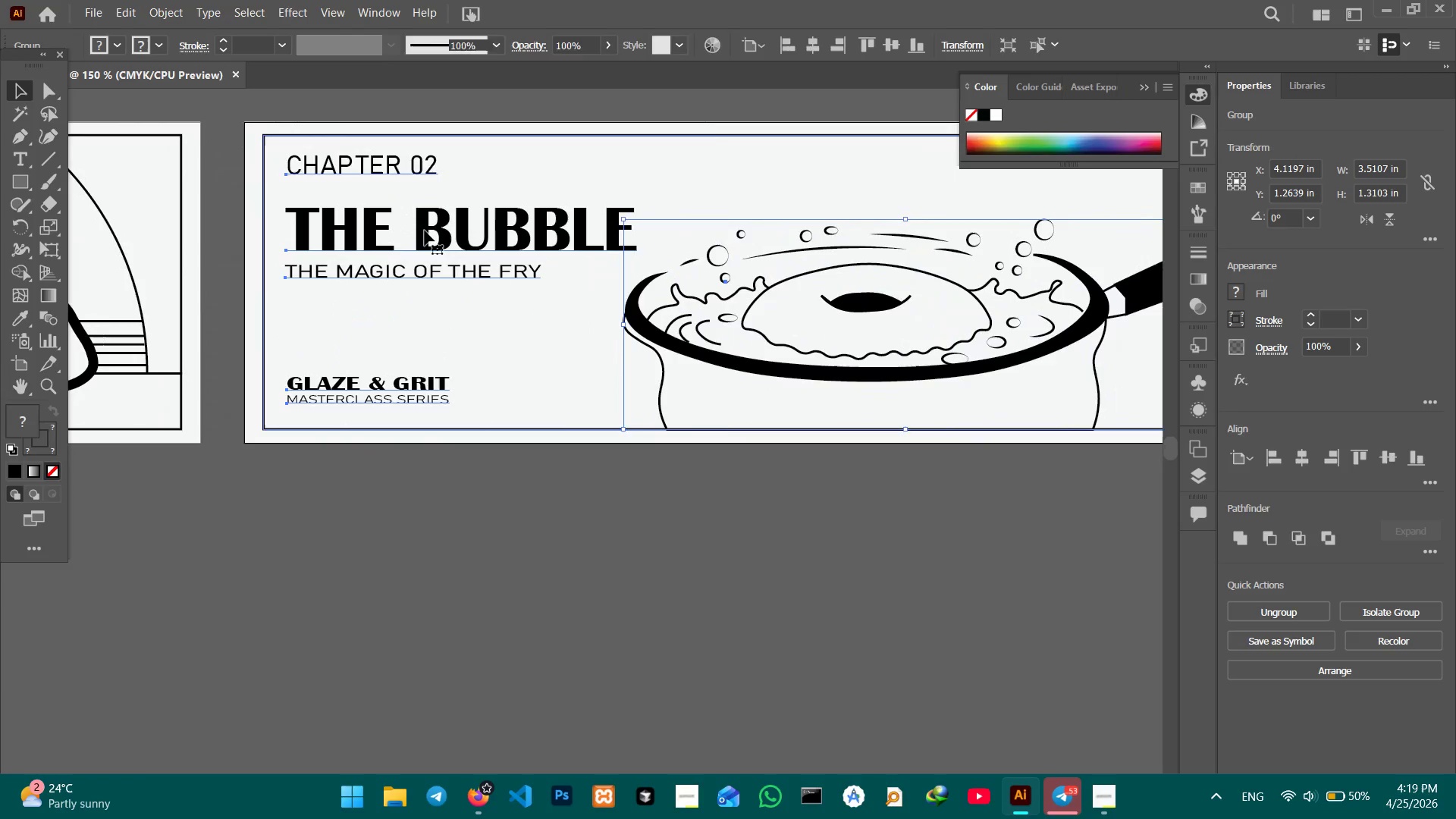 
left_click_drag(start_coordinate=[492, 567], to_coordinate=[792, 539])
 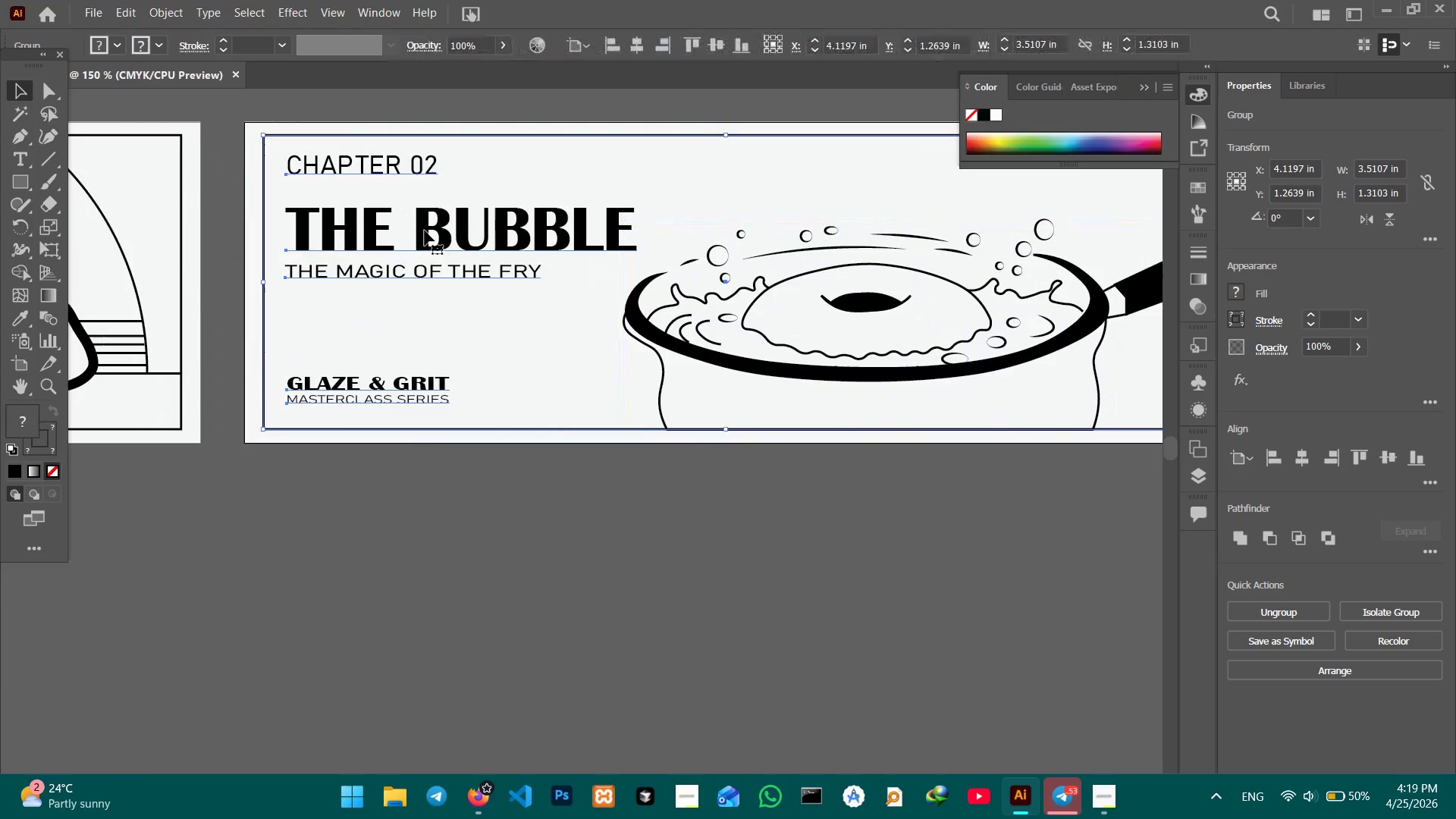 
double_click([425, 231])
 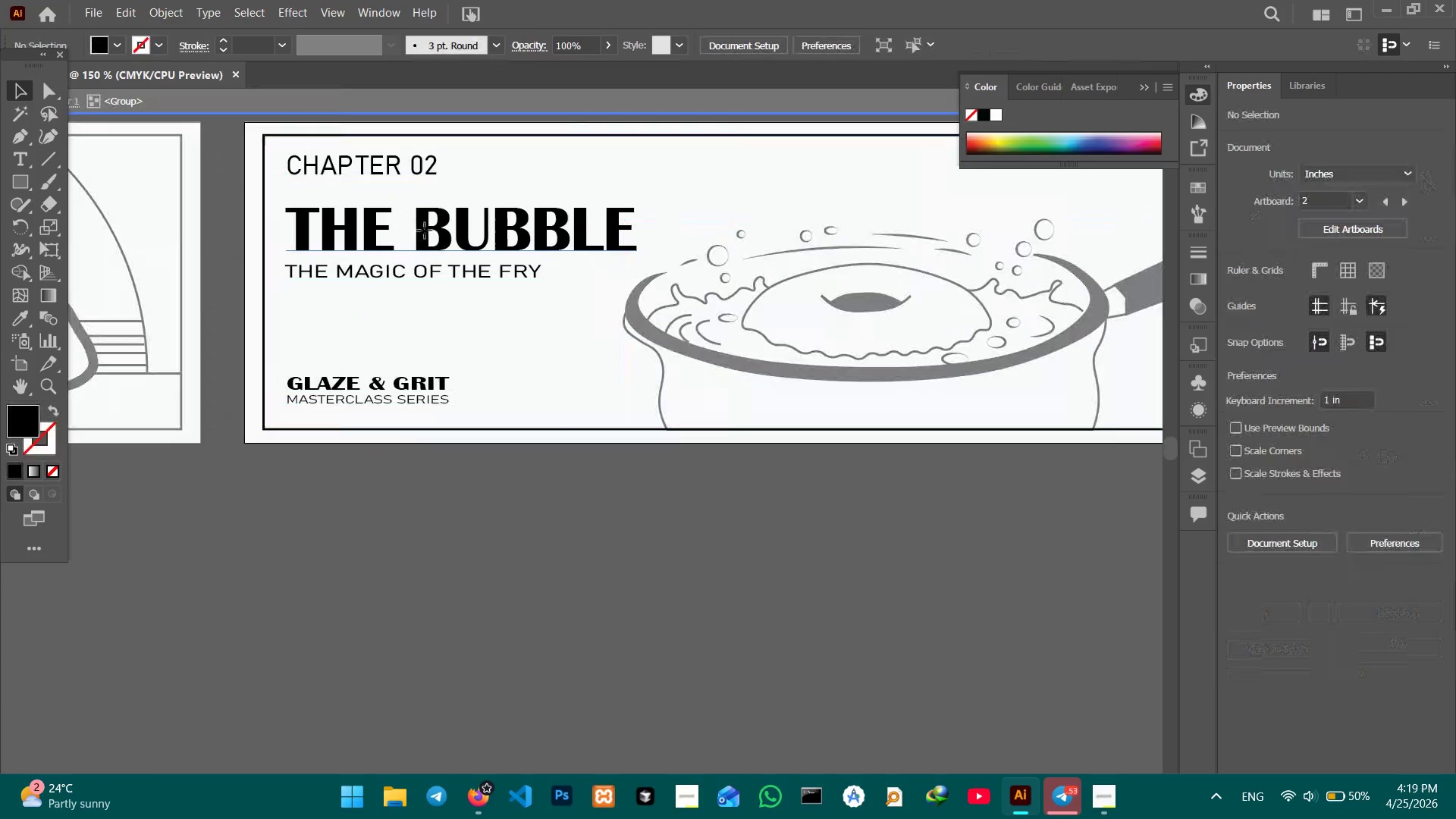 
triple_click([425, 231])
 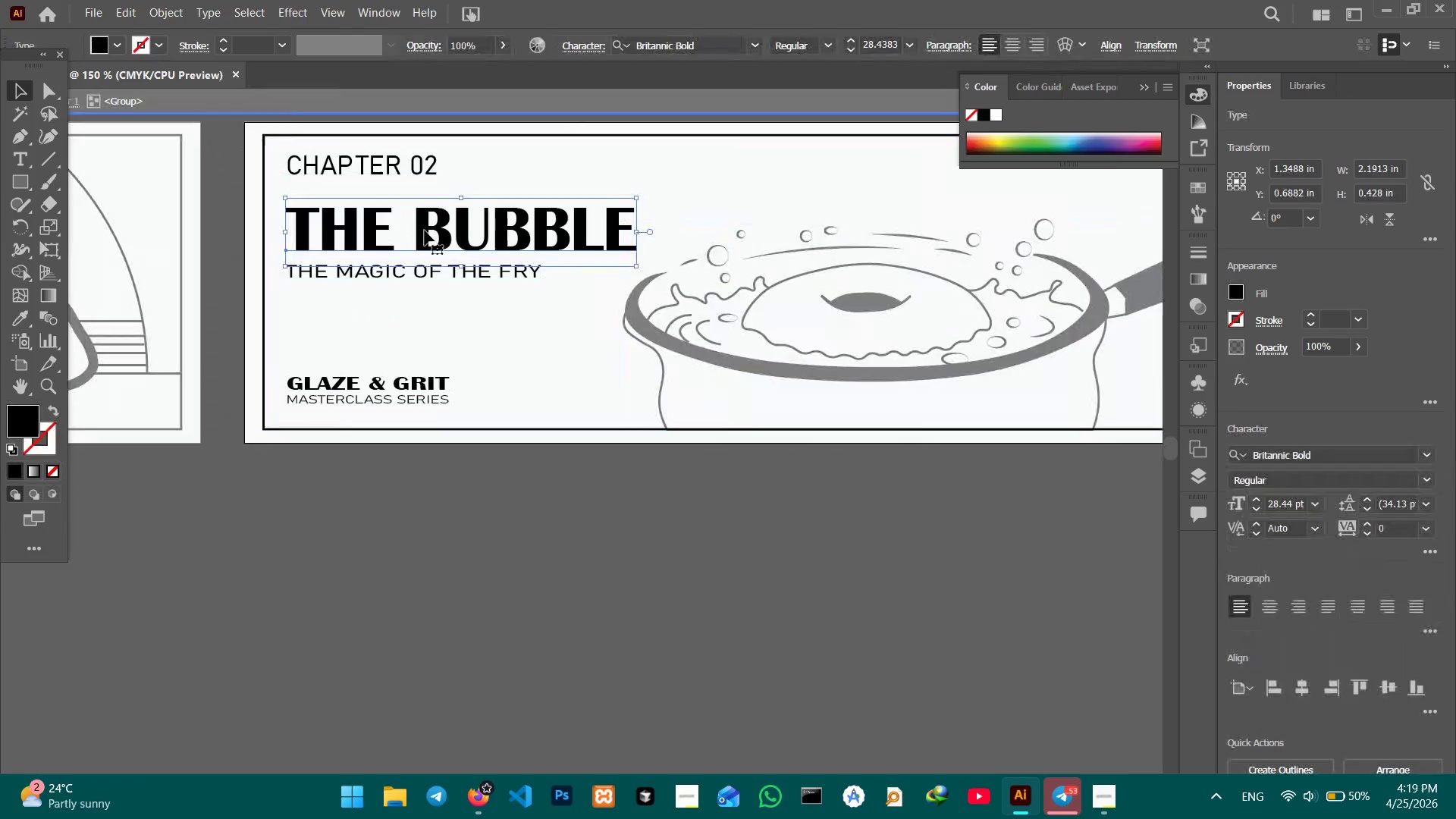 
triple_click([425, 231])
 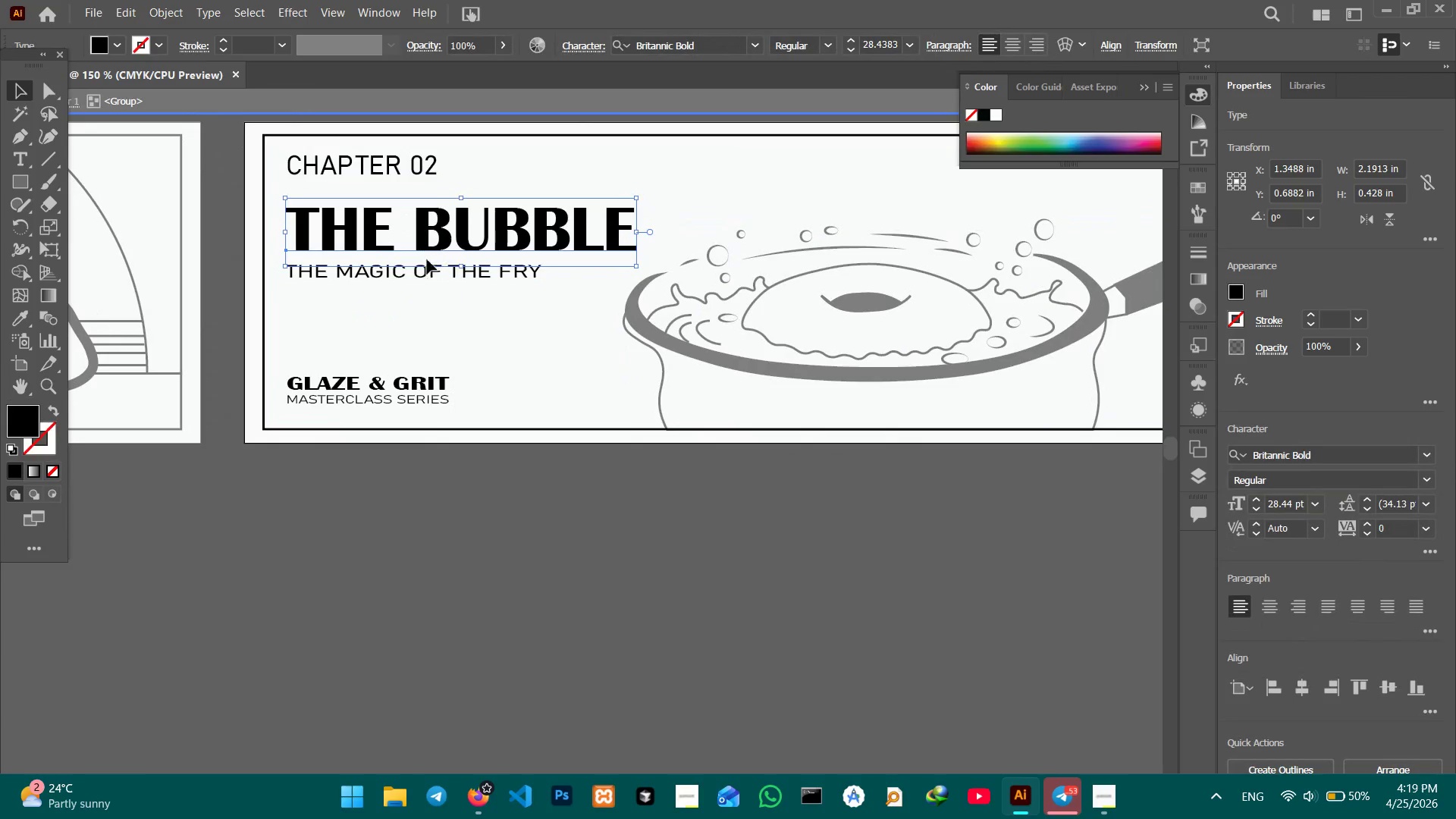 
hold_key(key=ShiftLeft, duration=2.52)
left_click([428, 271])
 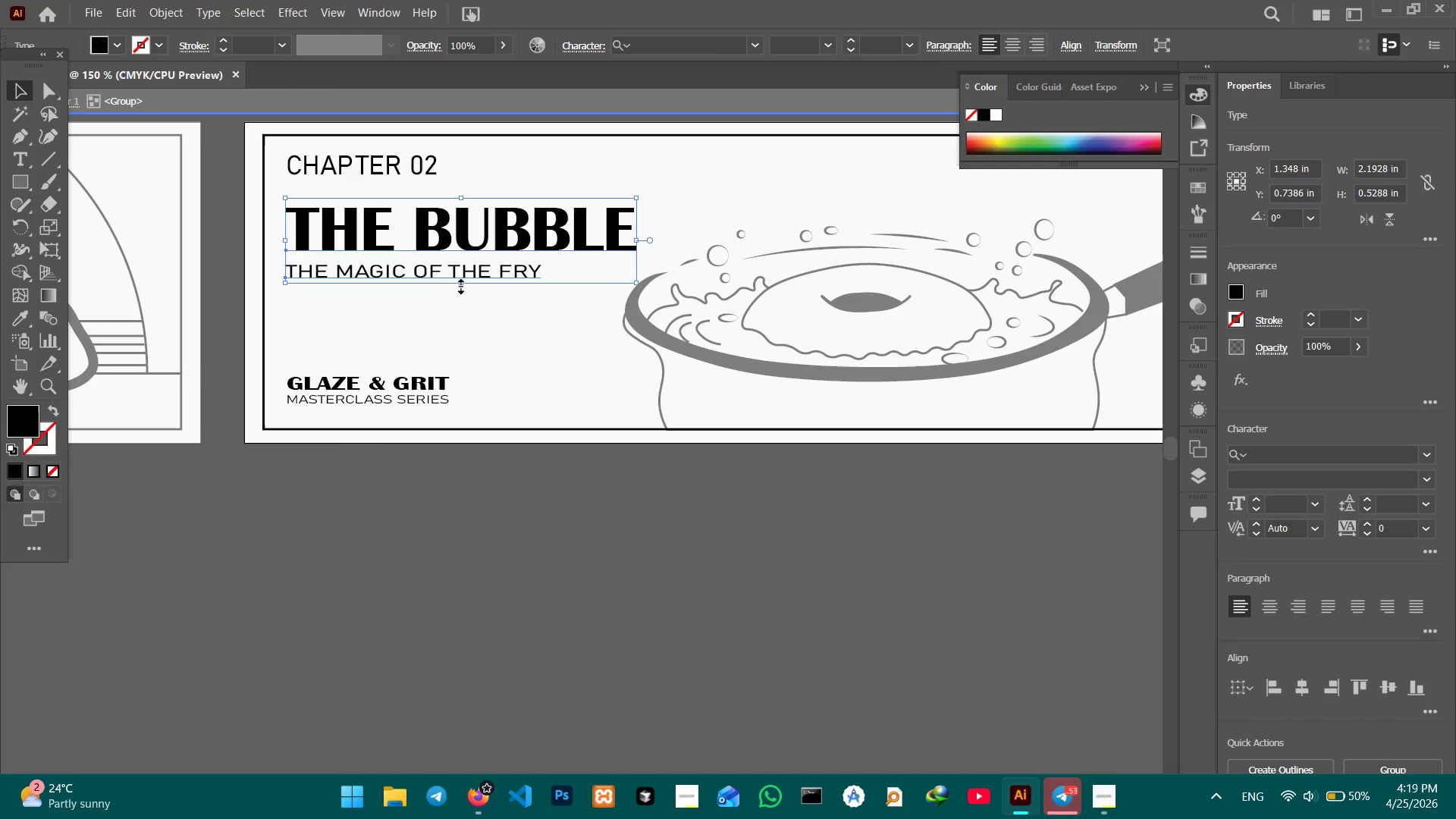 
left_click_drag(start_coordinate=[460, 284], to_coordinate=[460, 290])
 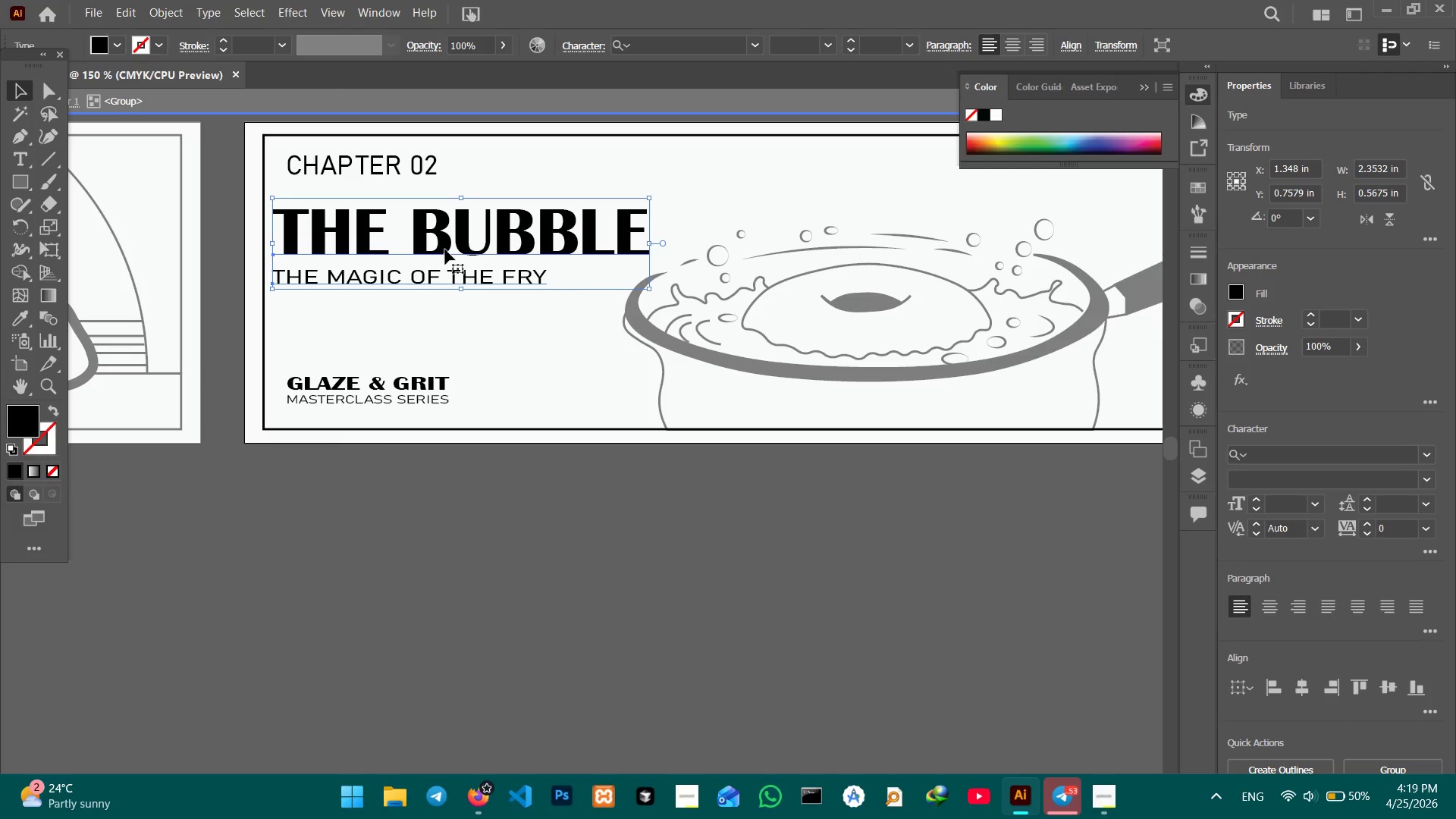 
left_click_drag(start_coordinate=[445, 249], to_coordinate=[461, 256])
 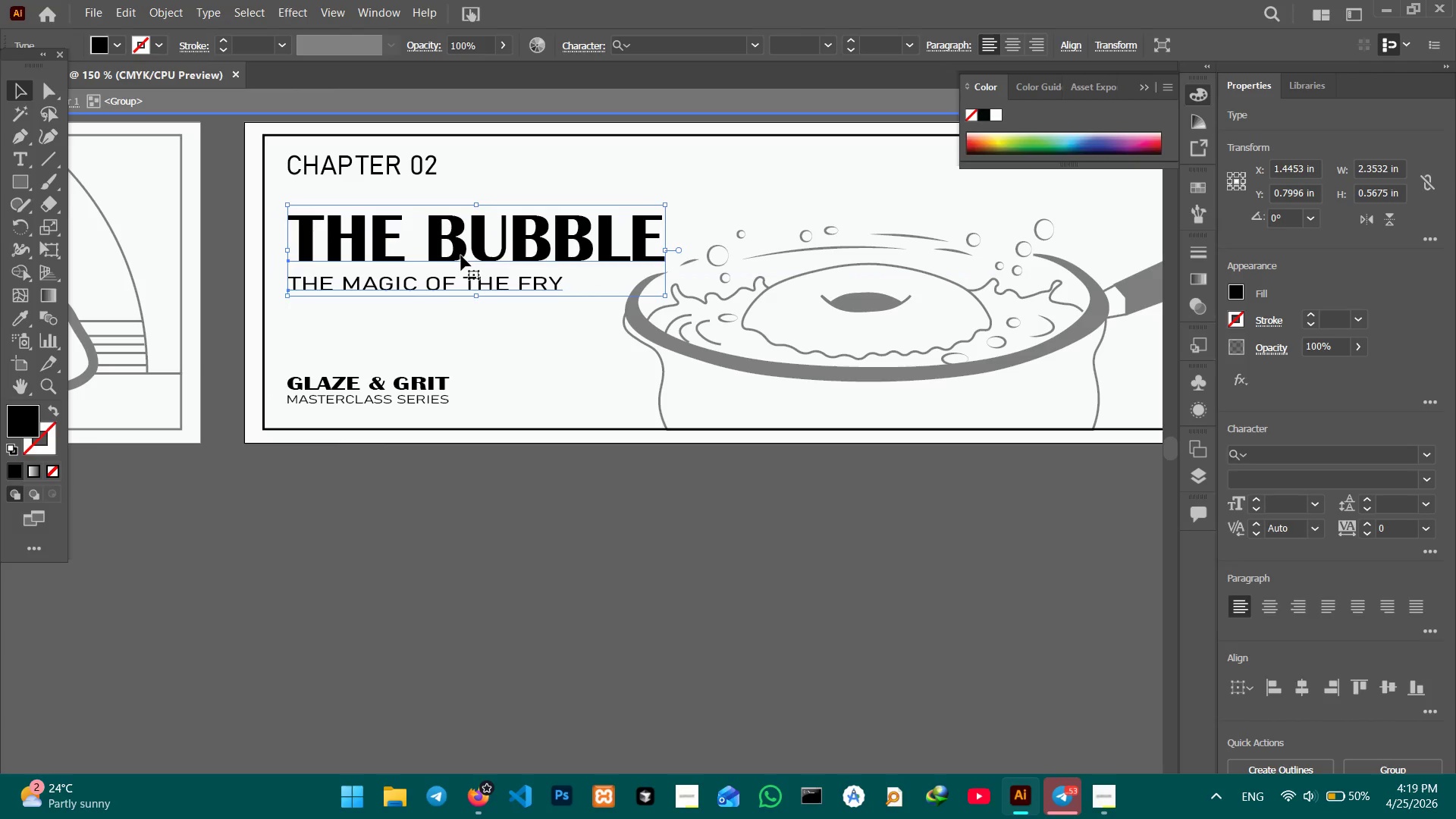 
left_click_drag(start_coordinate=[461, 256], to_coordinate=[456, 256])
 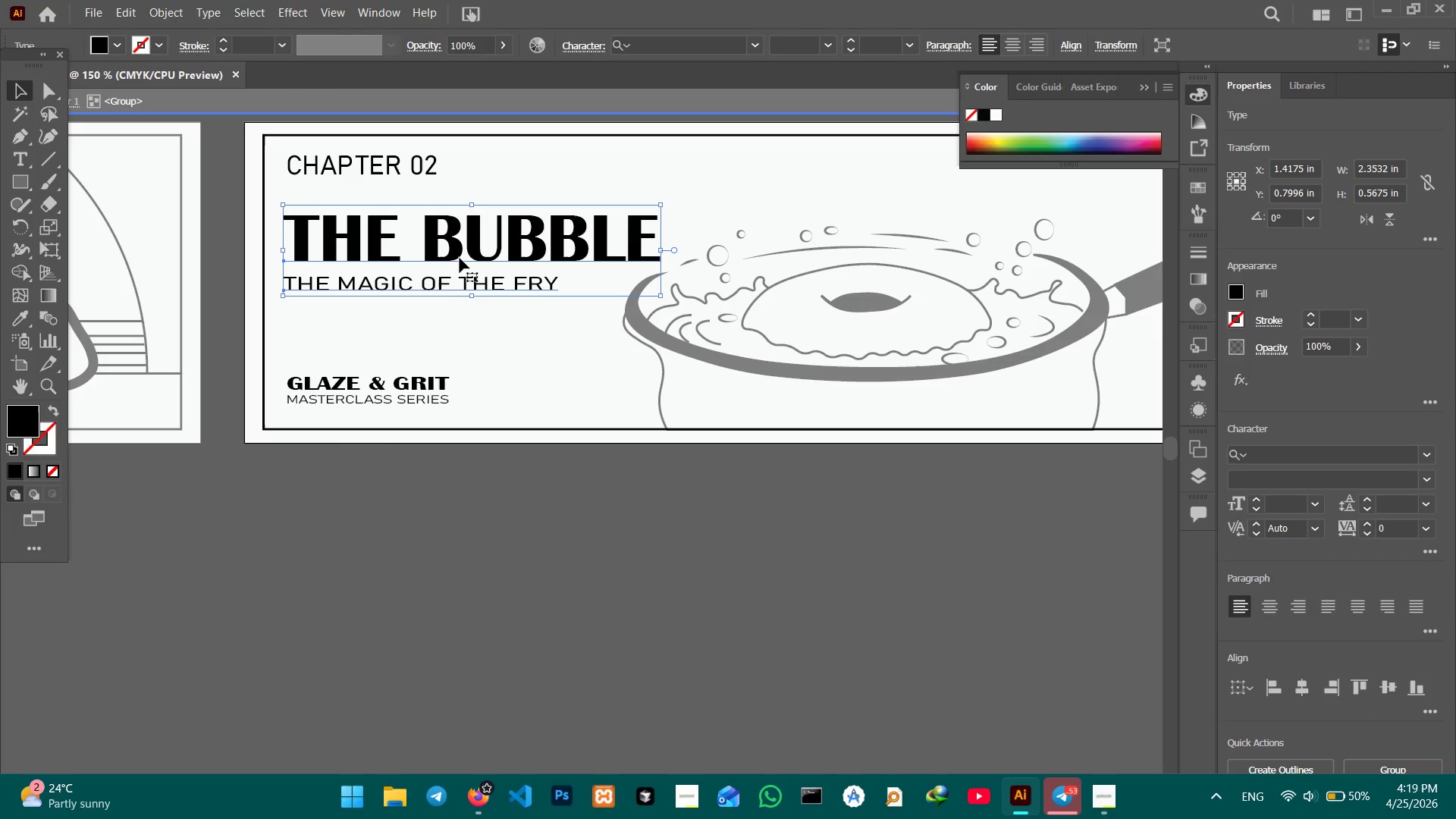 
hold_key(key=Space, duration=1.52)
 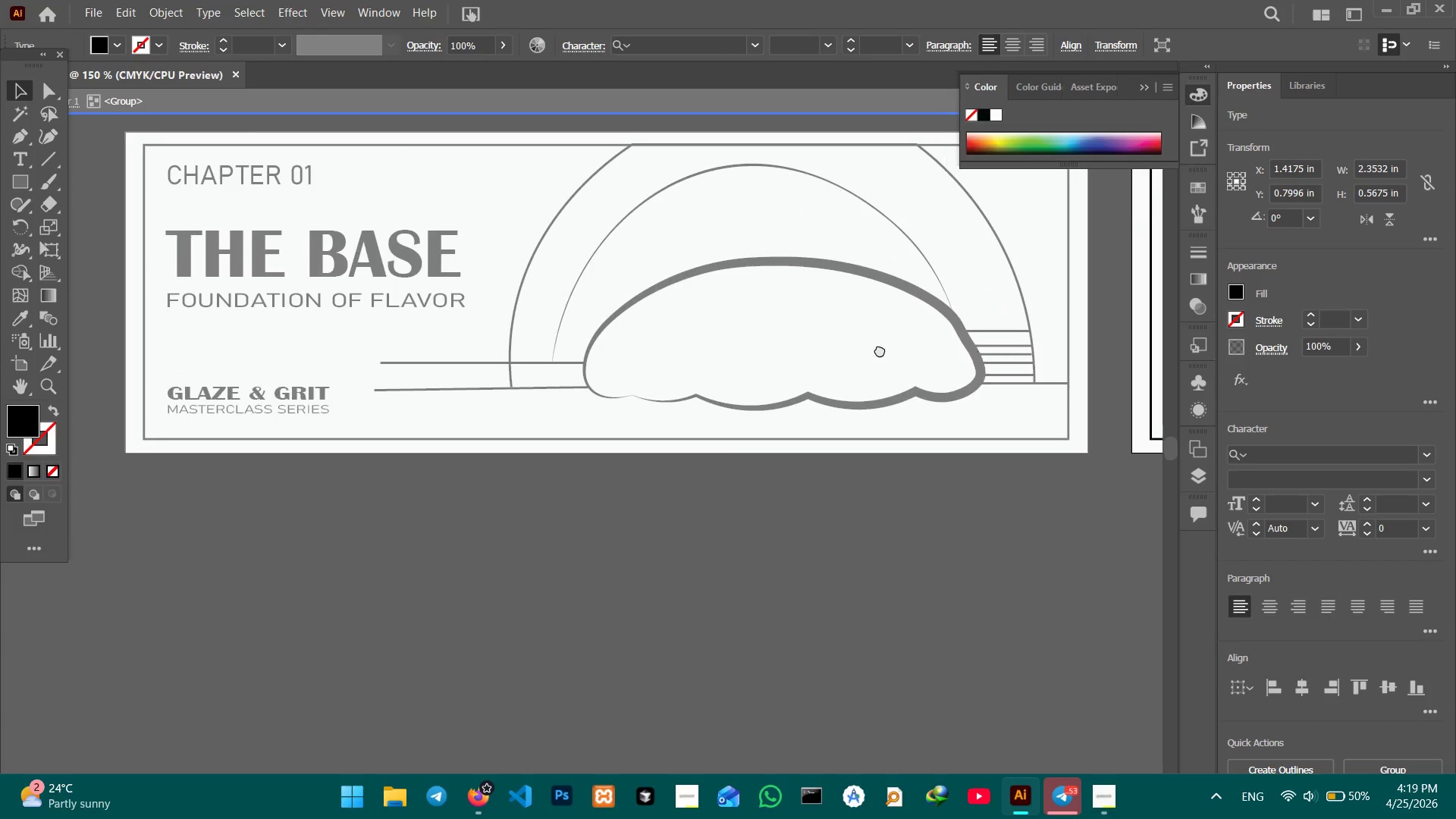 
left_click_drag(start_coordinate=[397, 332], to_coordinate=[959, 352])
 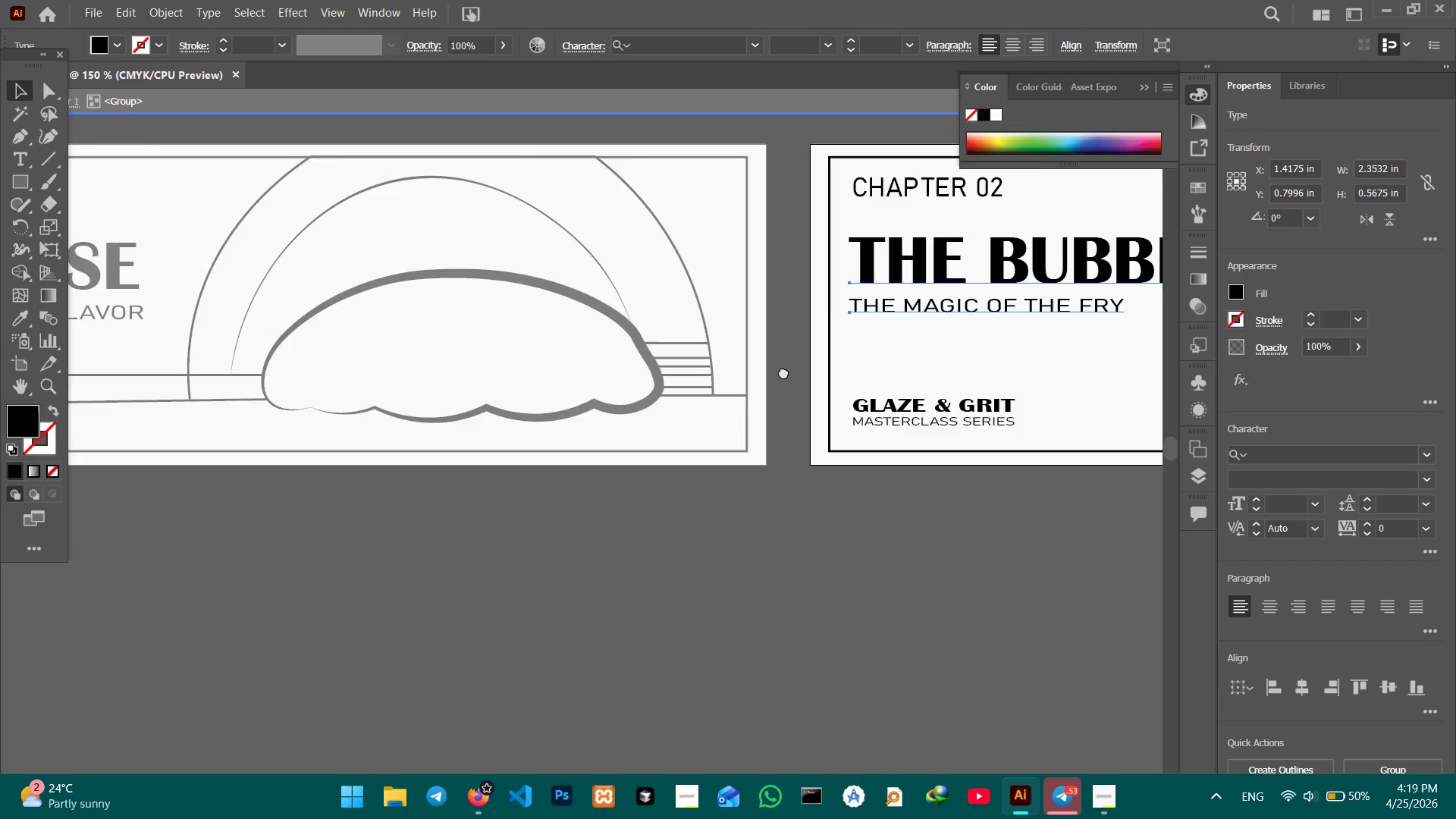 
hold_key(key=Space, duration=1.5)
 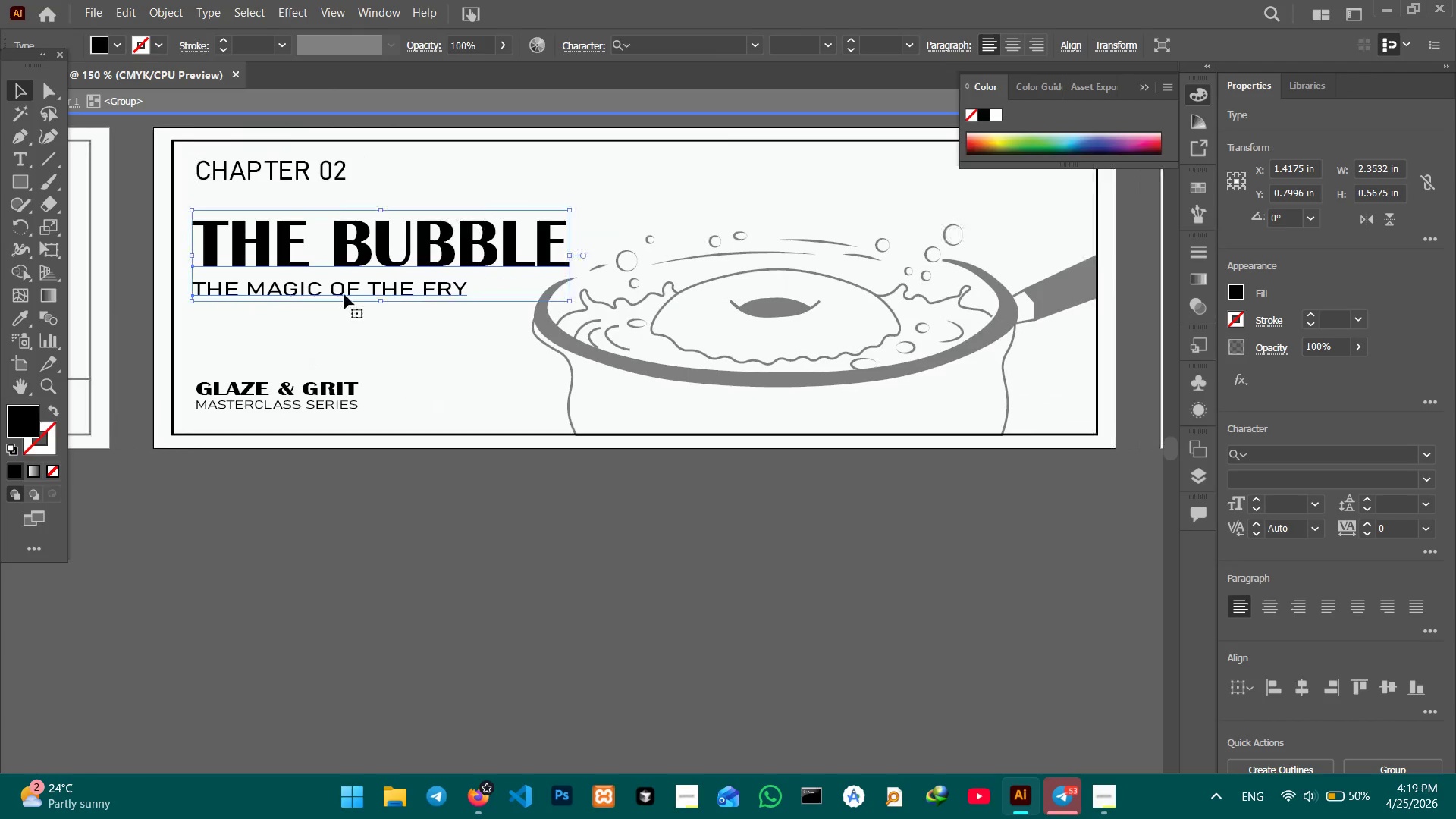 
left_click_drag(start_coordinate=[664, 368], to_coordinate=[204, 362])
 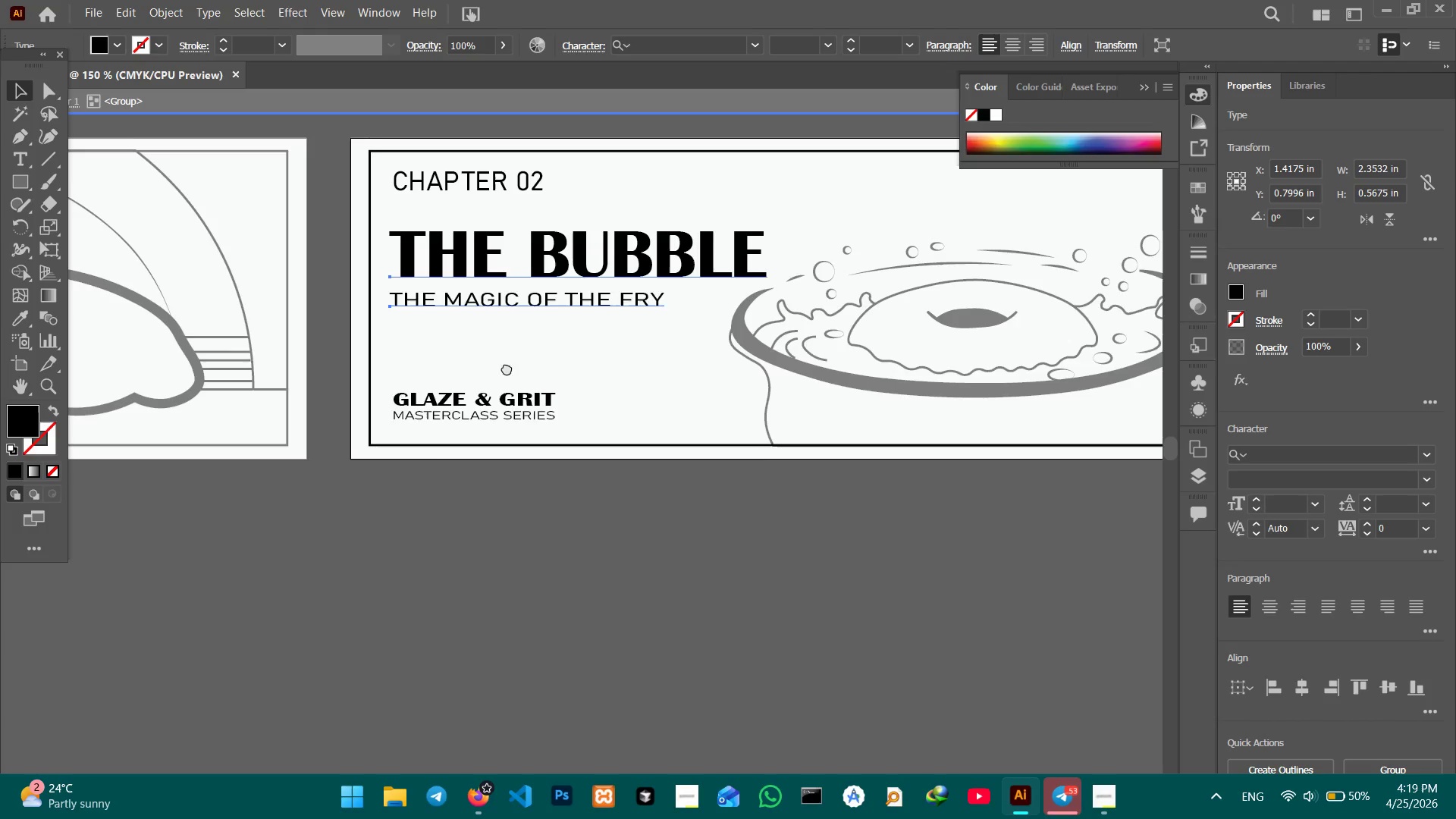 
left_click_drag(start_coordinate=[513, 369], to_coordinate=[315, 357])
 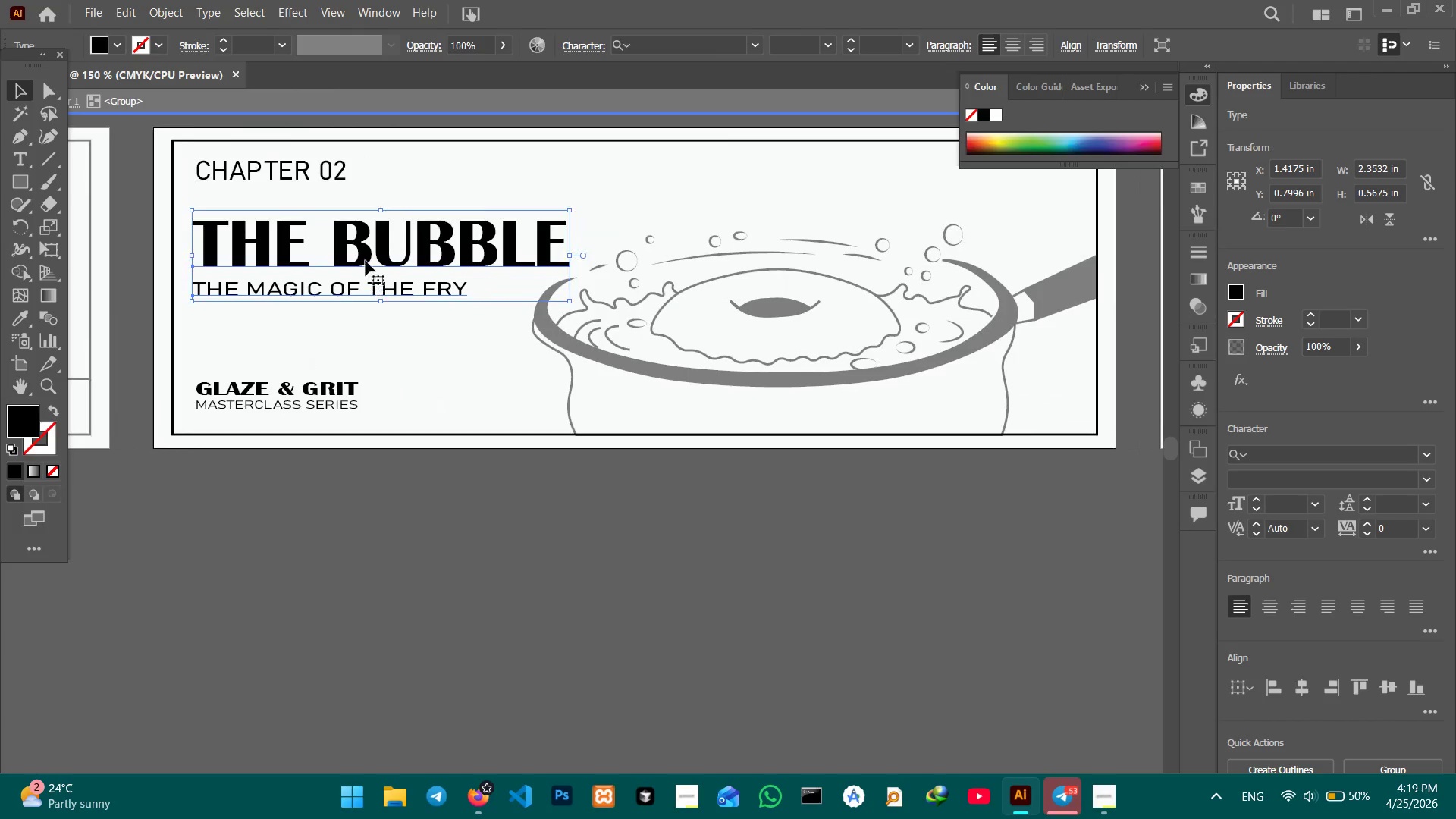 
hold_key(key=Space, duration=0.53)
 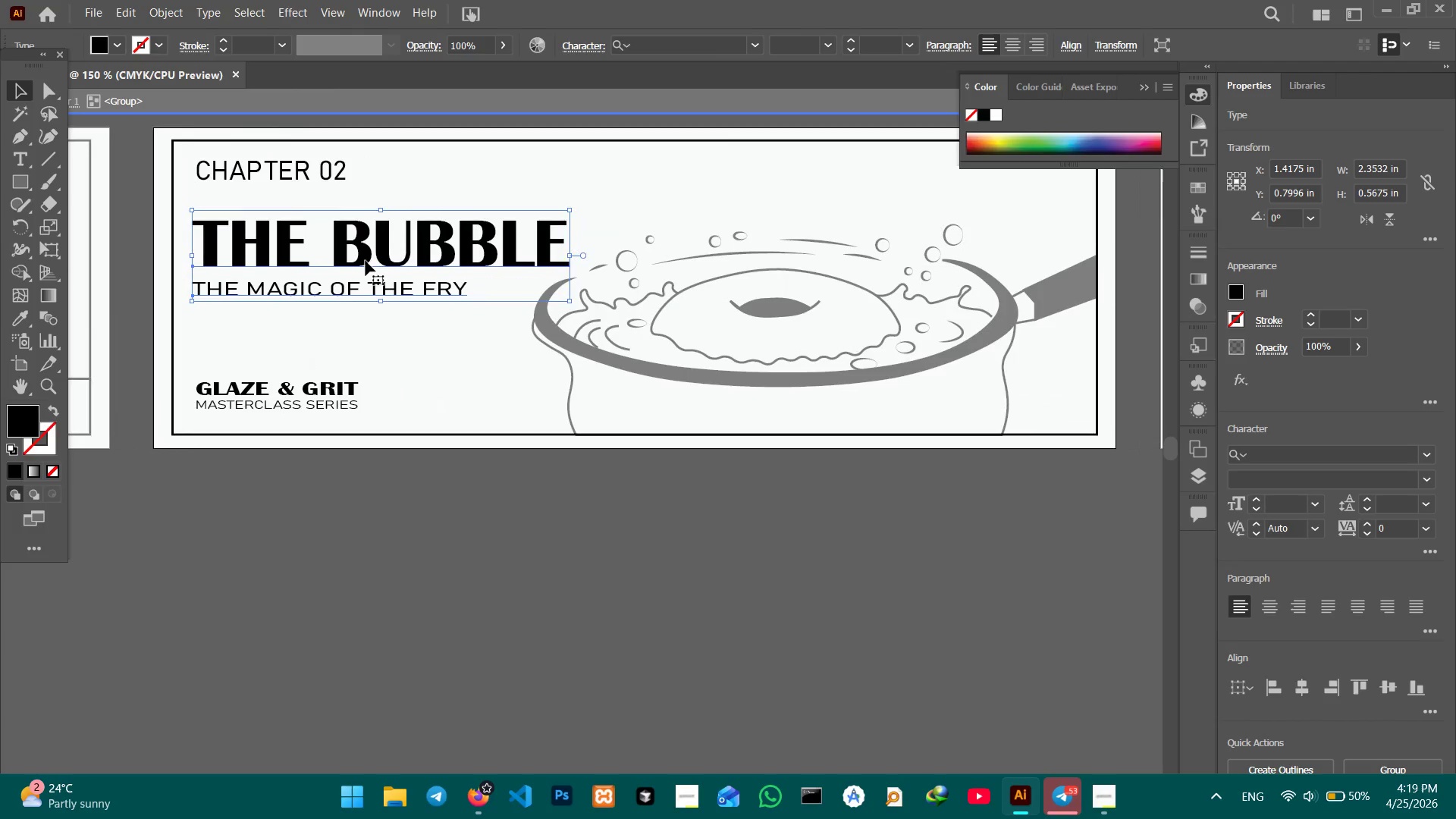 
left_click_drag(start_coordinate=[366, 261], to_coordinate=[366, 265])
 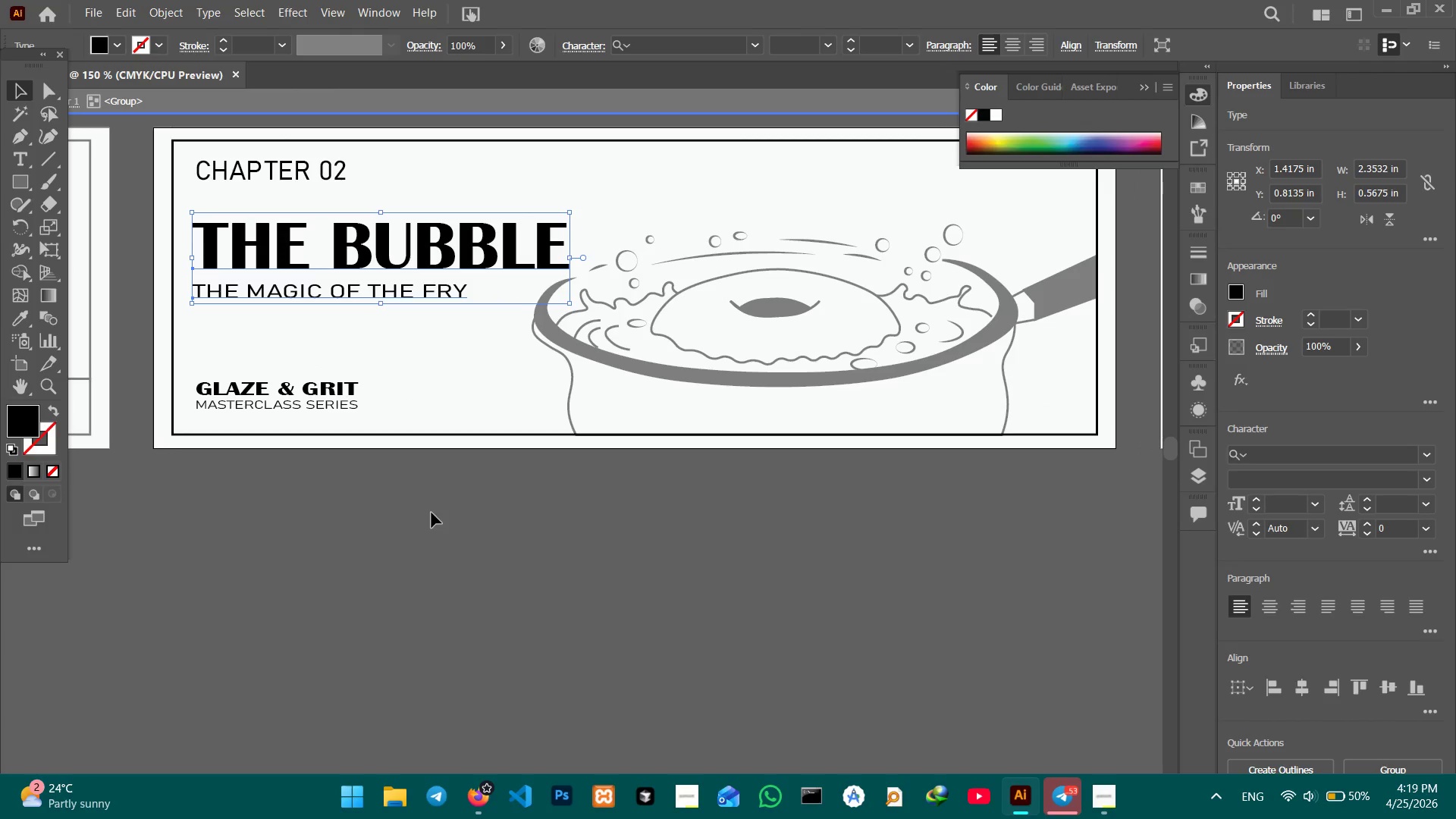 
double_click([432, 513])
 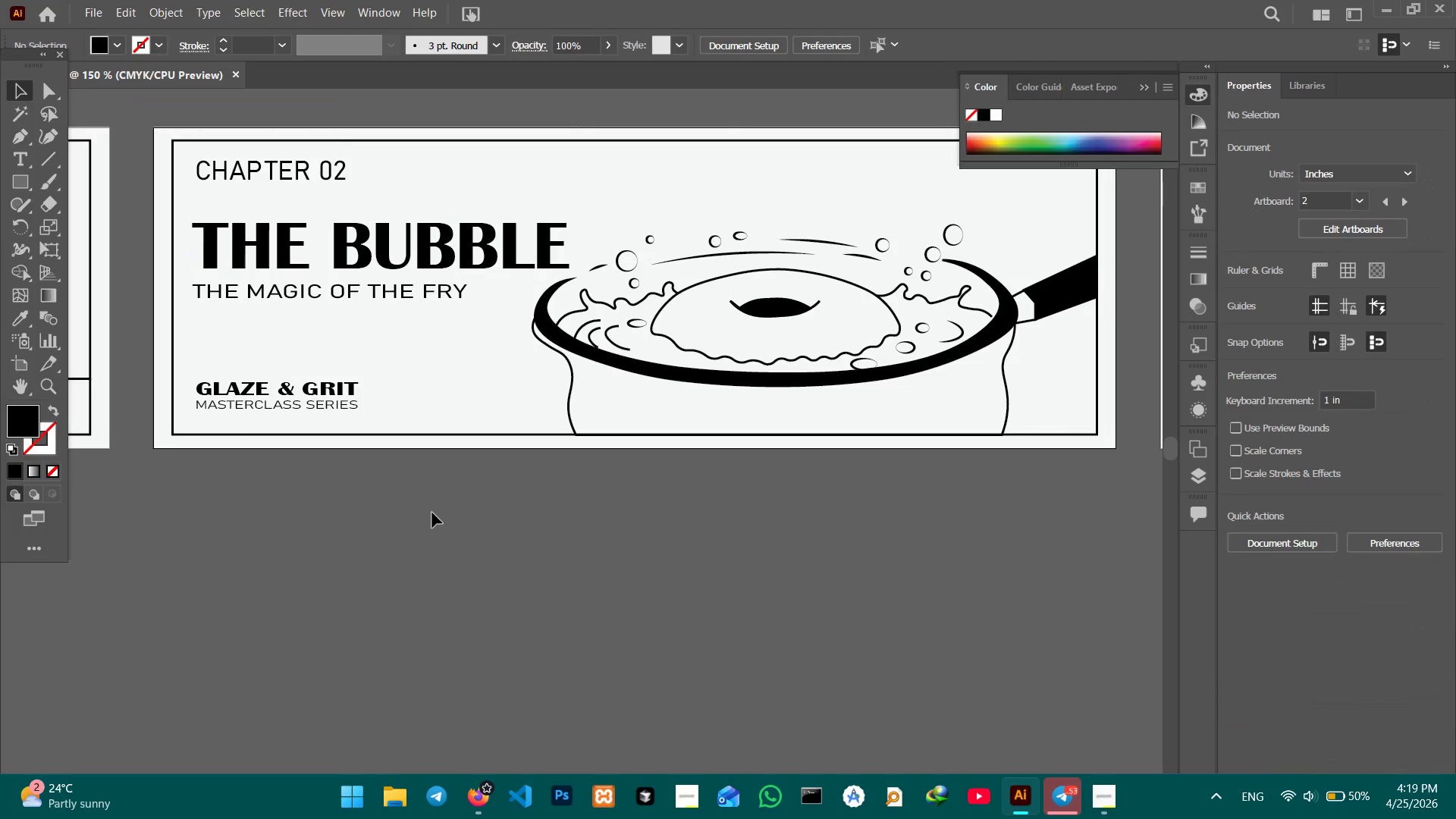 
triple_click([432, 513])
 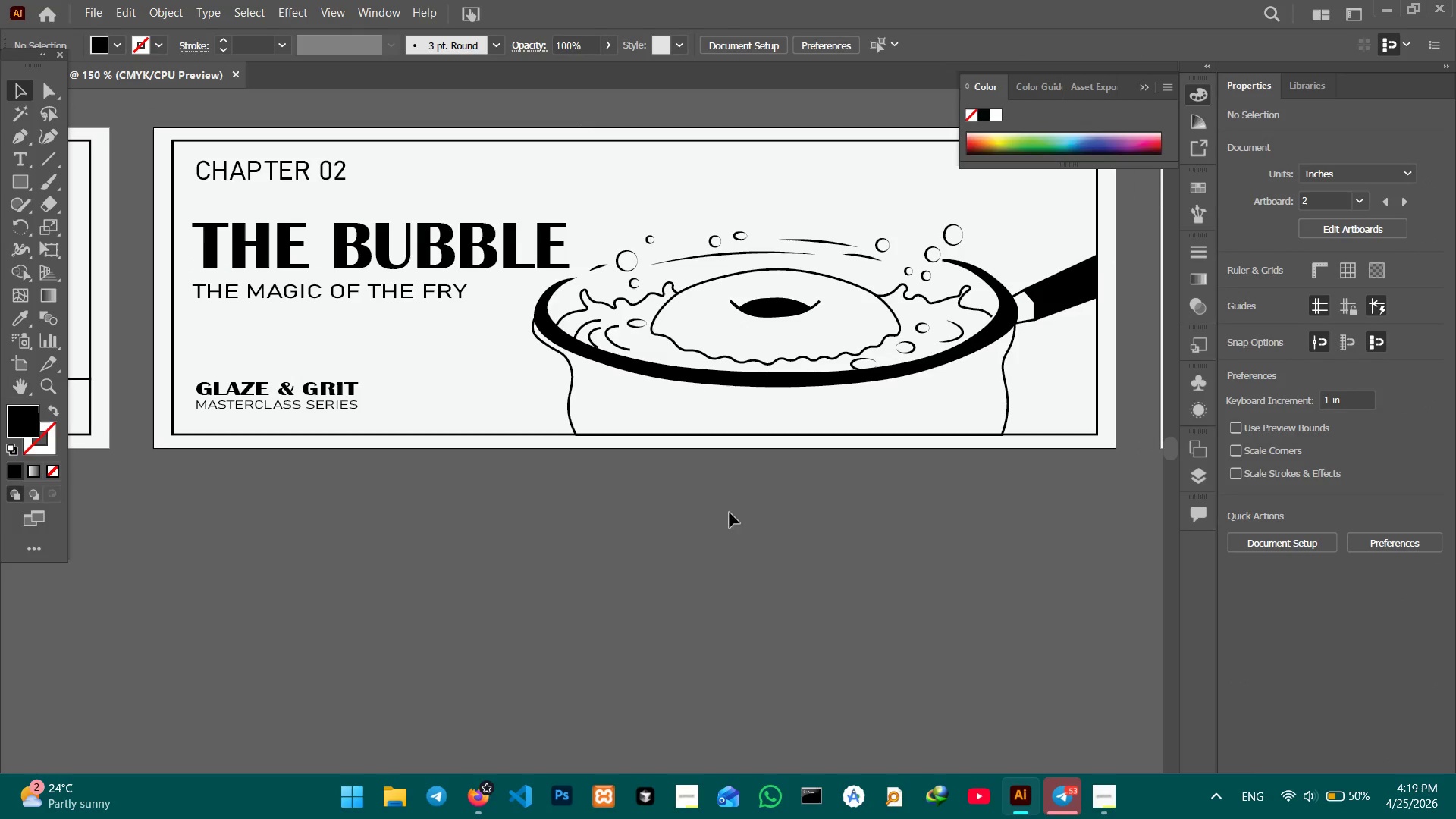 
hold_key(key=Space, duration=1.5)
 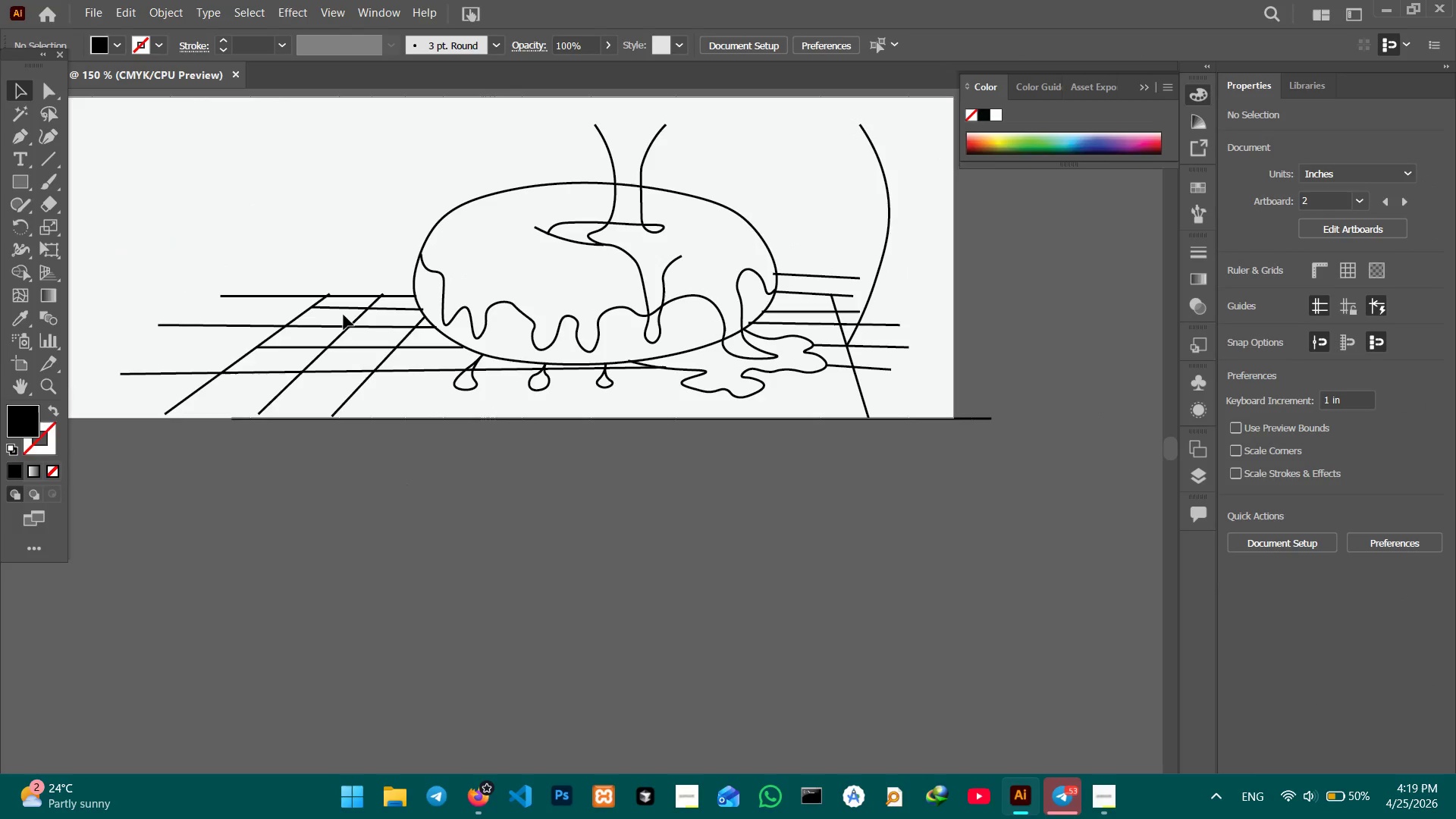 
left_click_drag(start_coordinate=[770, 528], to_coordinate=[262, 540])
 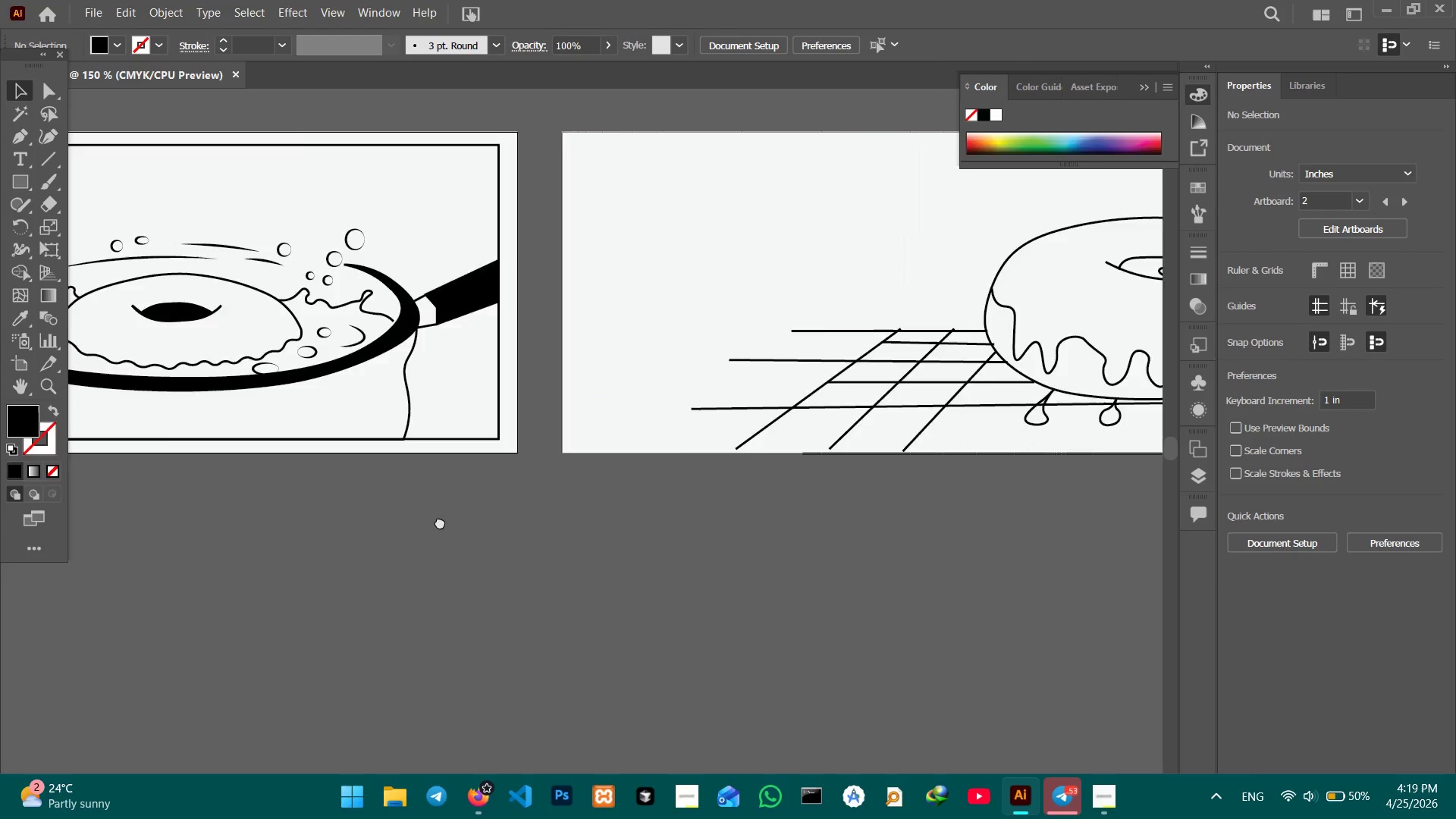 
left_click_drag(start_coordinate=[689, 534], to_coordinate=[0, 493])
 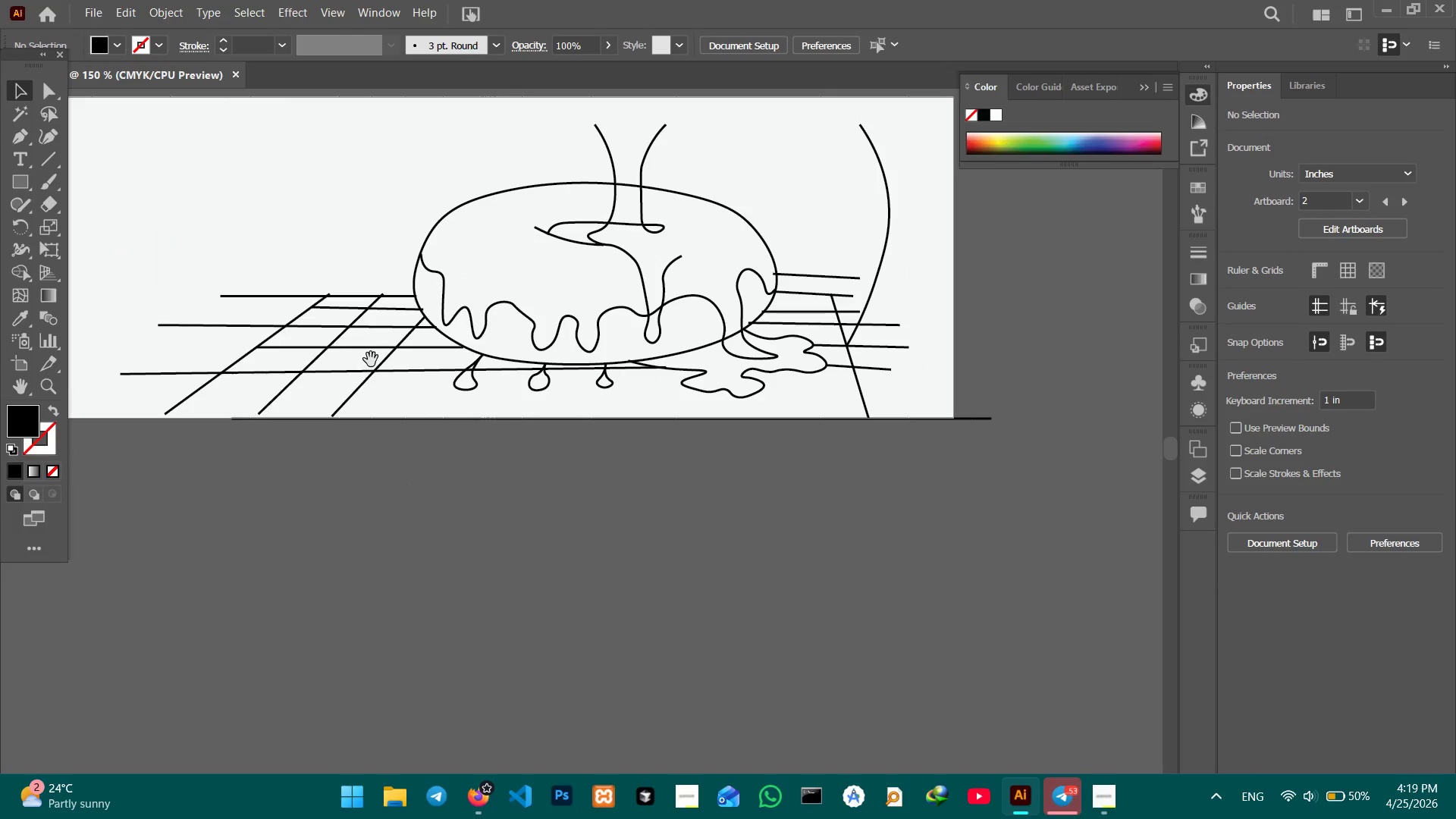 
hold_key(key=Space, duration=0.56)
 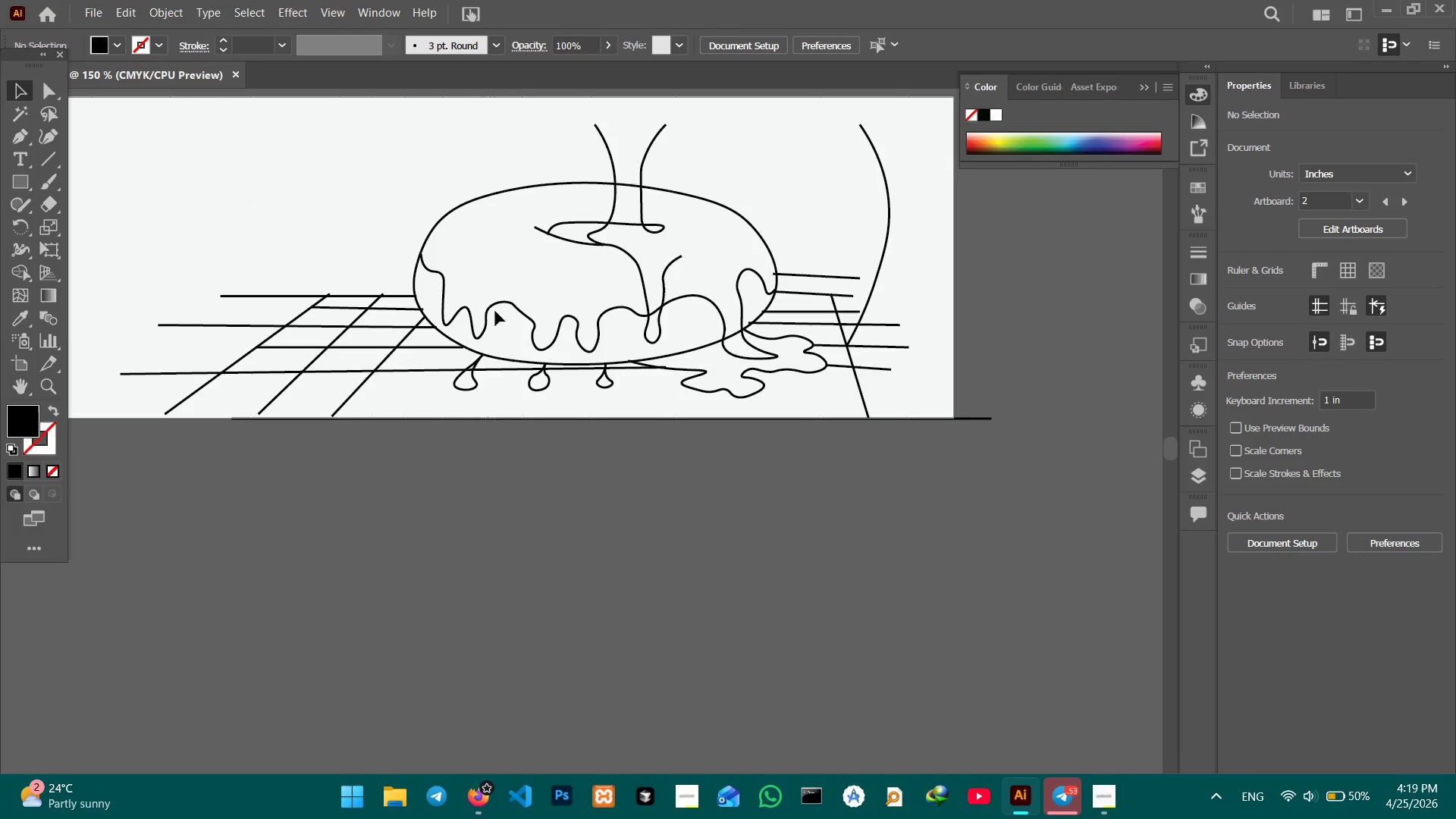 
left_click_drag(start_coordinate=[399, 151], to_coordinate=[783, 462])
 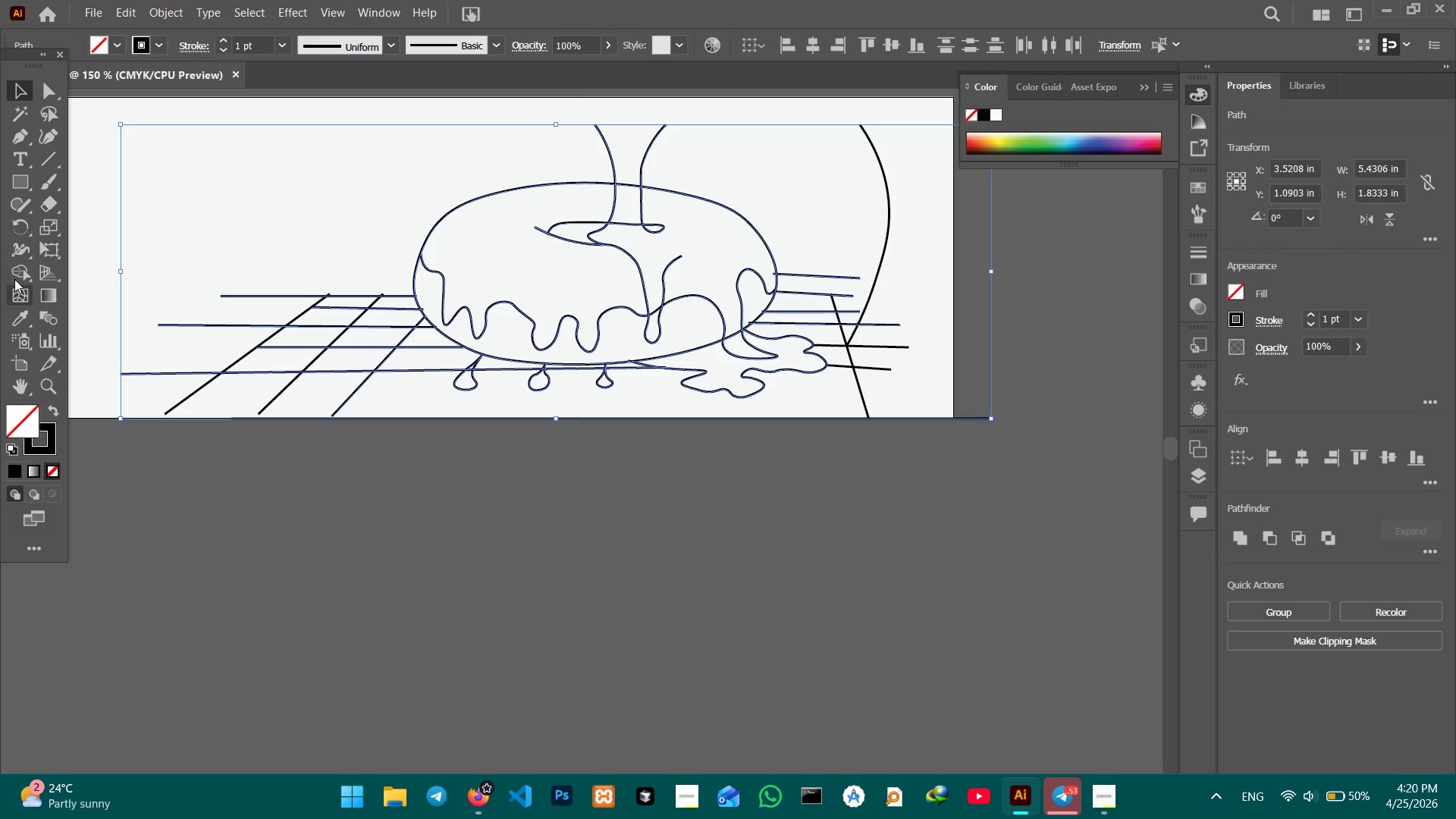 
left_click([17, 268])
 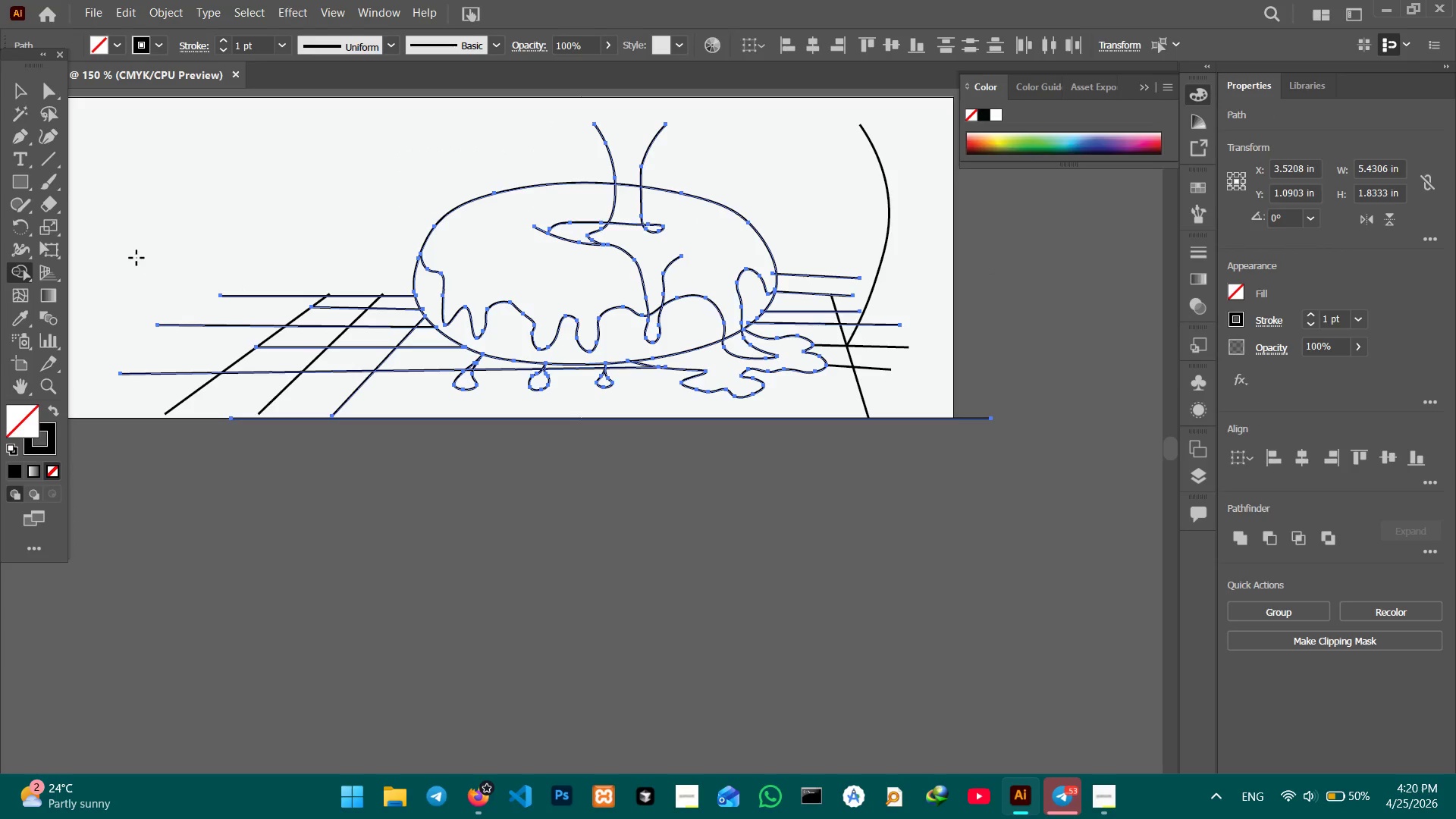 
left_click([20, 88])
 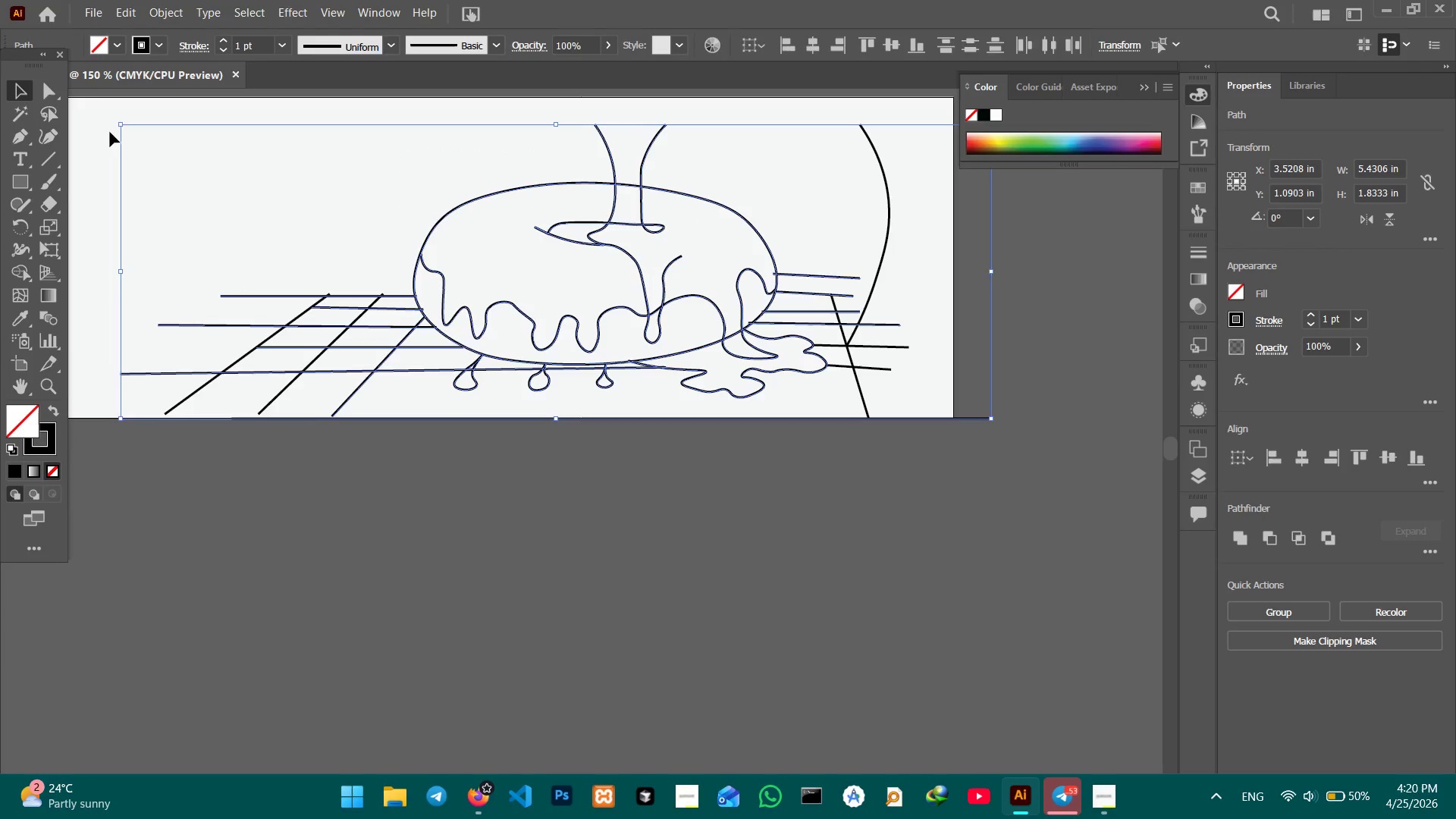 
double_click([109, 132])
 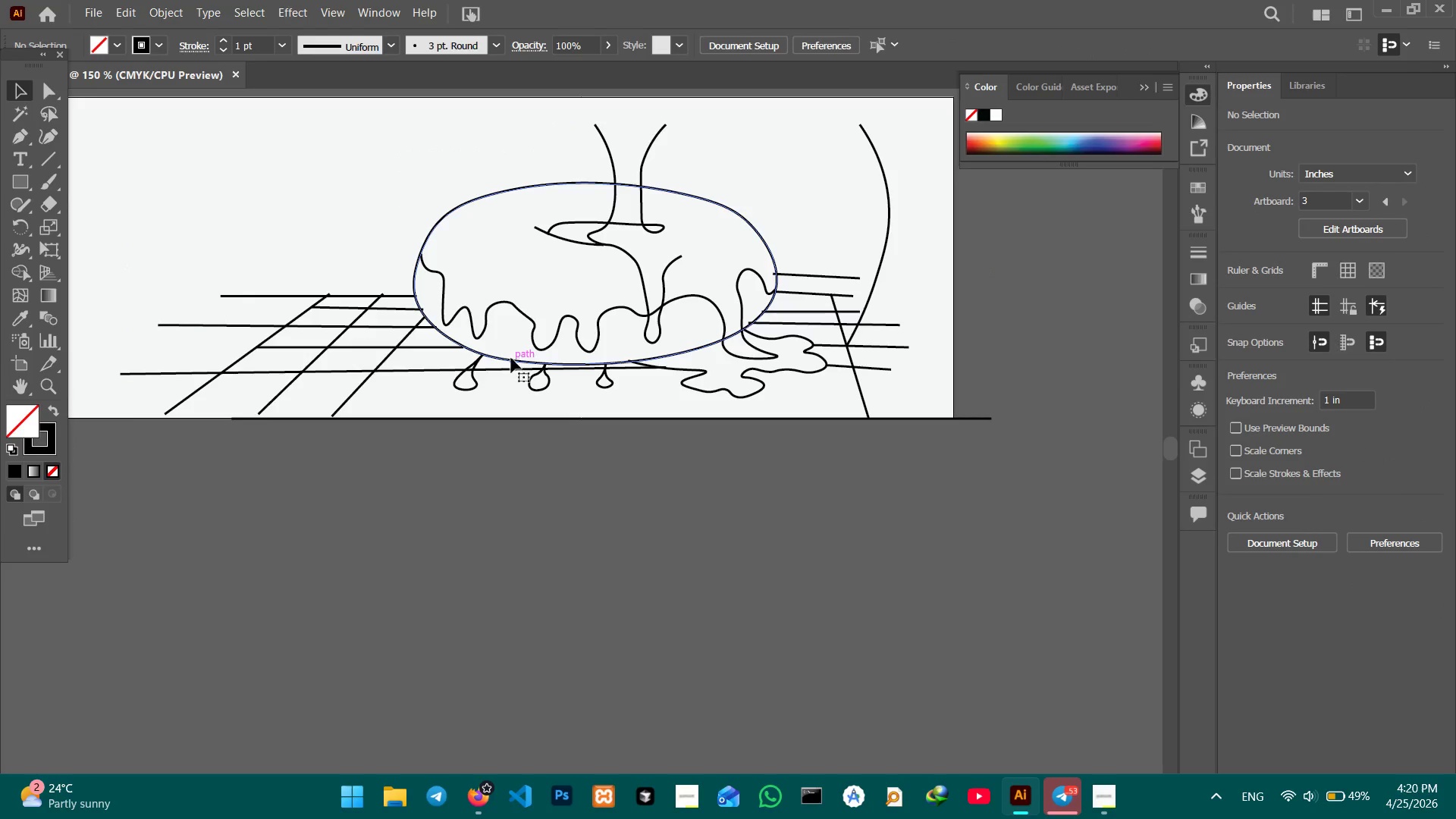 
double_click([511, 358])
 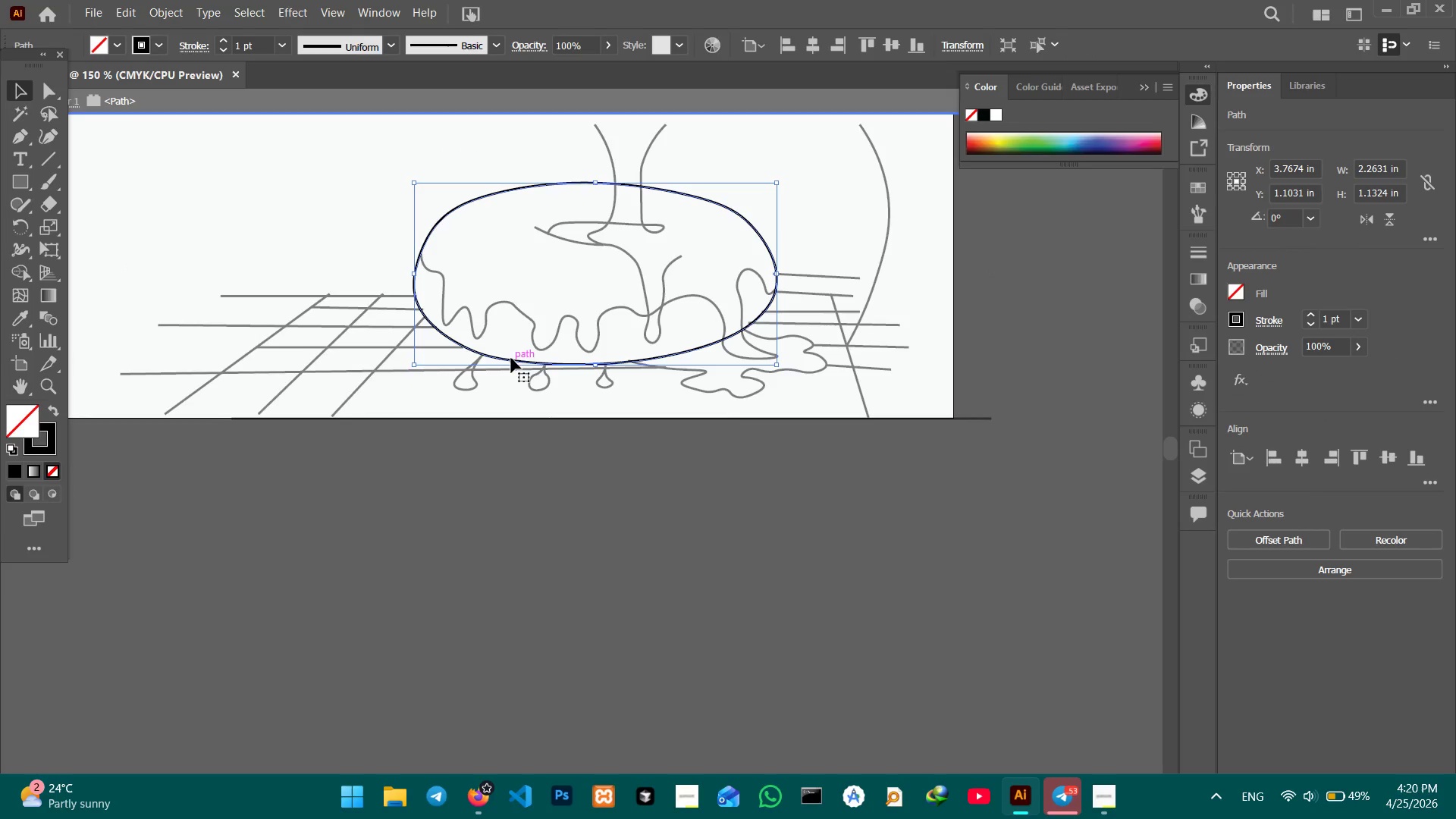 
double_click([306, 198])
 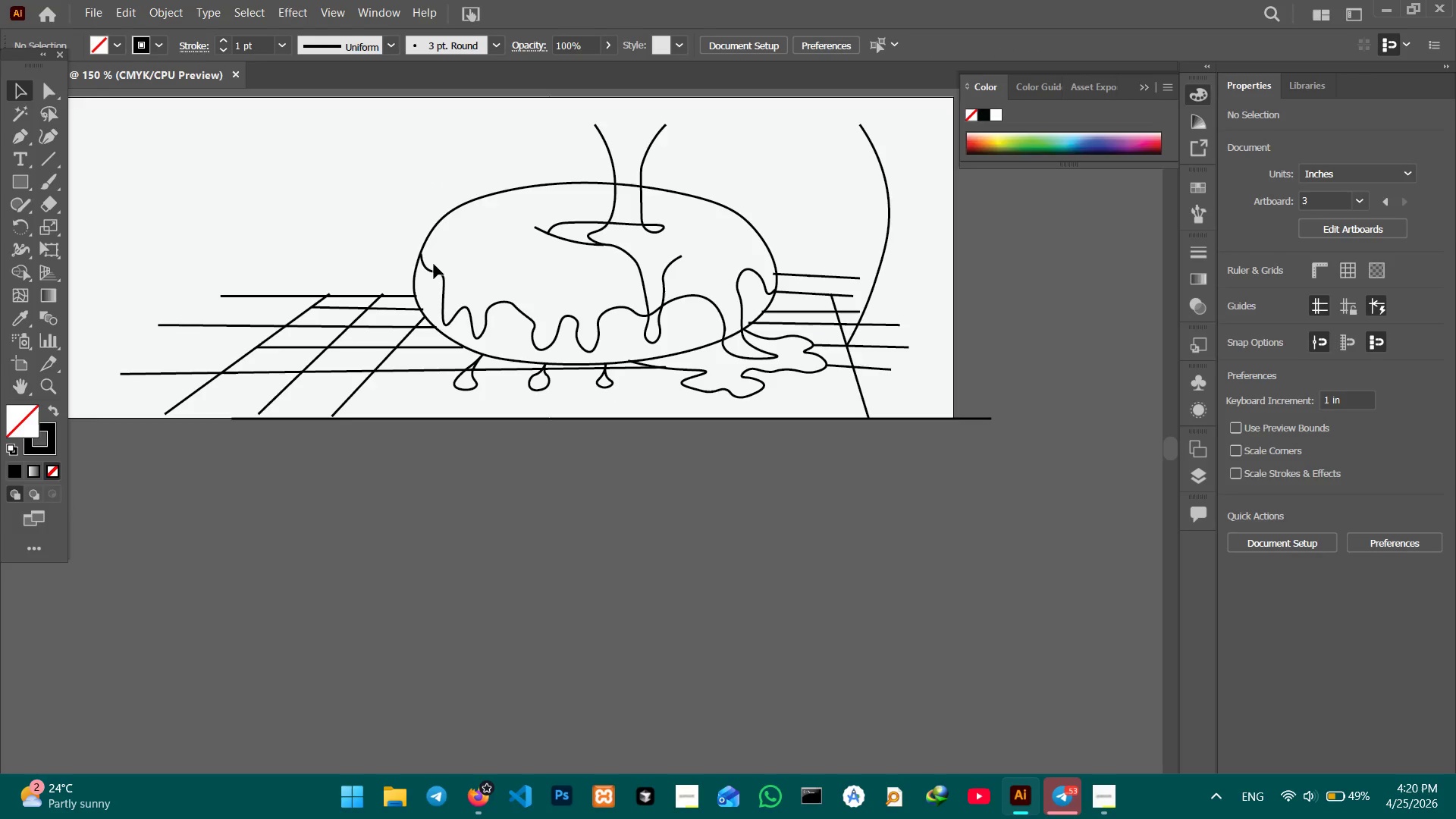 
left_click([434, 269])
 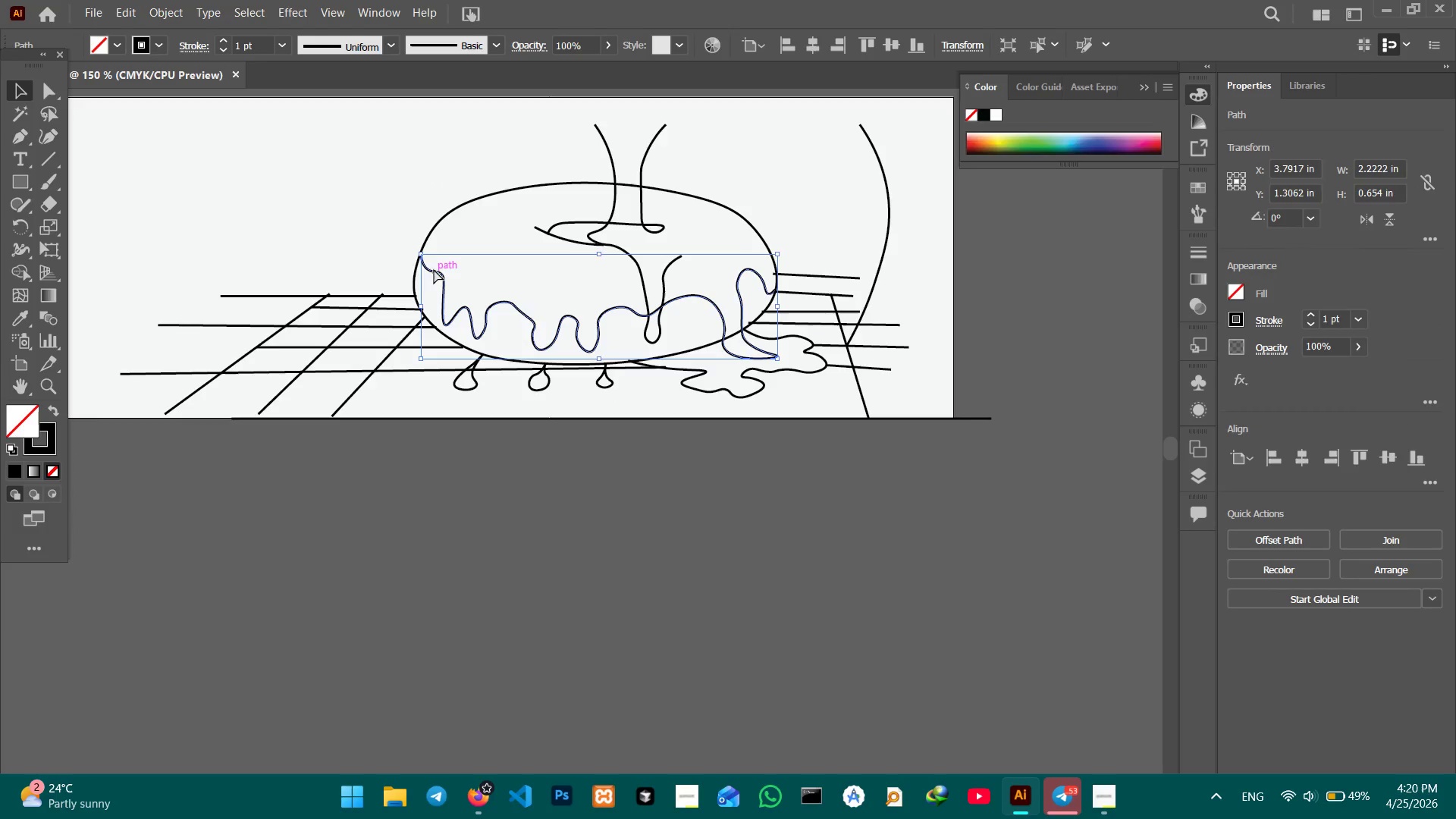 
key(Control+Equal)
 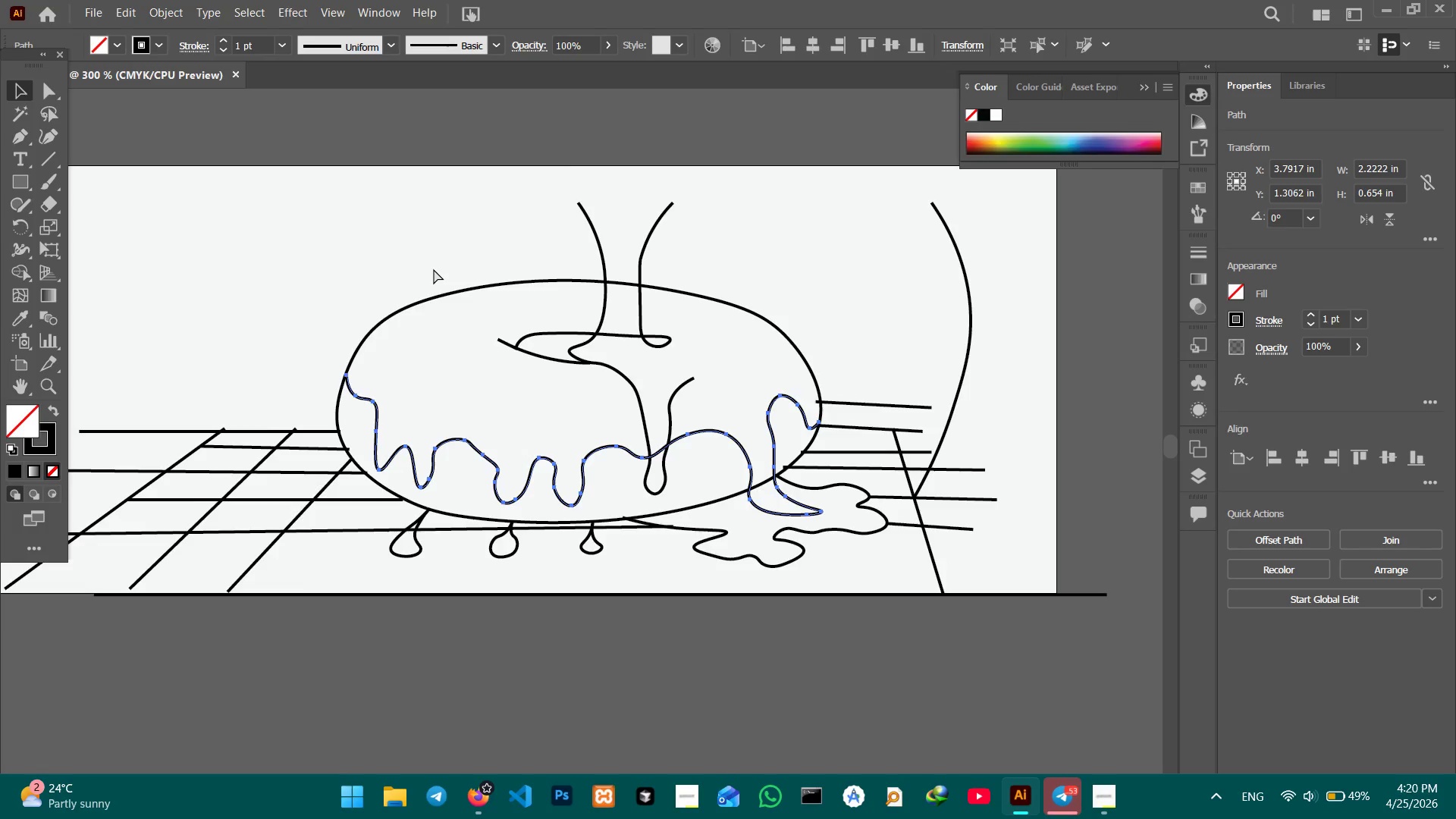 
key(Control+Equal)
 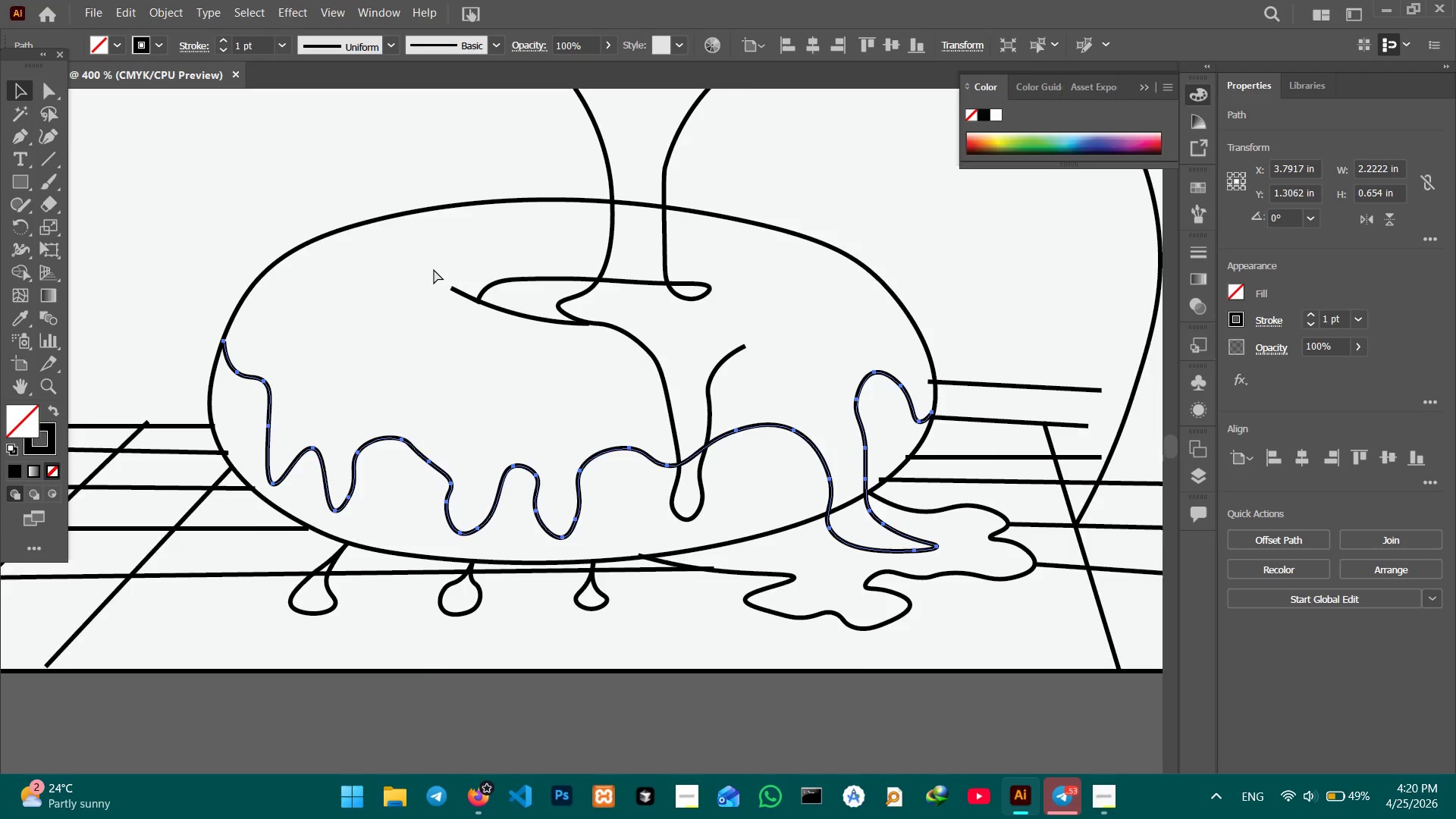 
key(Control+Equal)
 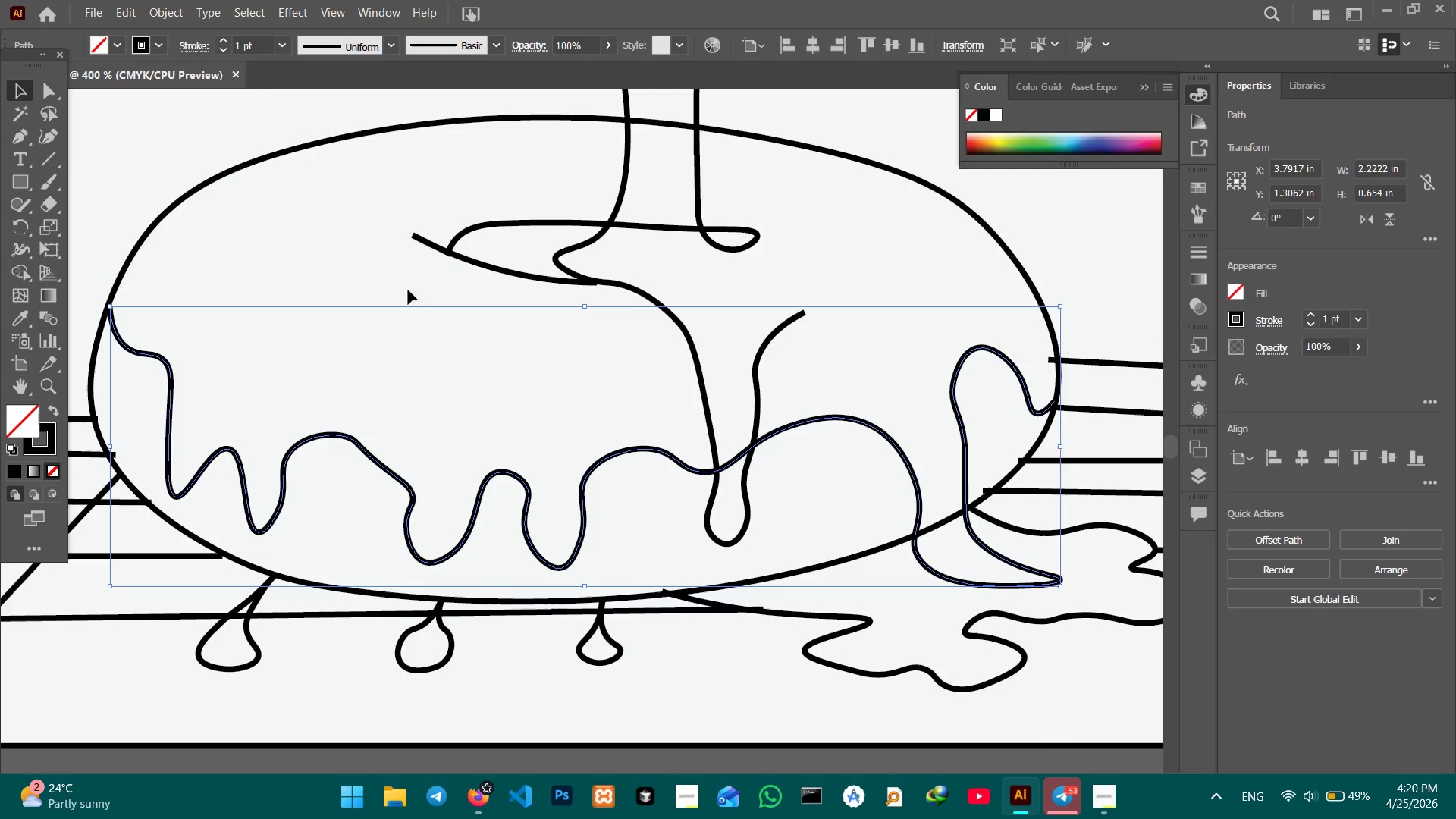 
hold_key(key=Space, duration=0.62)
 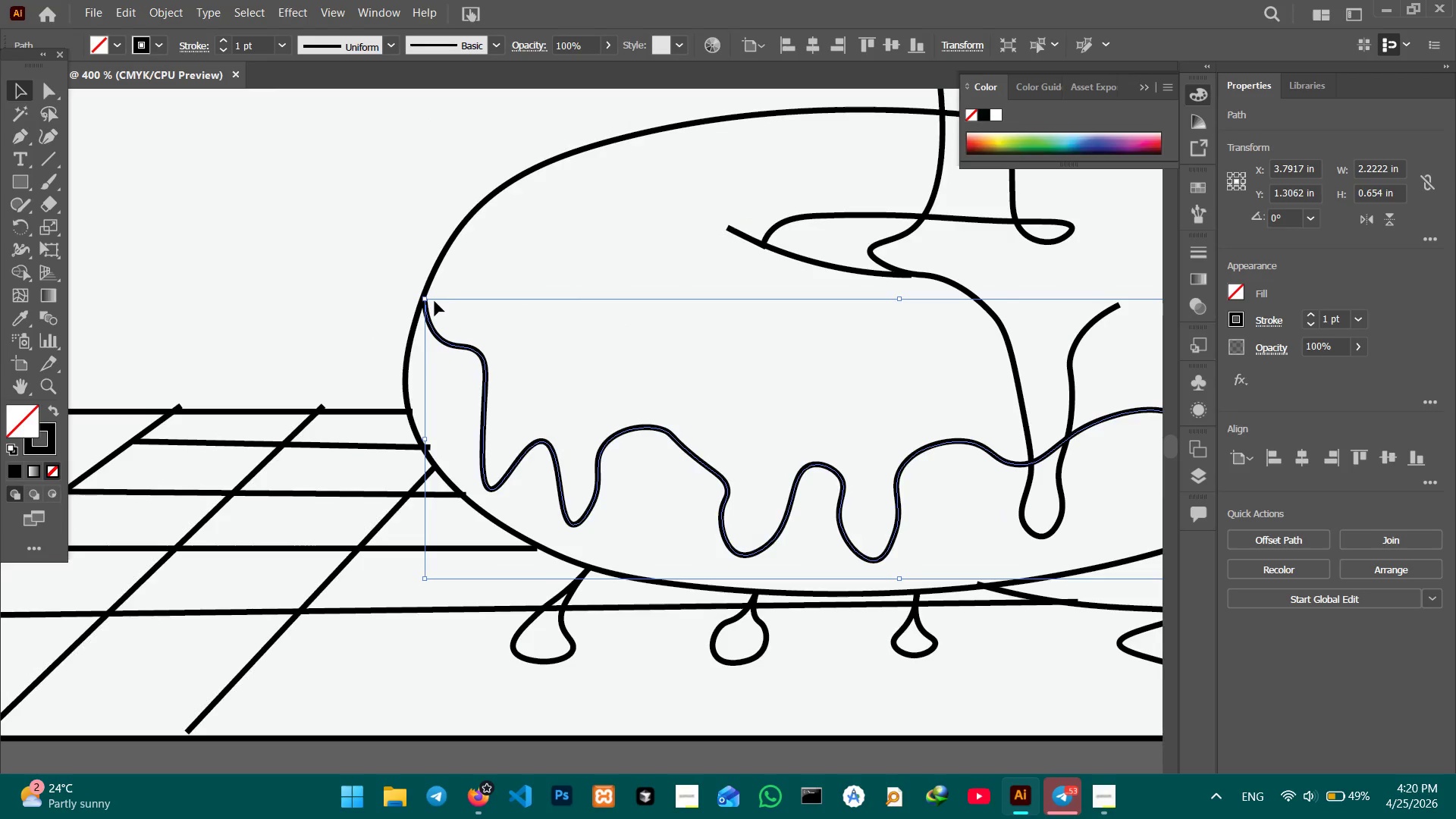 
left_click_drag(start_coordinate=[367, 291], to_coordinate=[682, 283])
 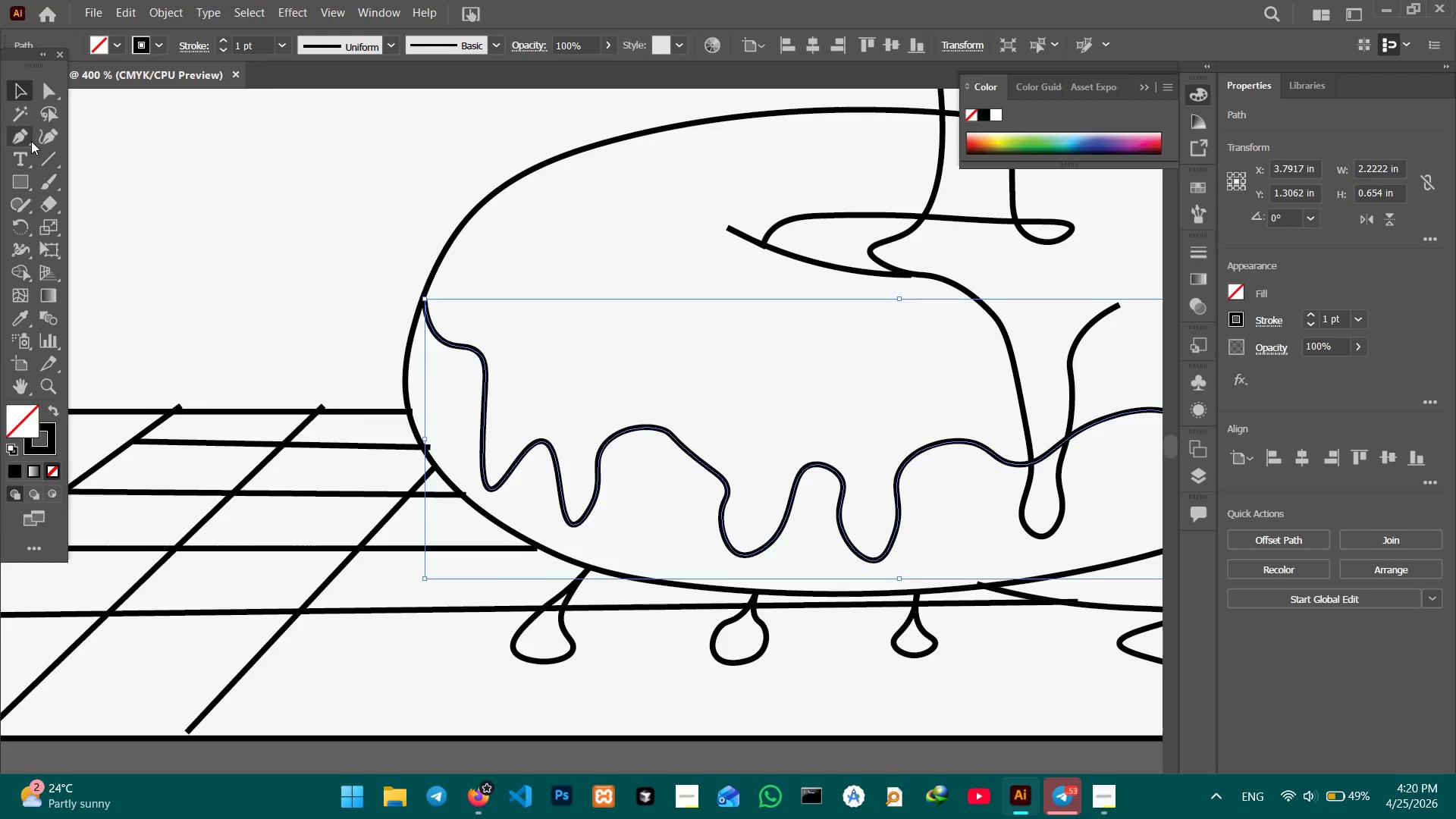 
left_click([55, 140])
 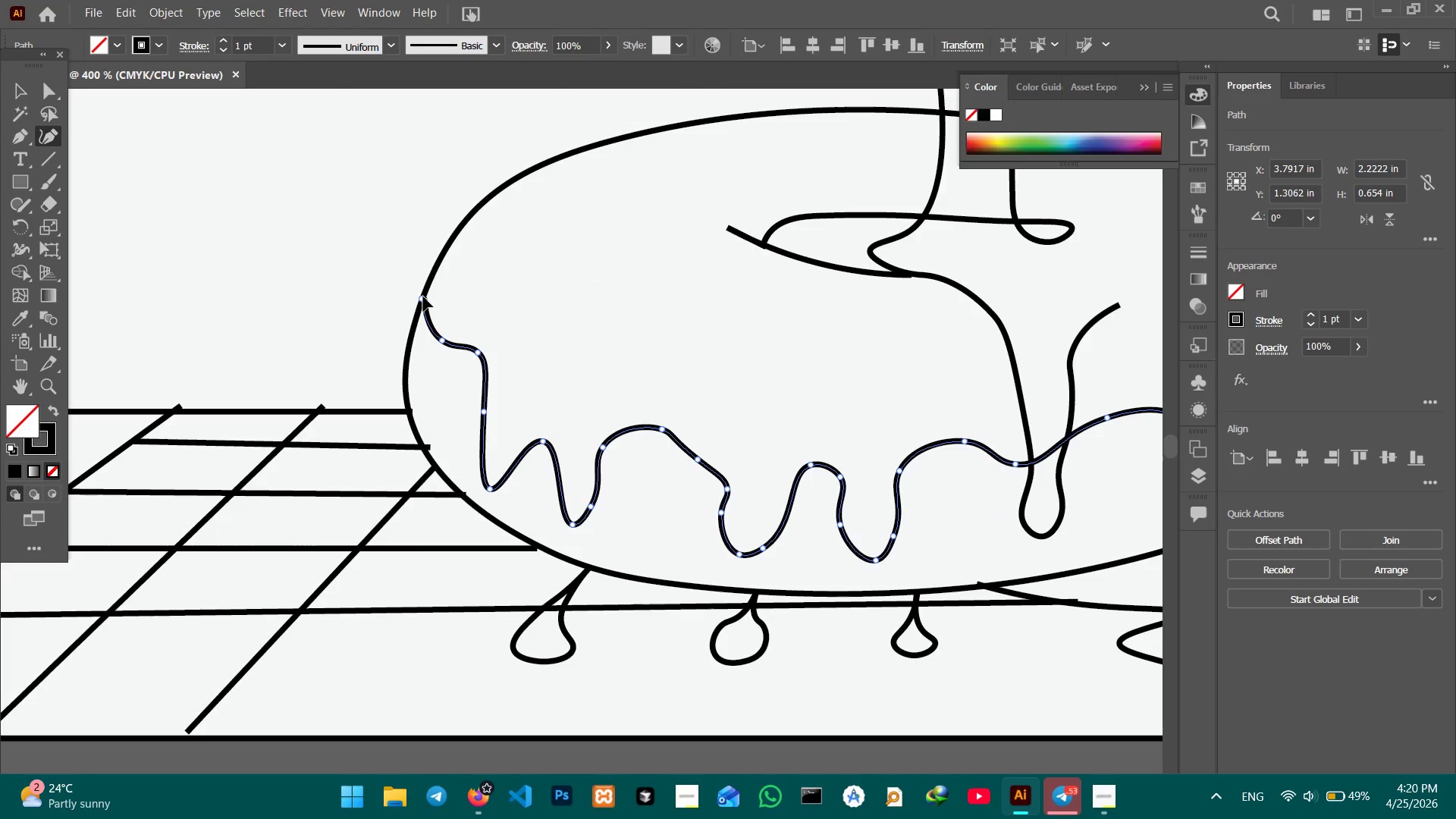 
hold_key(key=Space, duration=1.05)
 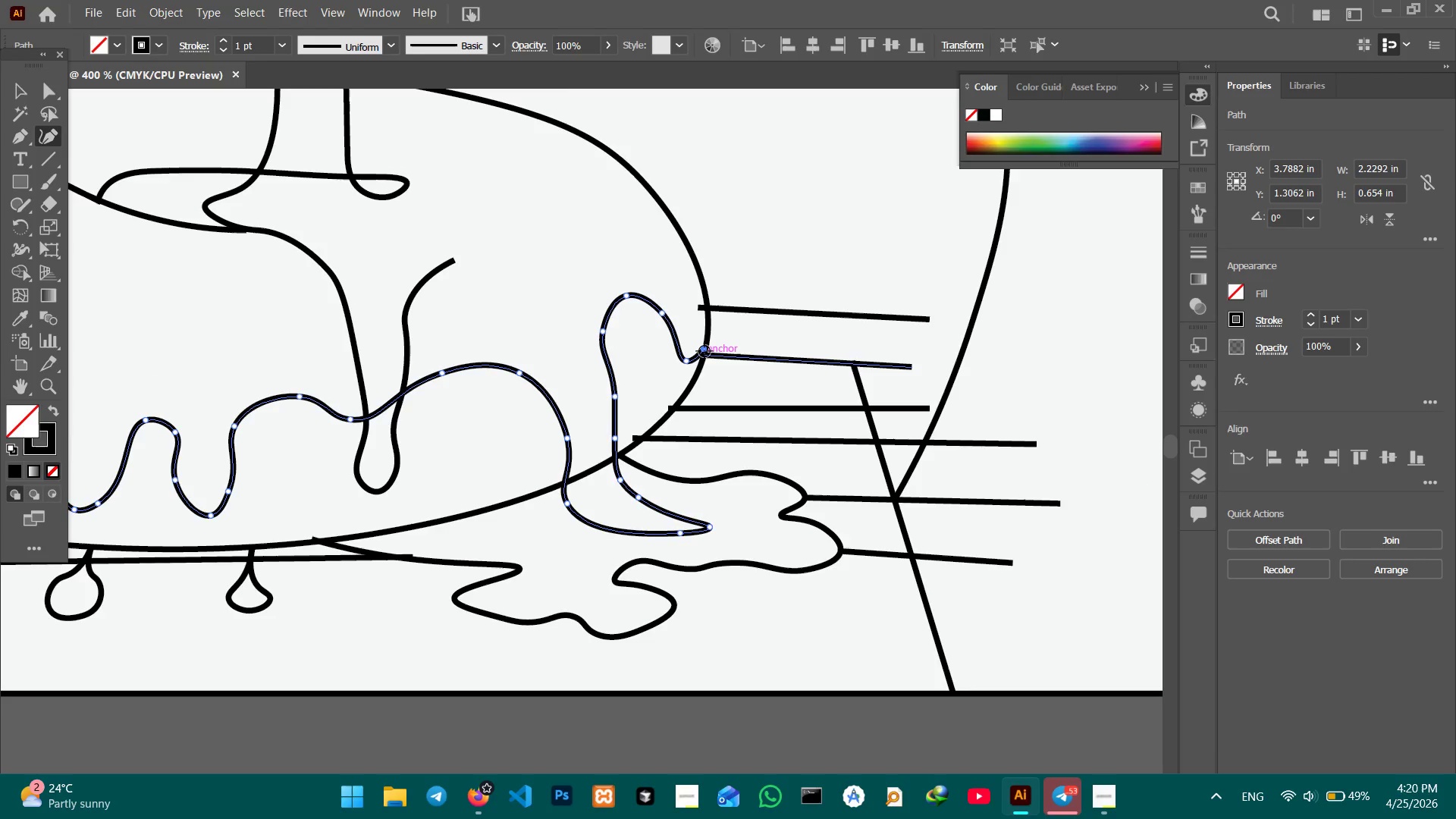 
left_click_drag(start_coordinate=[791, 396], to_coordinate=[412, 341])
 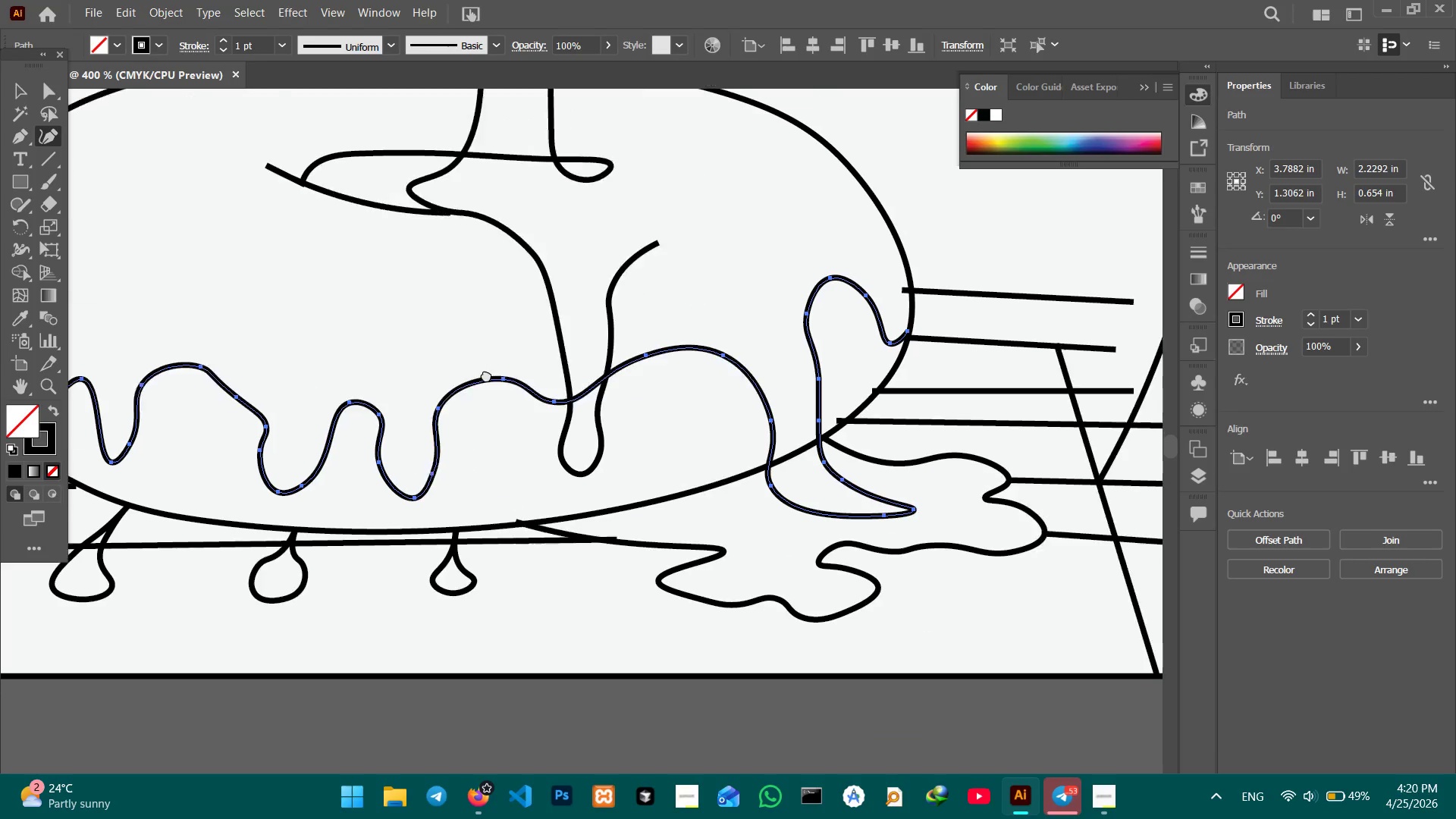 
left_click_drag(start_coordinate=[762, 370], to_coordinate=[466, 381])
 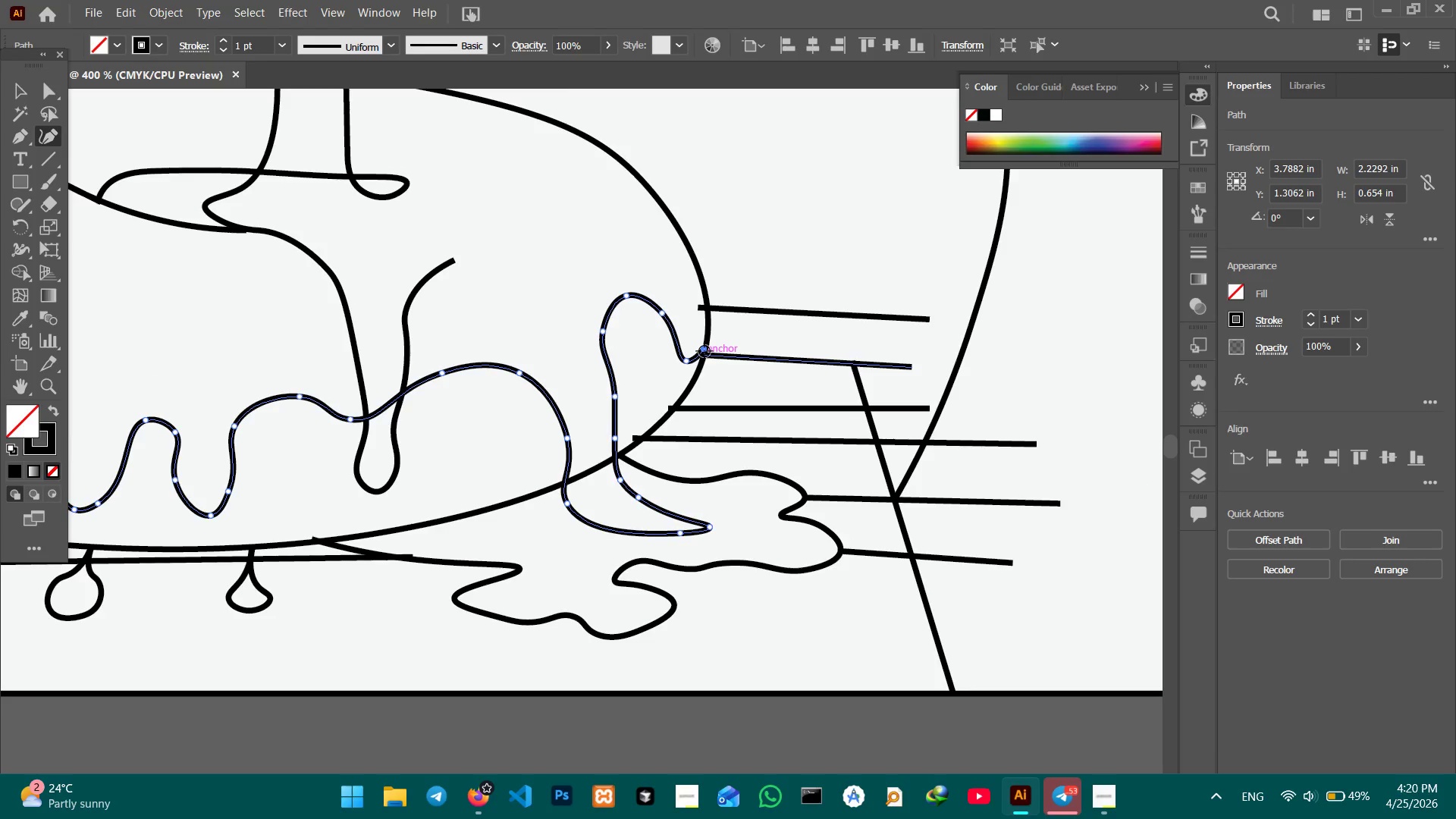 
left_click_drag(start_coordinate=[704, 351], to_coordinate=[707, 345])
 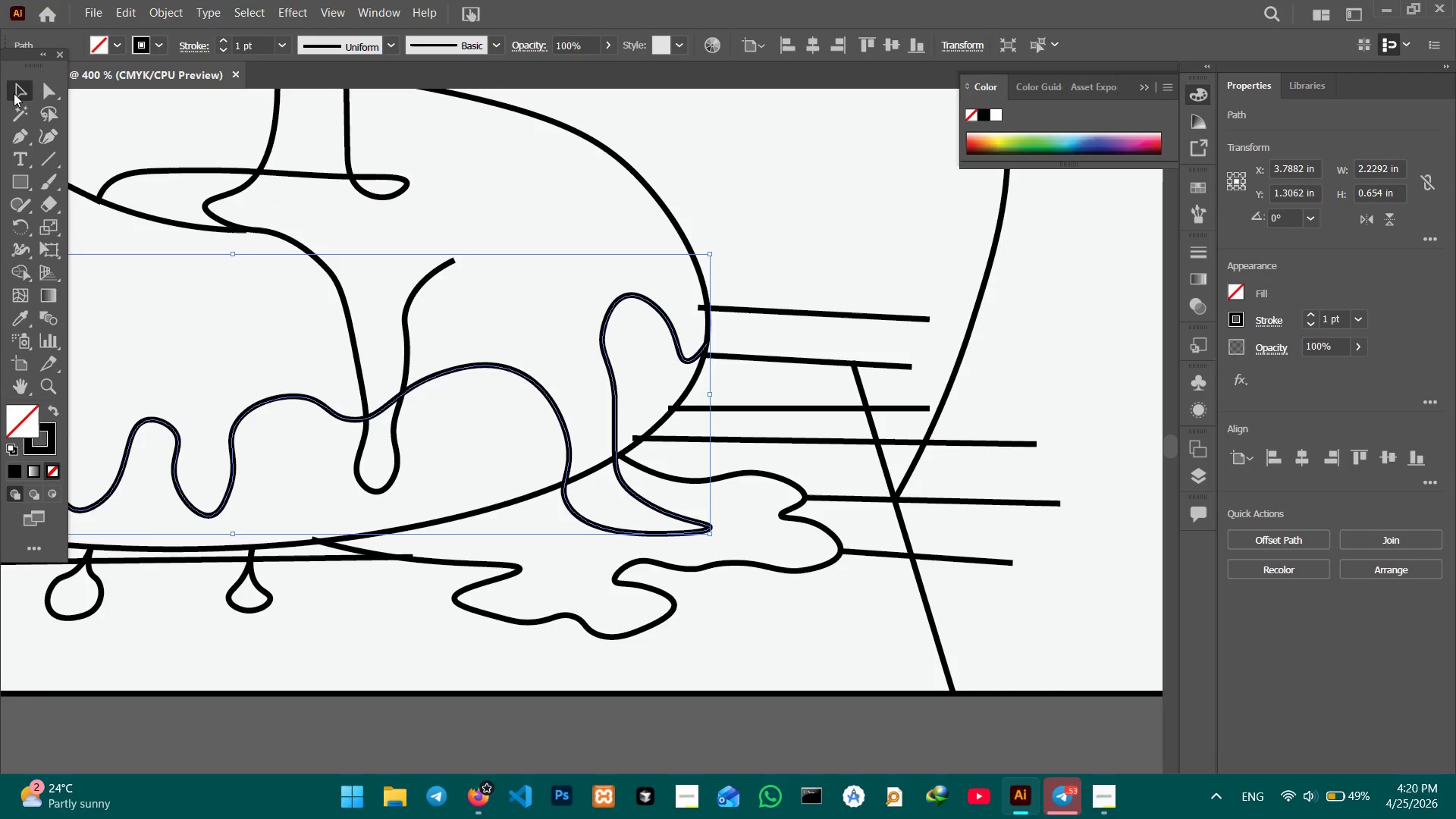 
double_click([127, 123])
 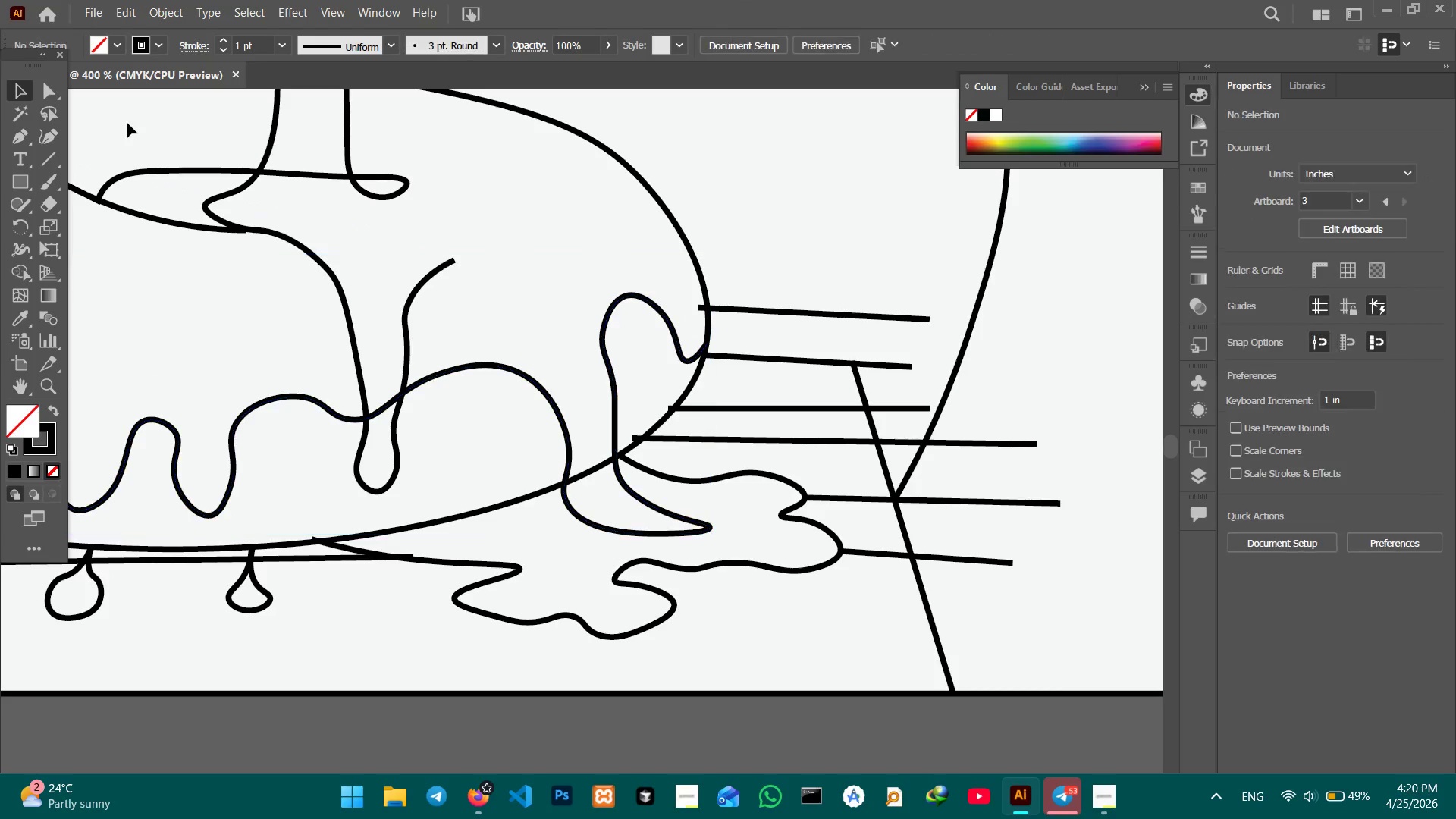 
triple_click([127, 123])
 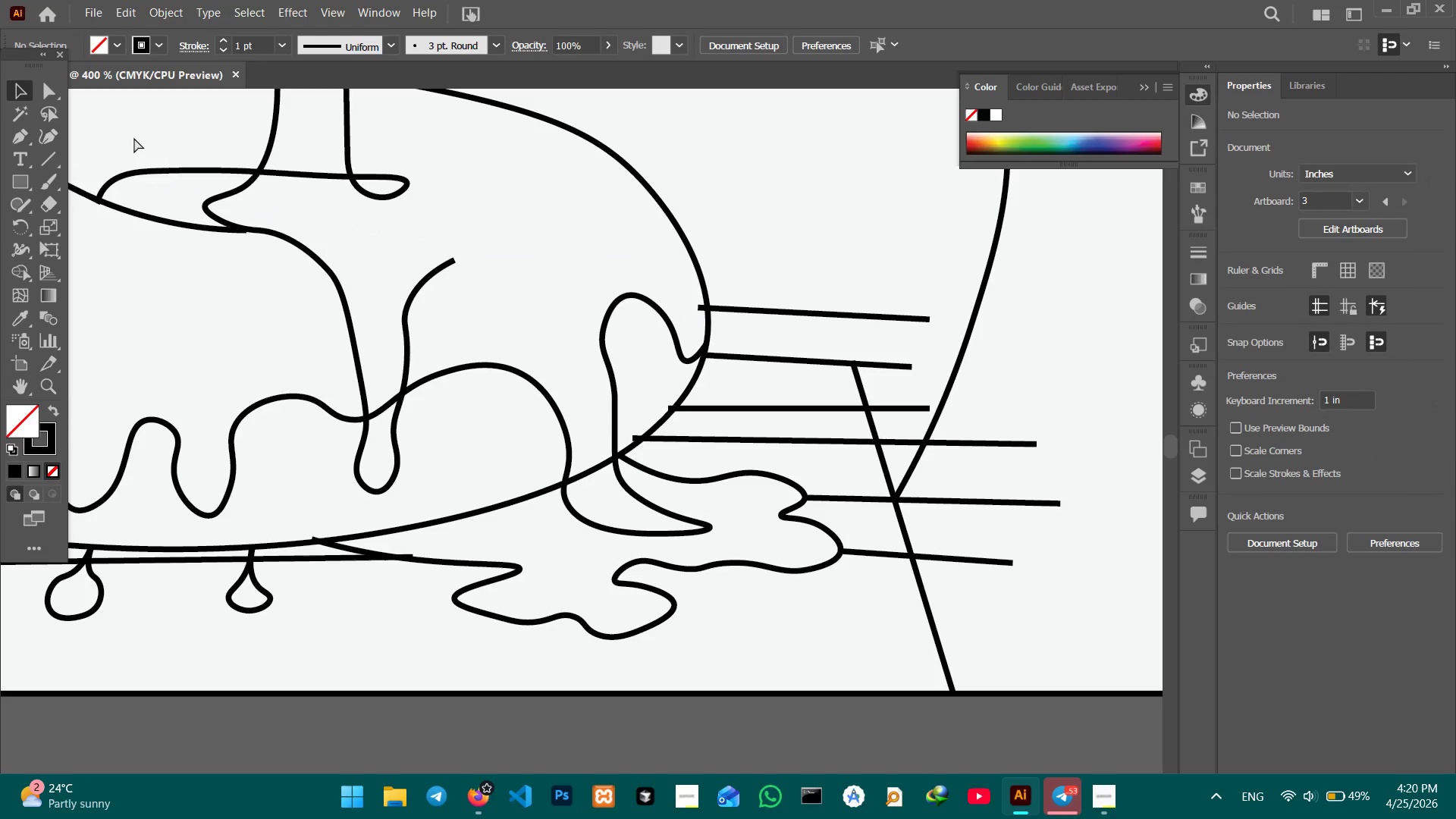 
key(Control+Minus)
 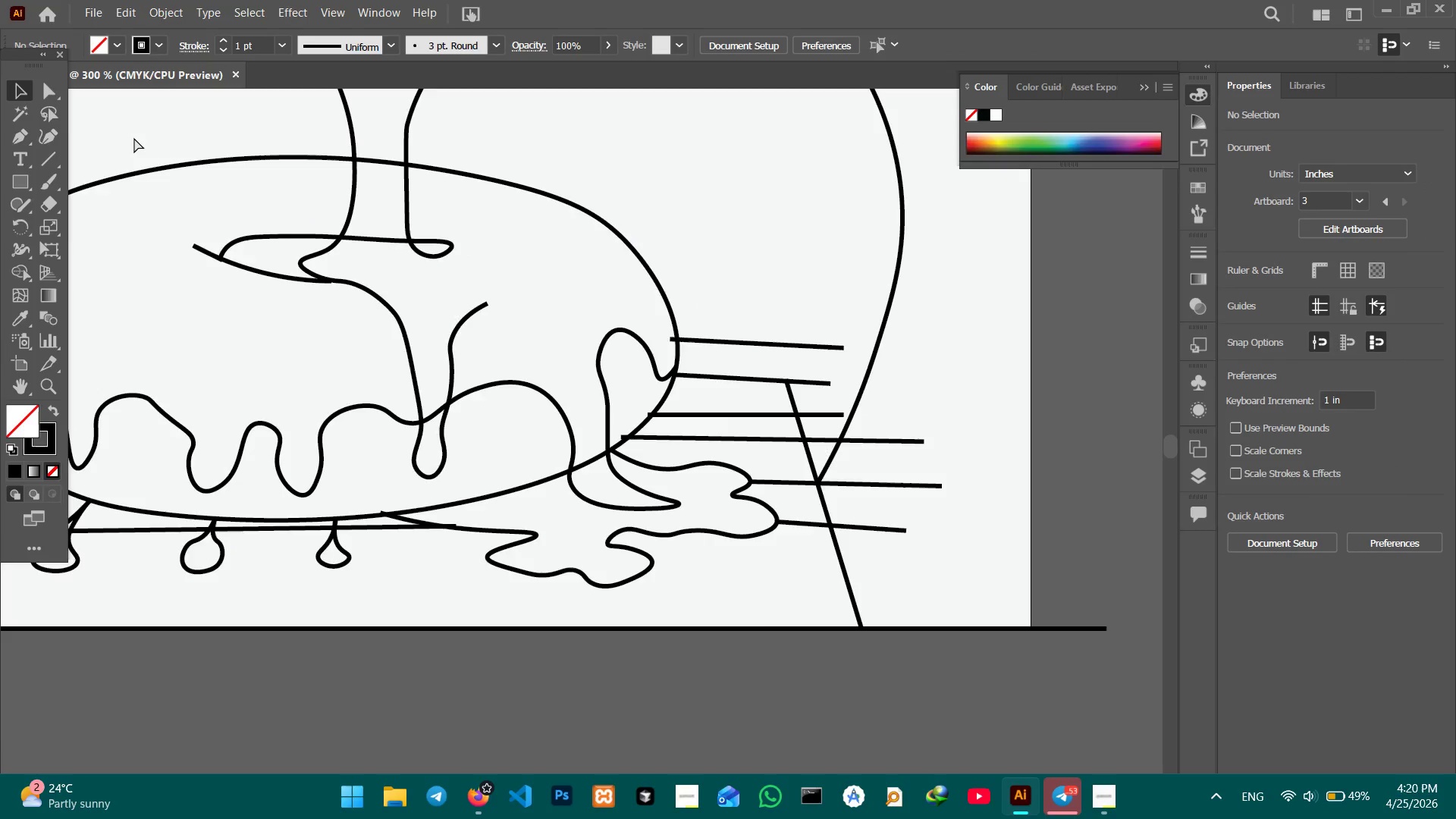 
key(Control+Minus)
 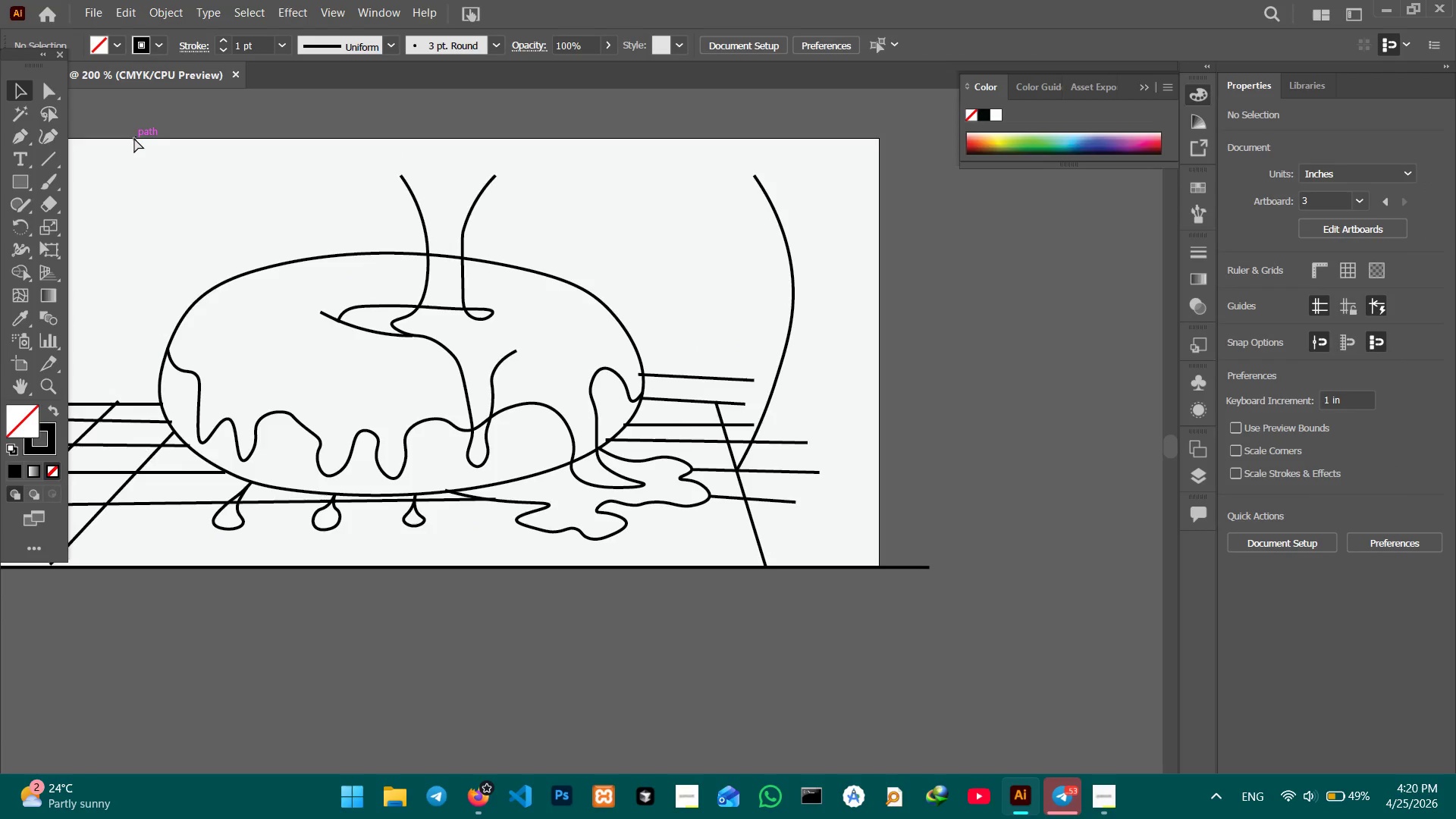 
key(Control+Minus)
 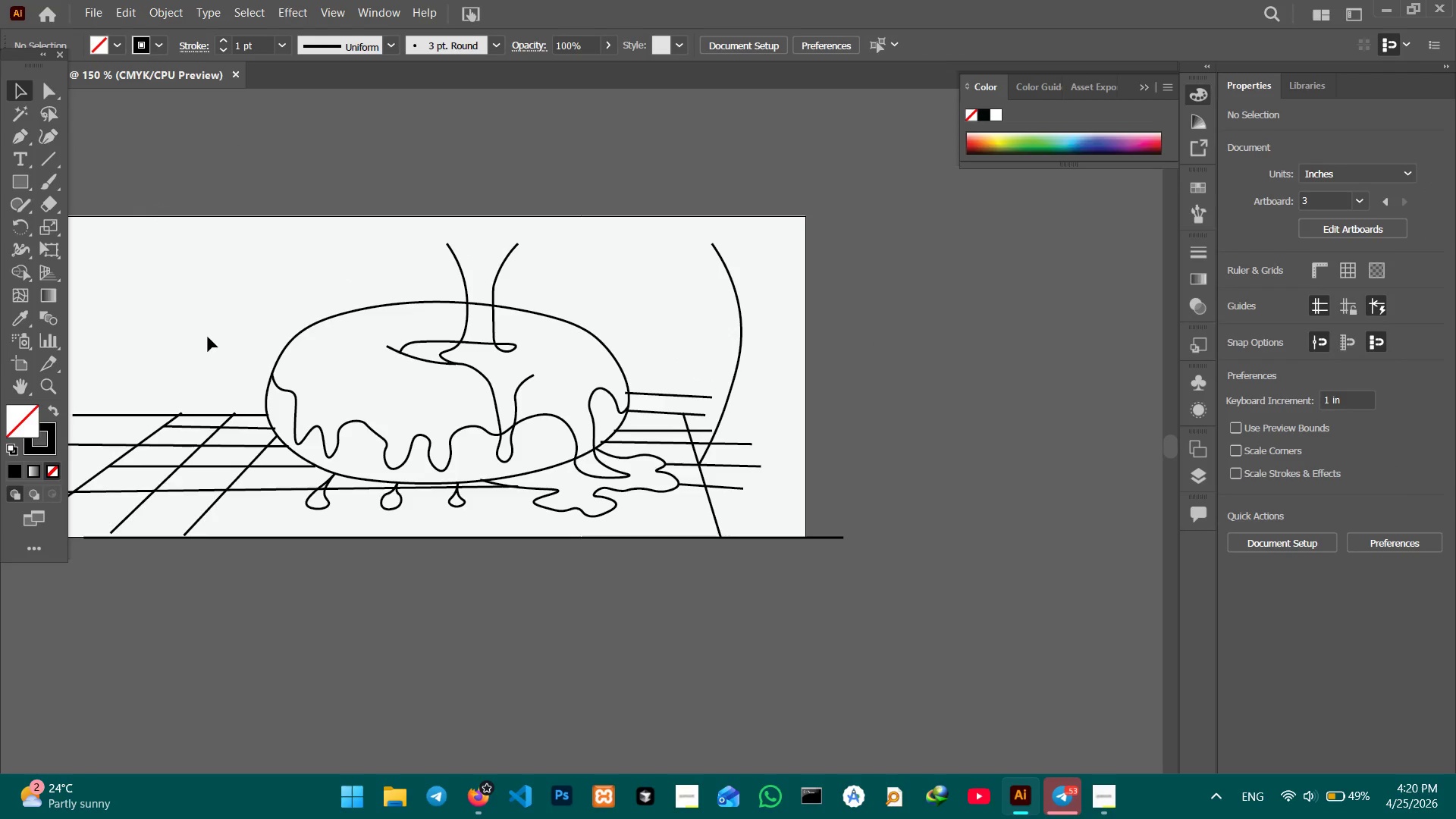 
hold_key(key=Space, duration=0.55)
 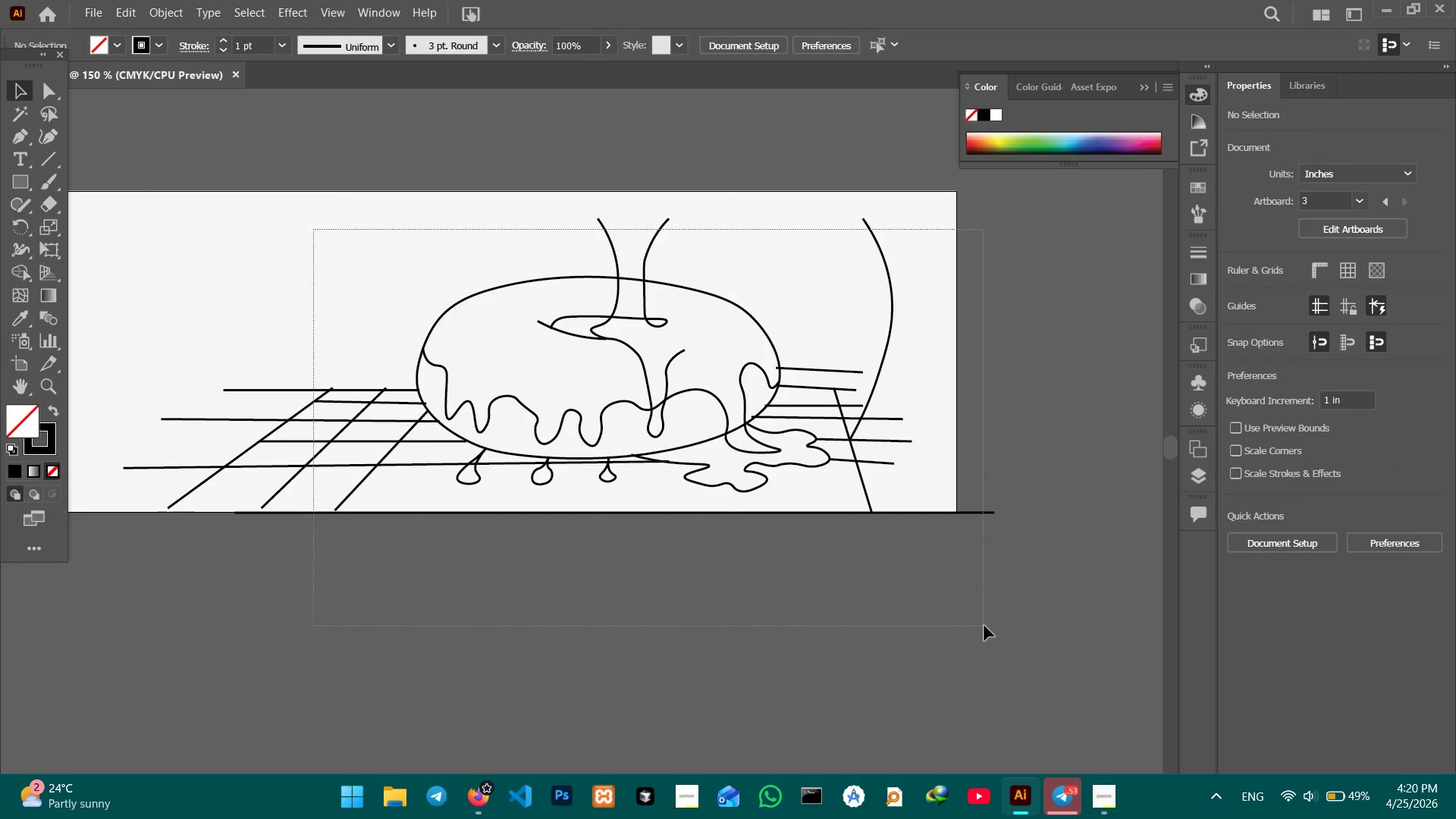 
left_click_drag(start_coordinate=[190, 325], to_coordinate=[341, 298])
 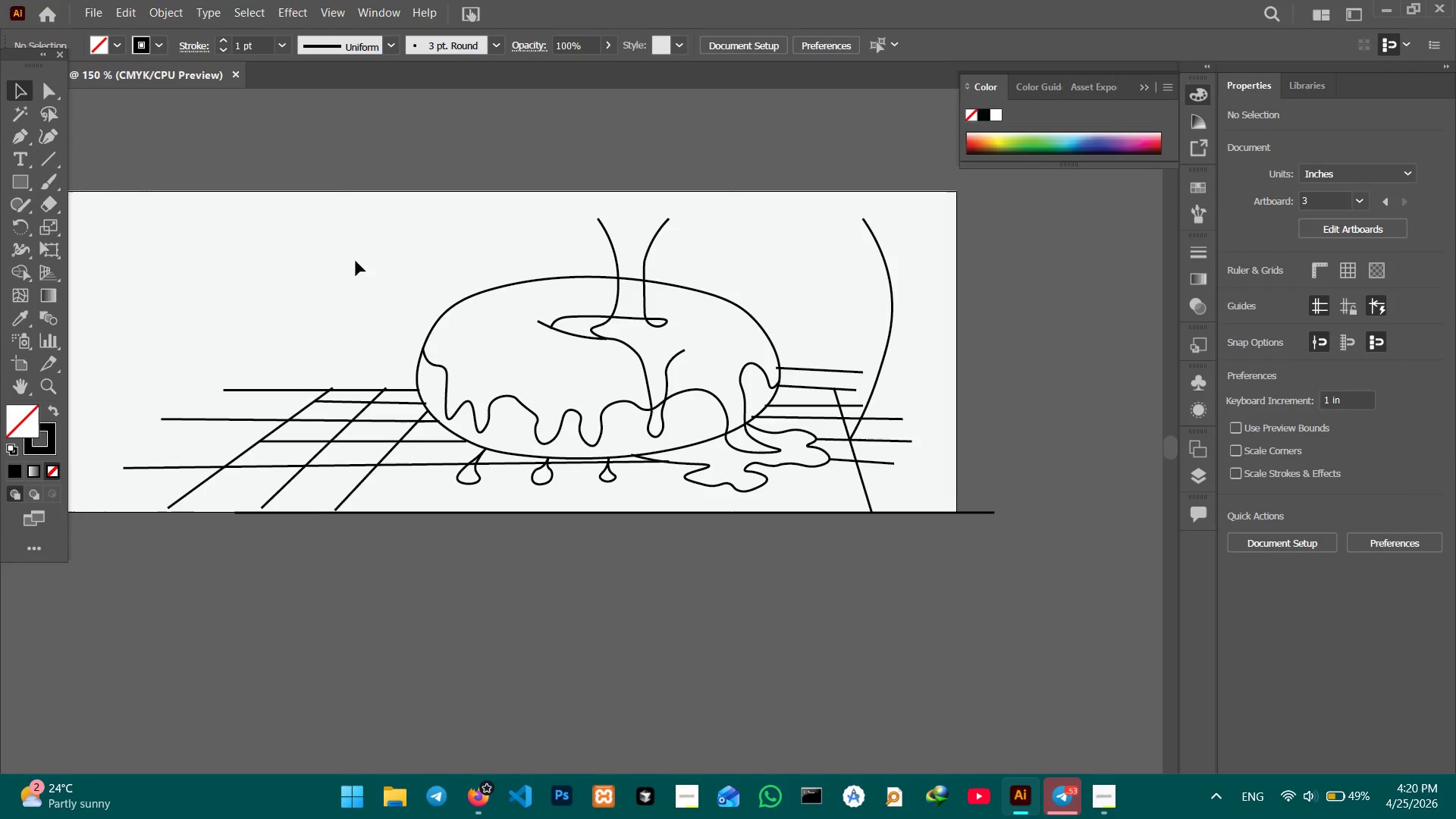 
left_click_drag(start_coordinate=[313, 230], to_coordinate=[984, 626])
 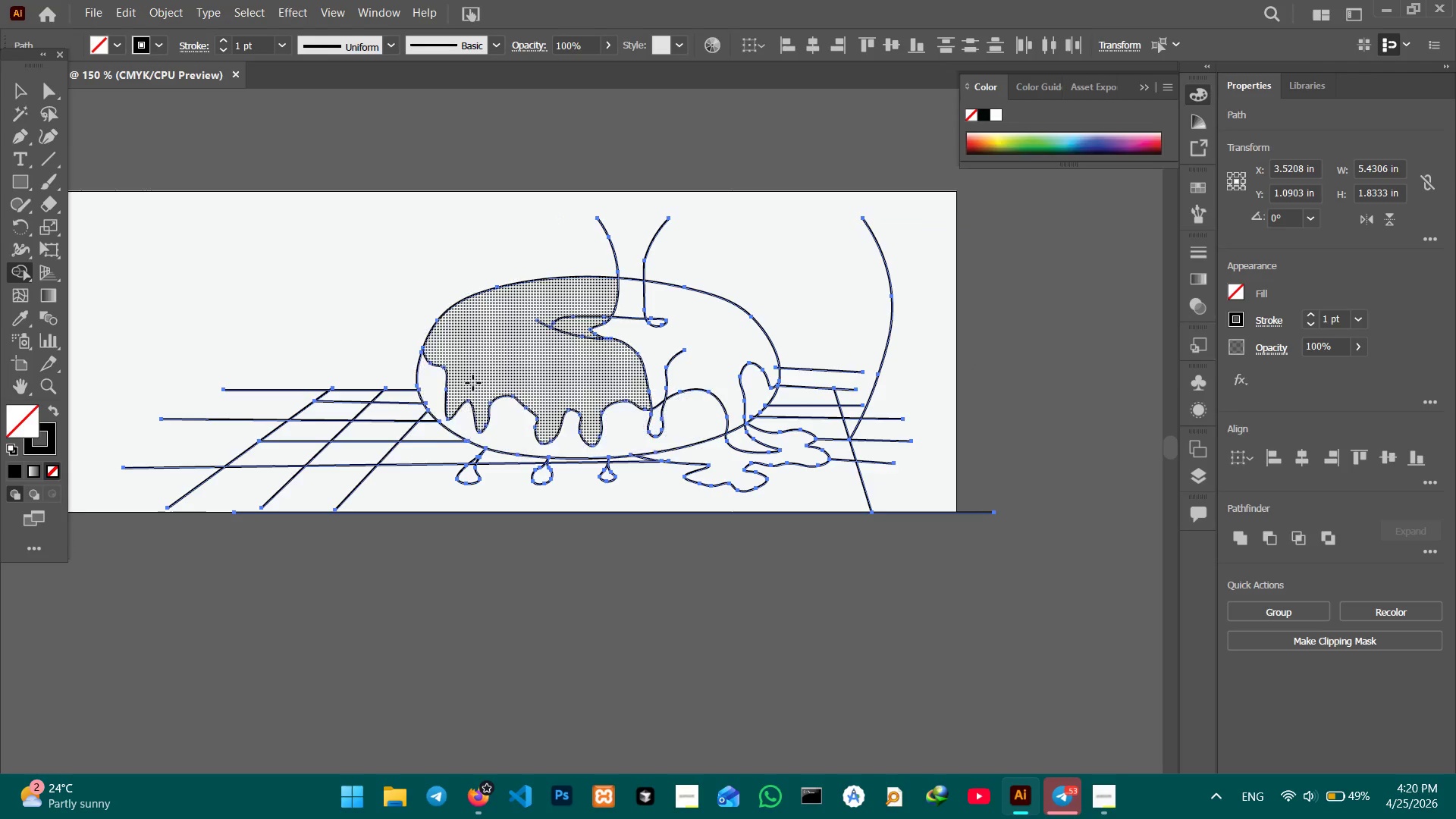 
left_click([501, 441])
 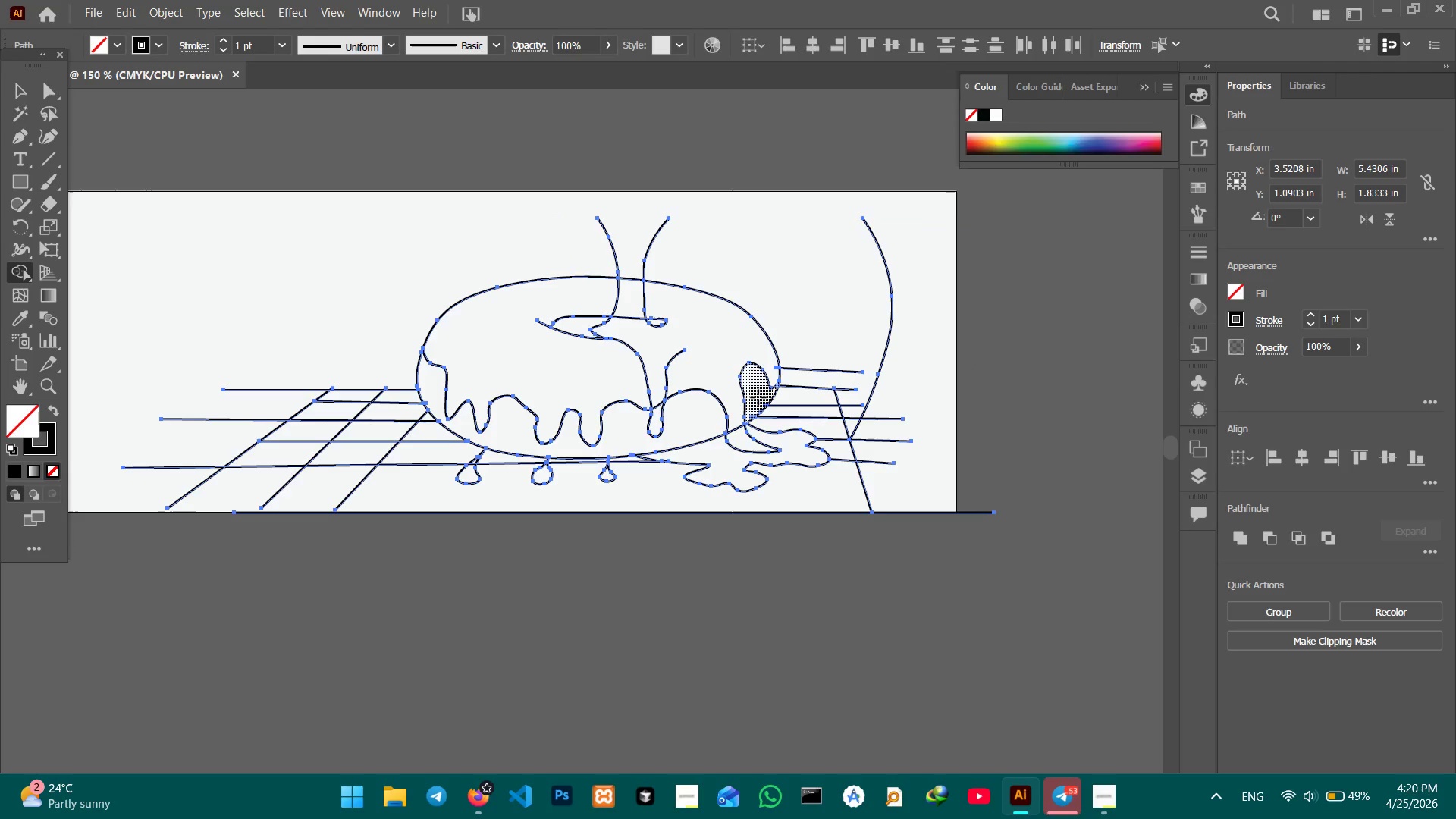 
left_click([758, 397])
 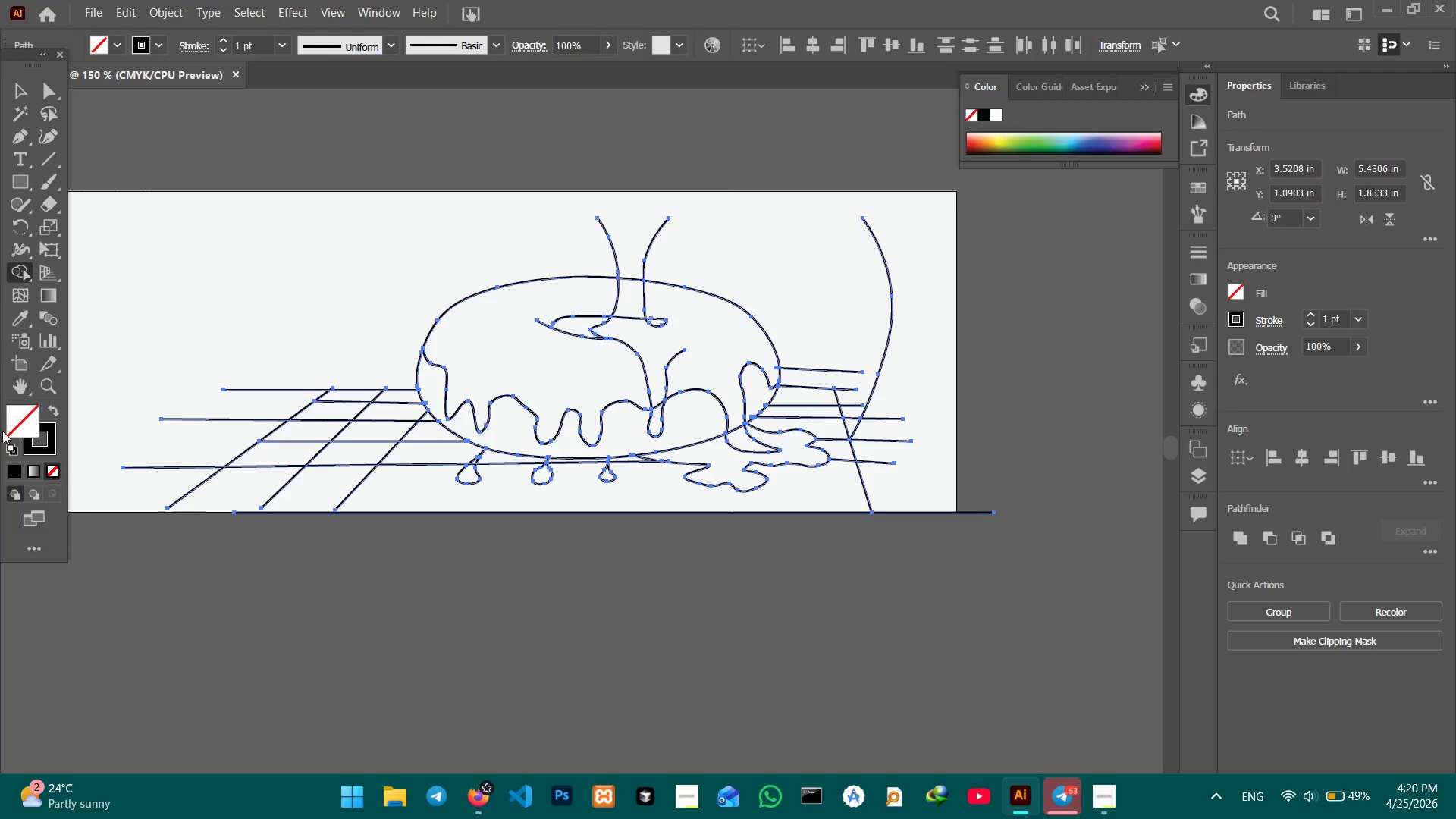 
left_click([5, 466])
 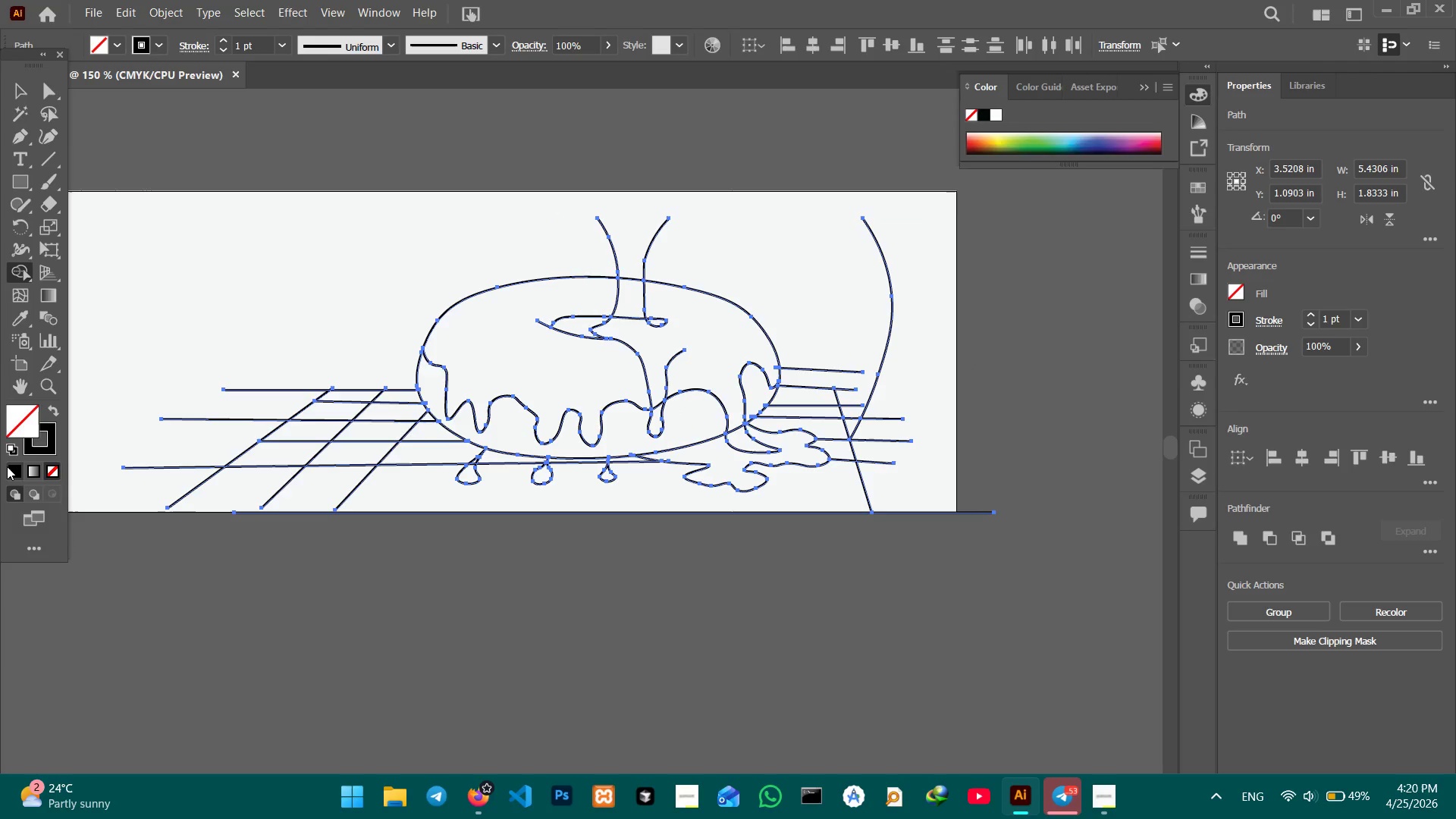 
double_click([8, 466])
 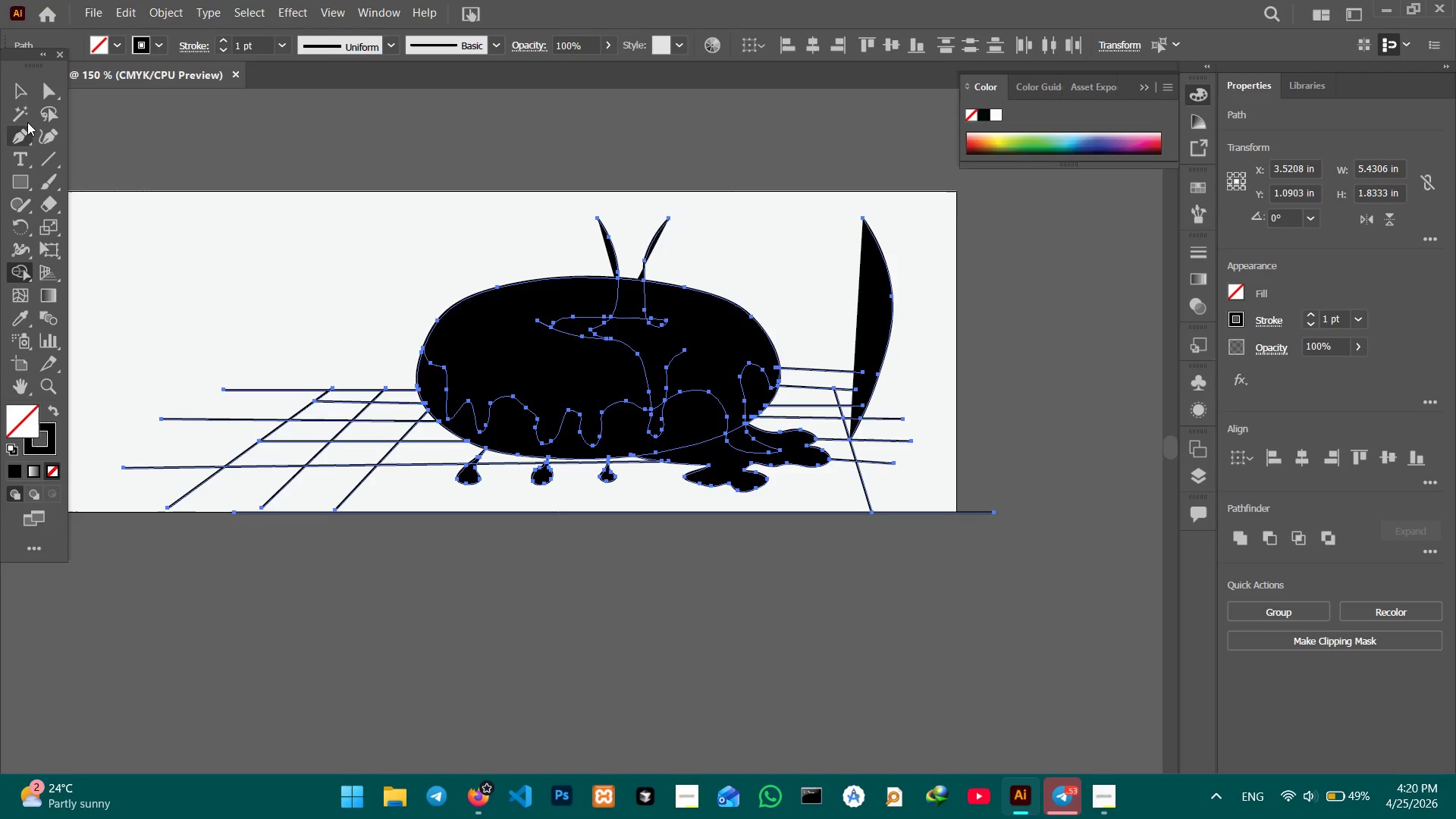 
key(Control+Z)
 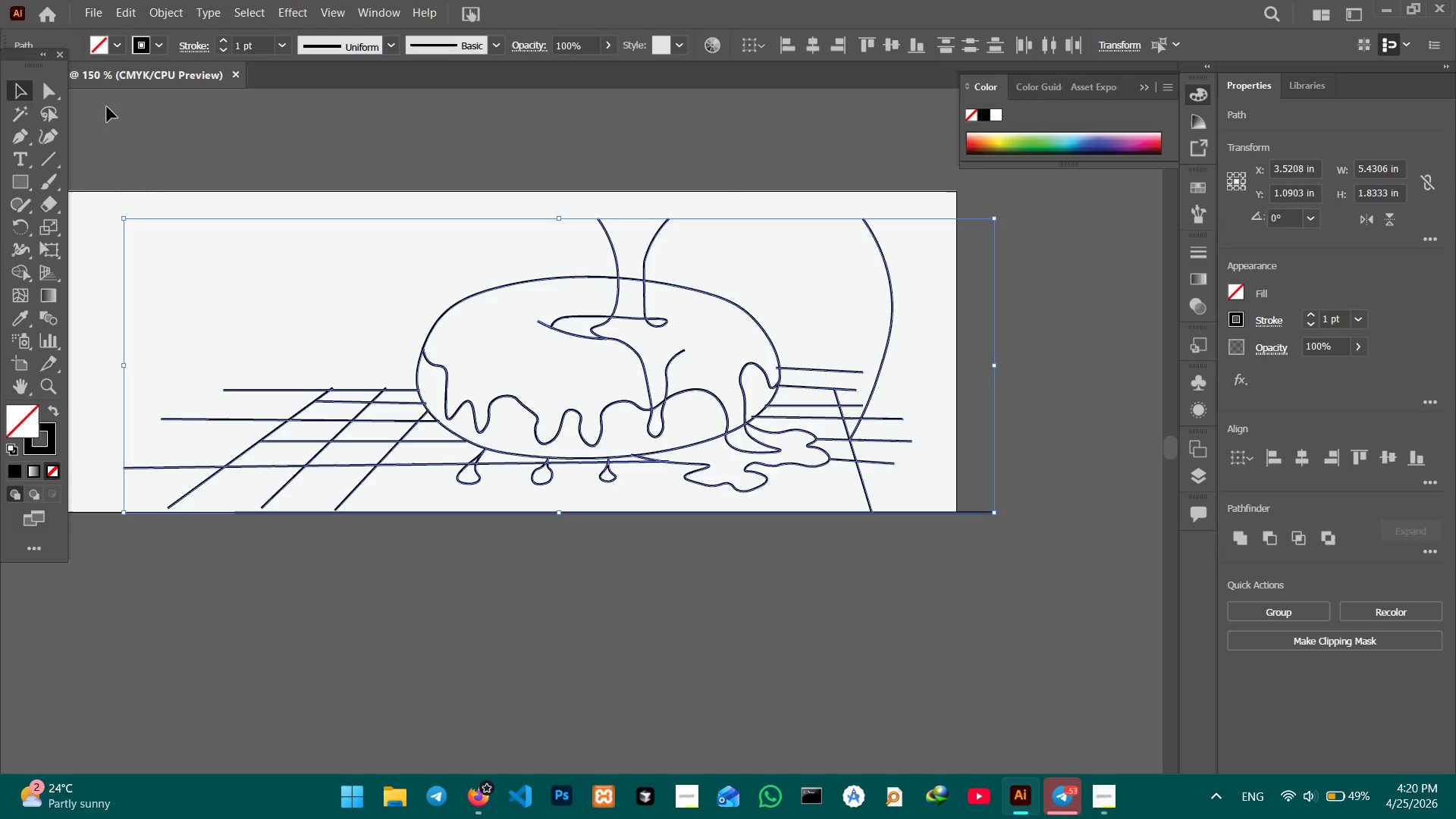 
double_click([115, 108])
 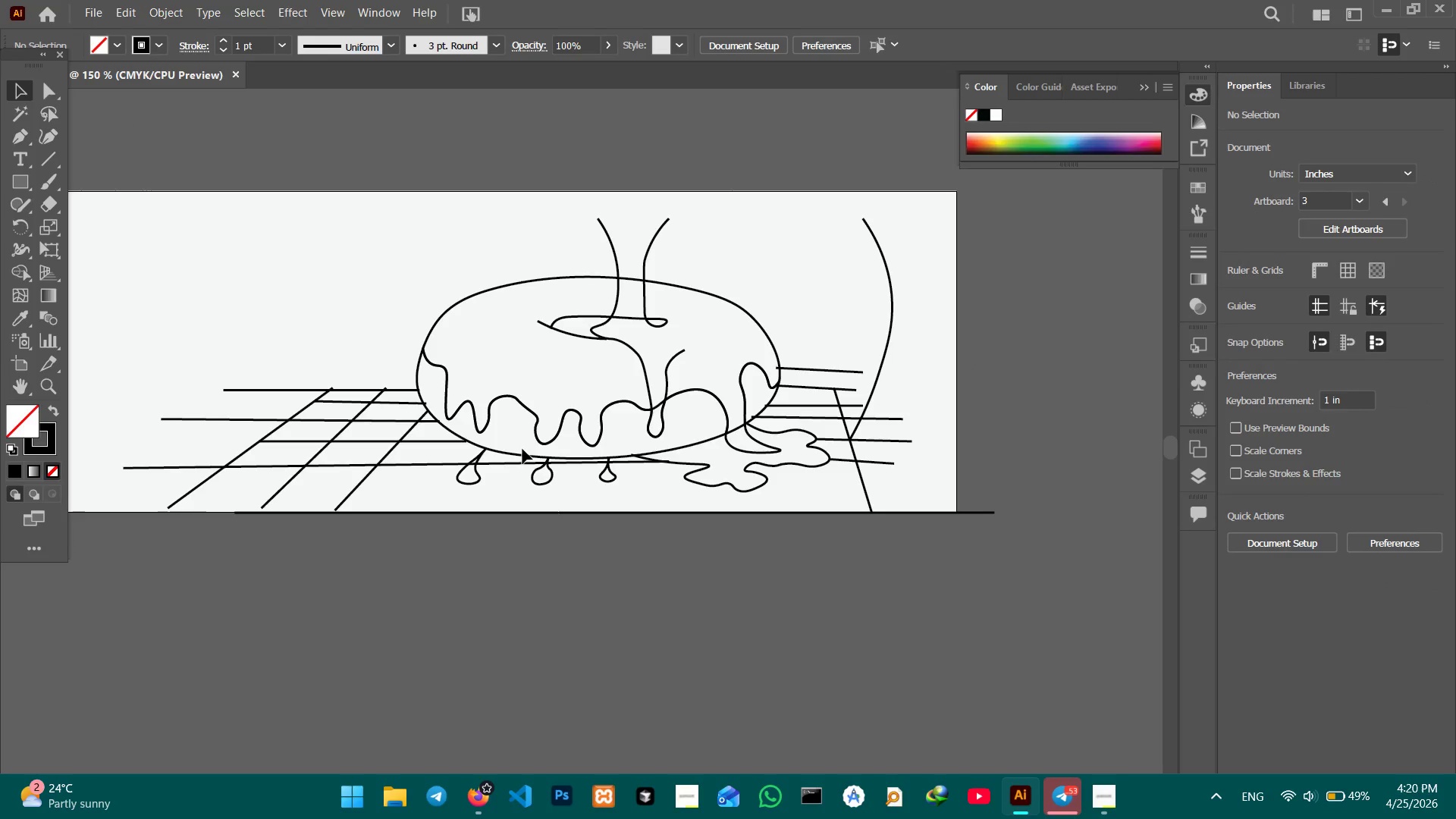 
left_click([518, 453])
 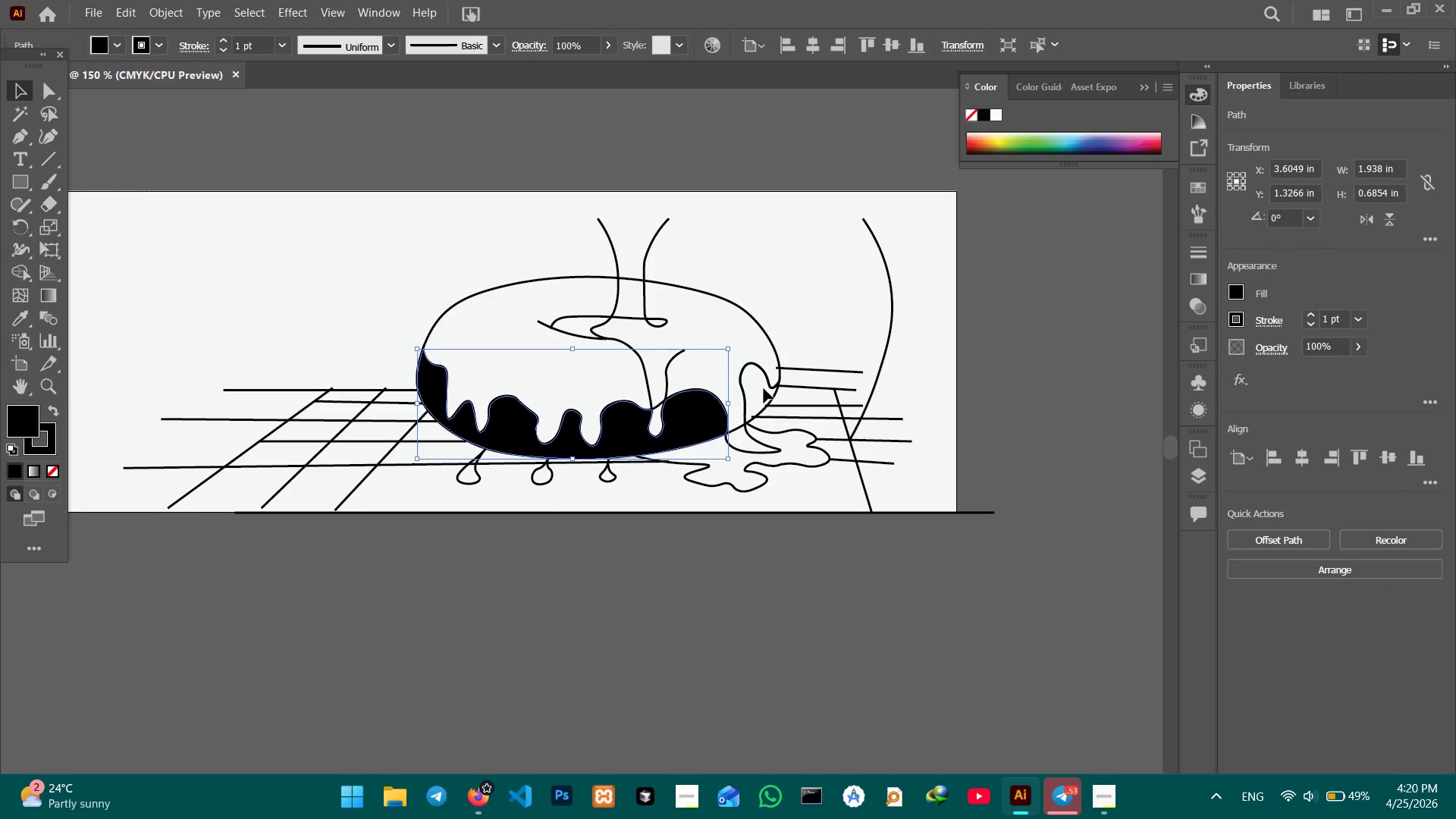 
left_click([768, 401])
 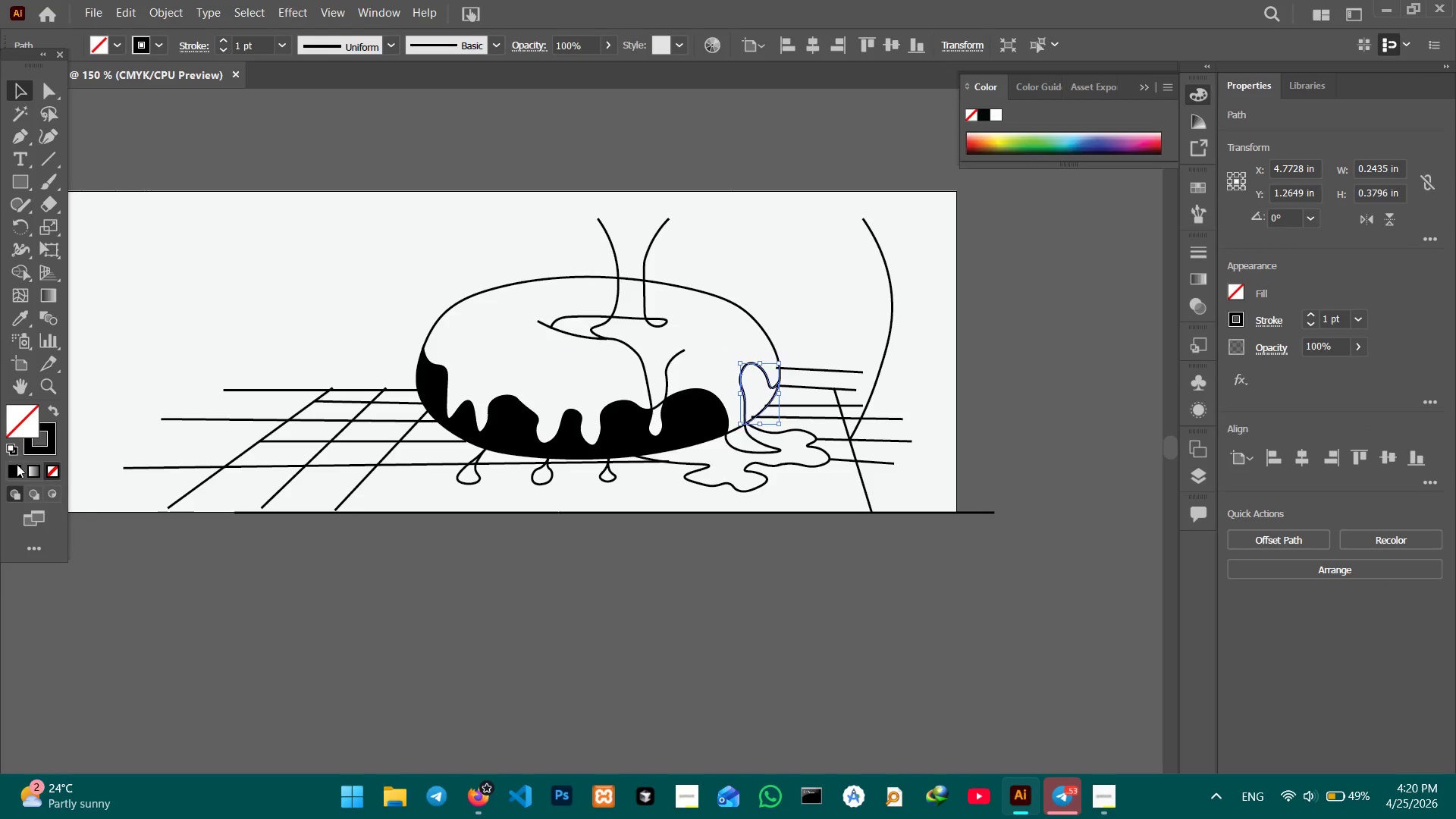 
left_click([15, 467])
 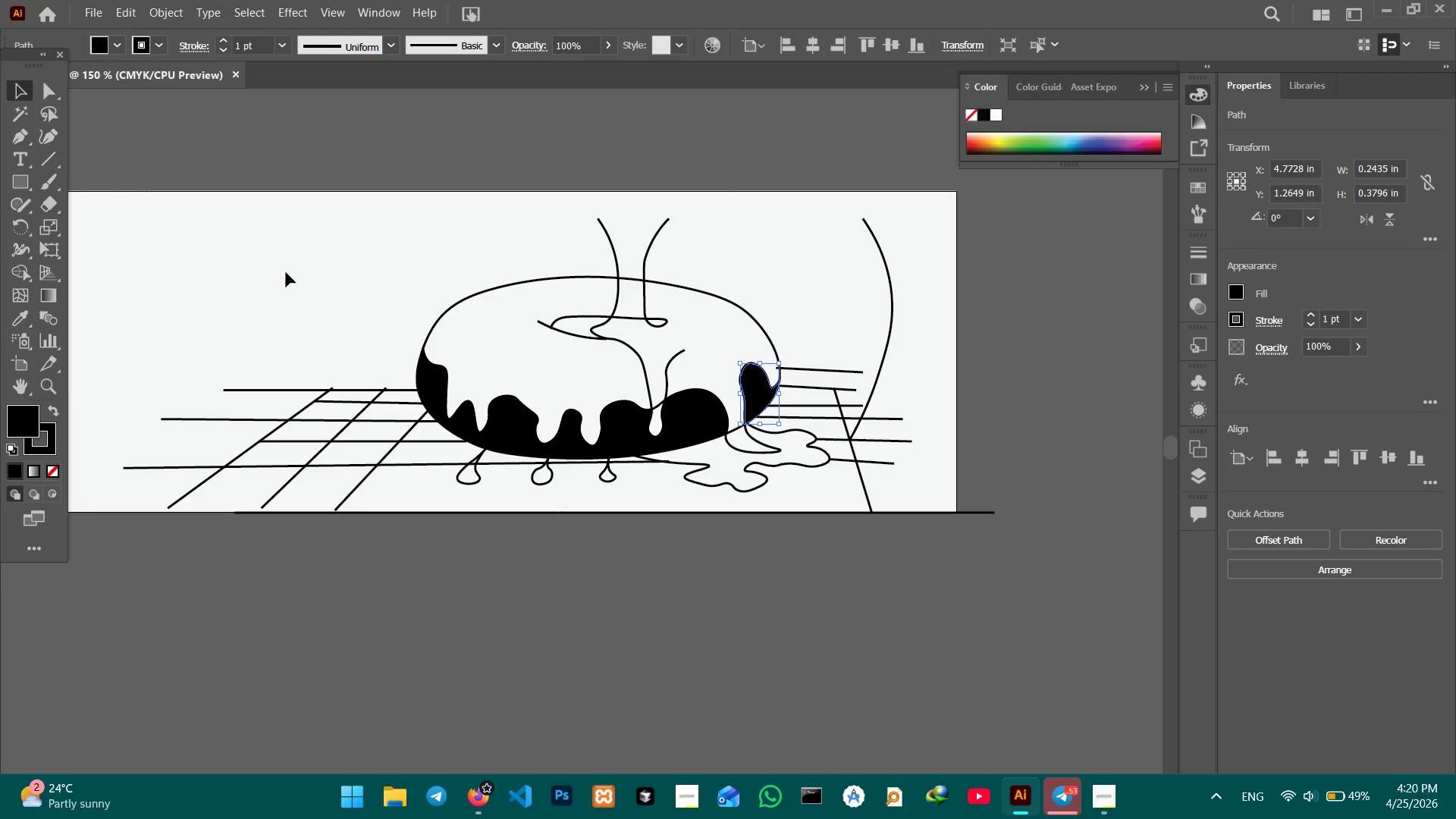 
left_click([171, 135])
 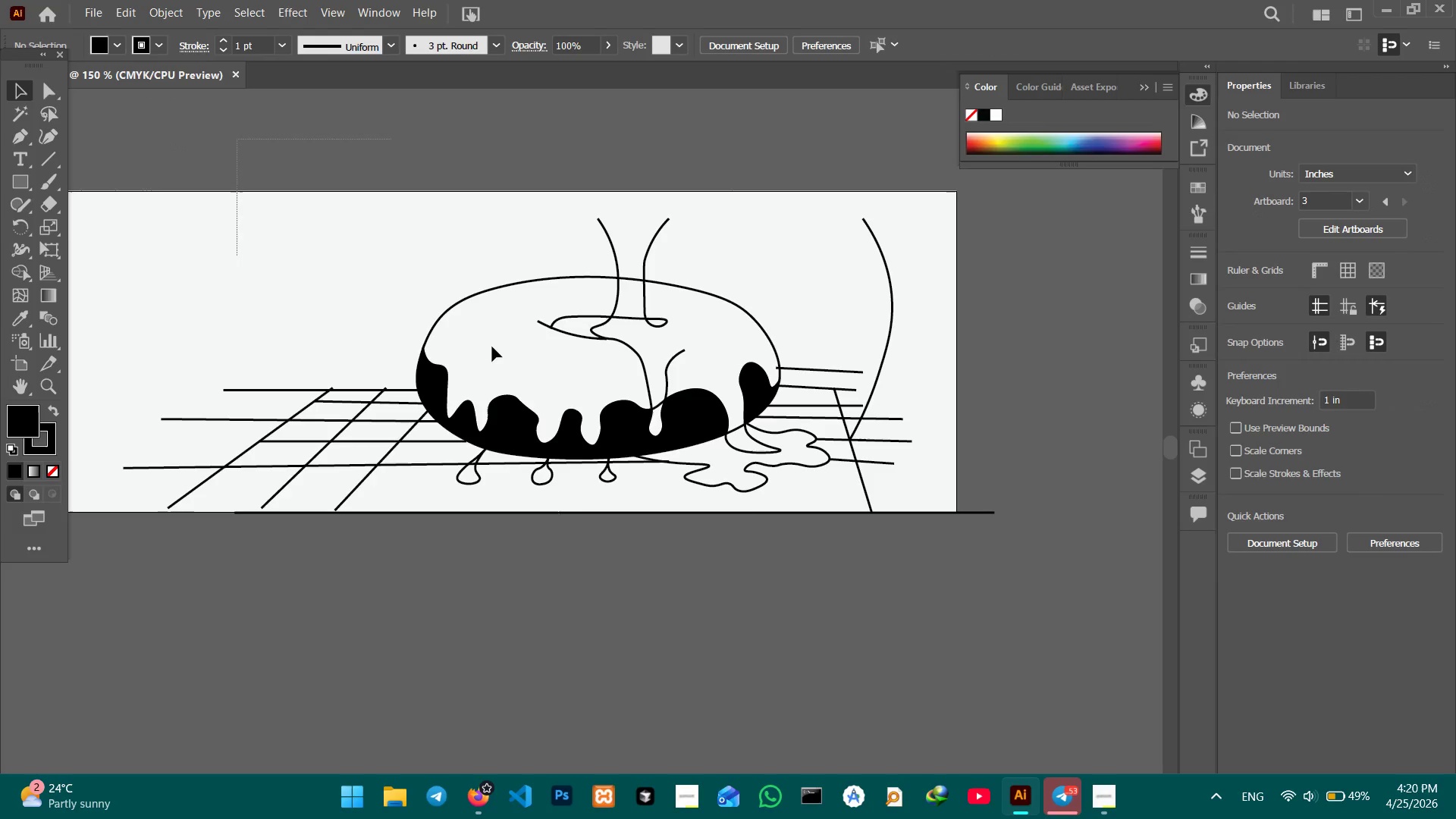 
left_click_drag(start_coordinate=[237, 140], to_coordinate=[771, 525])
 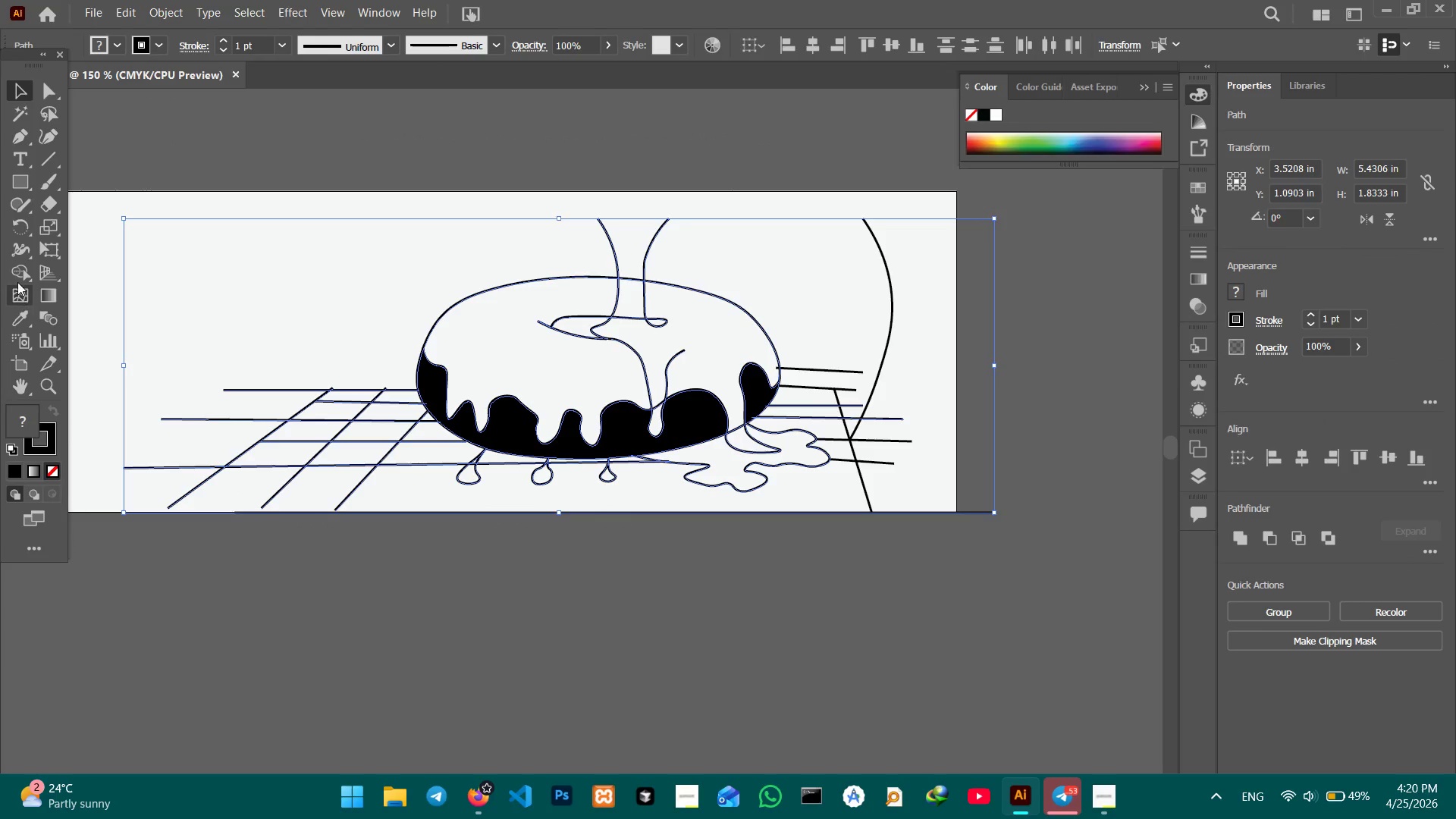 
left_click([18, 274])
 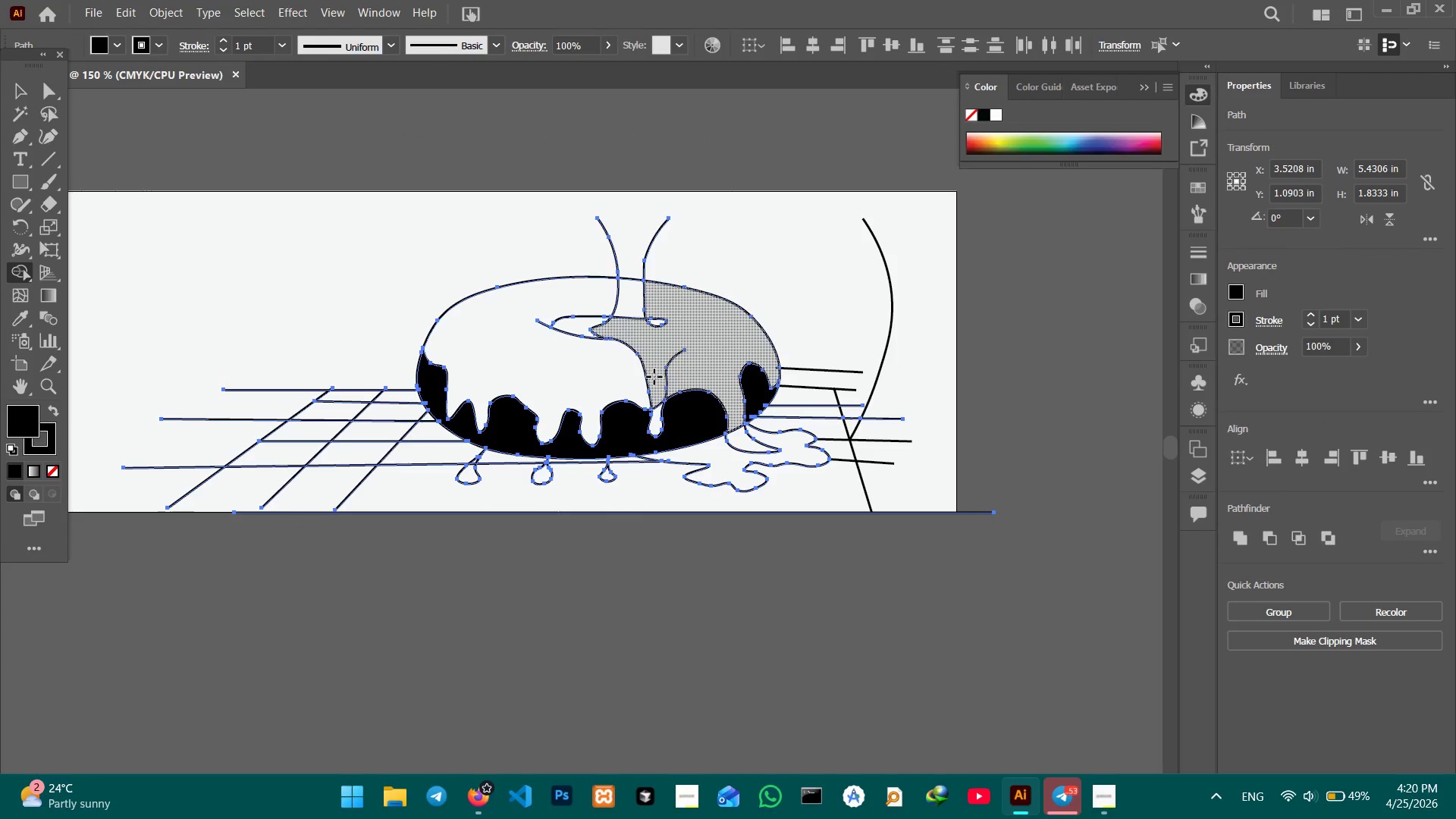 
left_click_drag(start_coordinate=[655, 377], to_coordinate=[657, 413])
 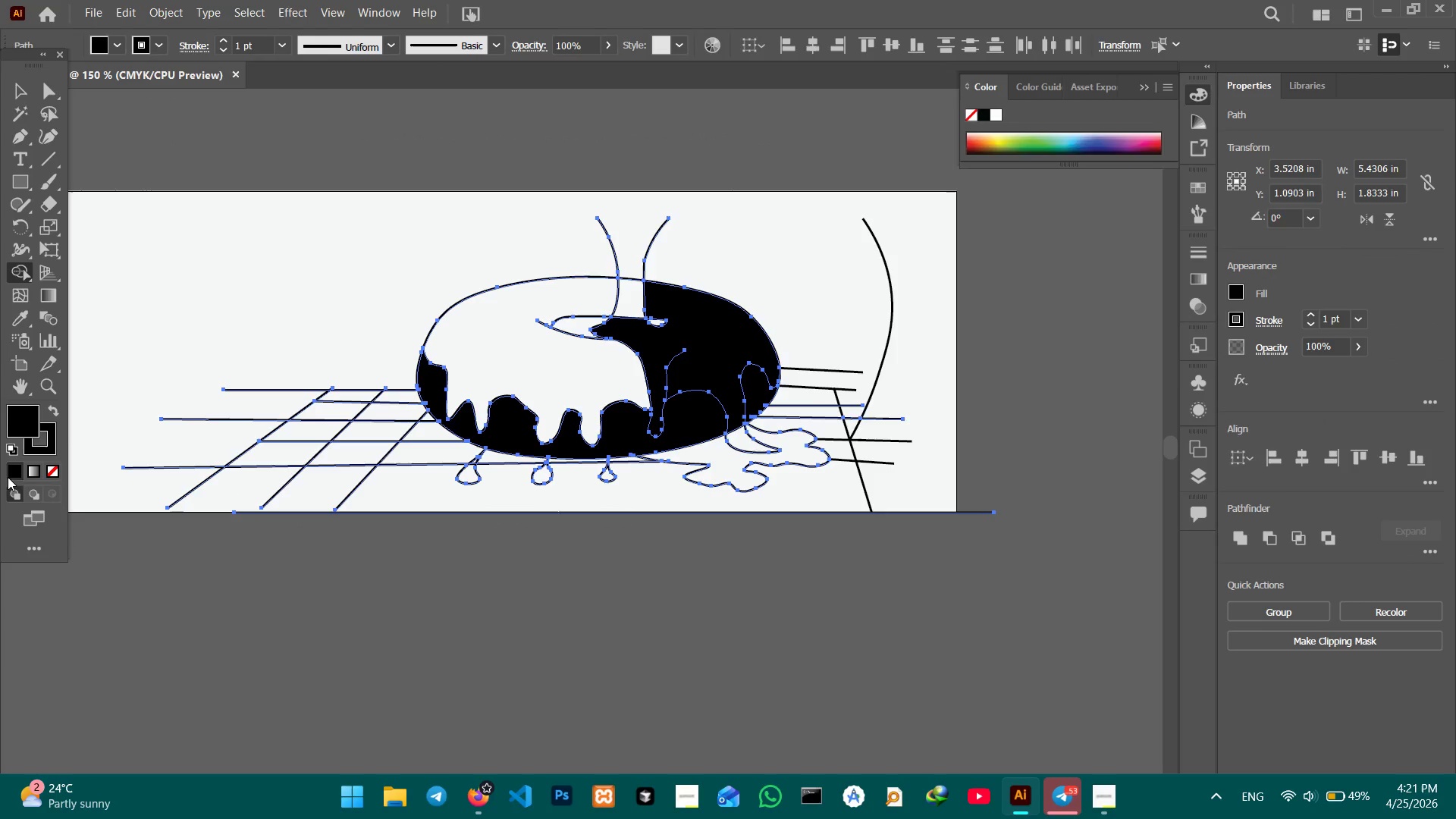 
left_click([44, 473])
 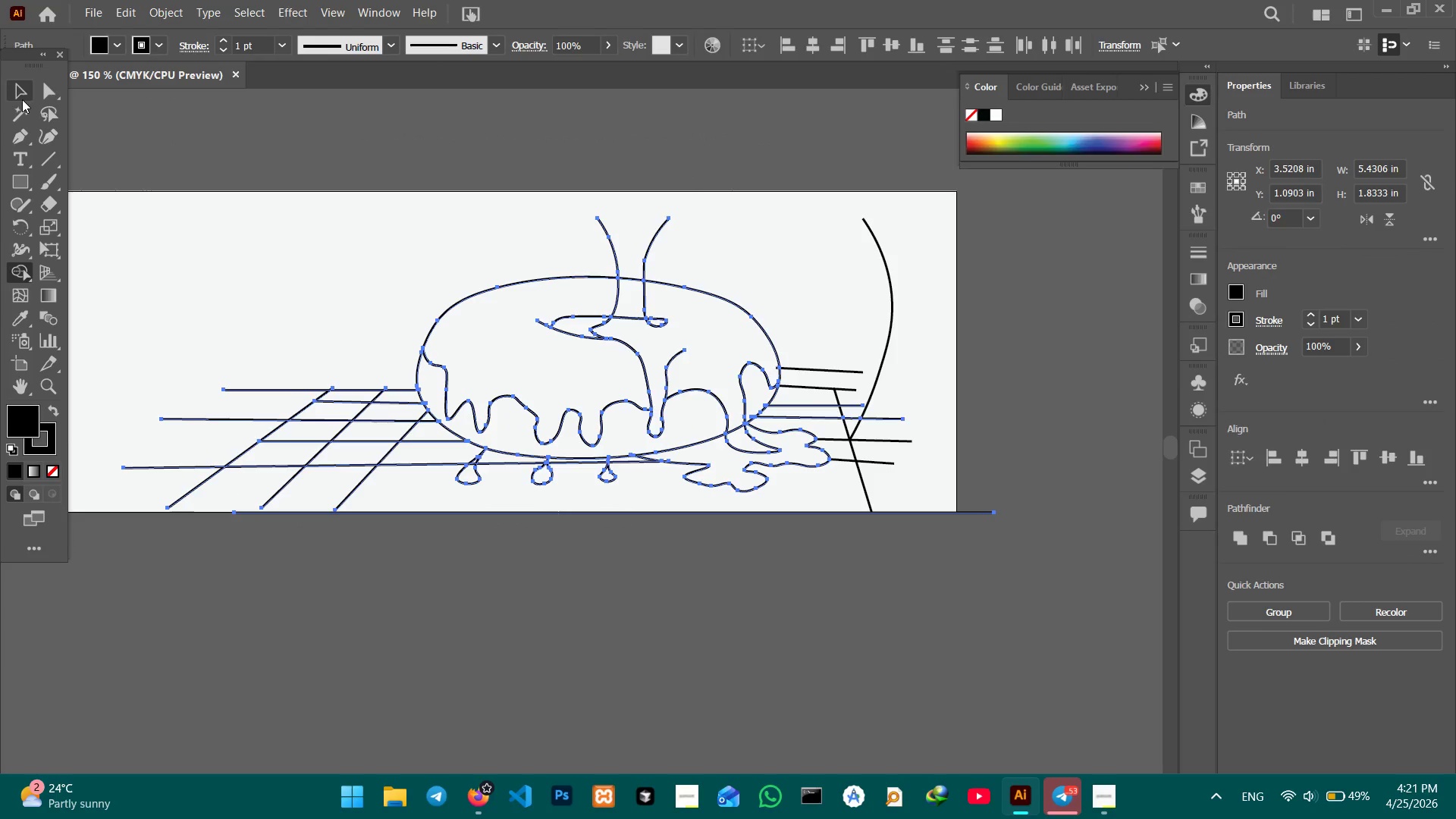 
double_click([227, 145])
 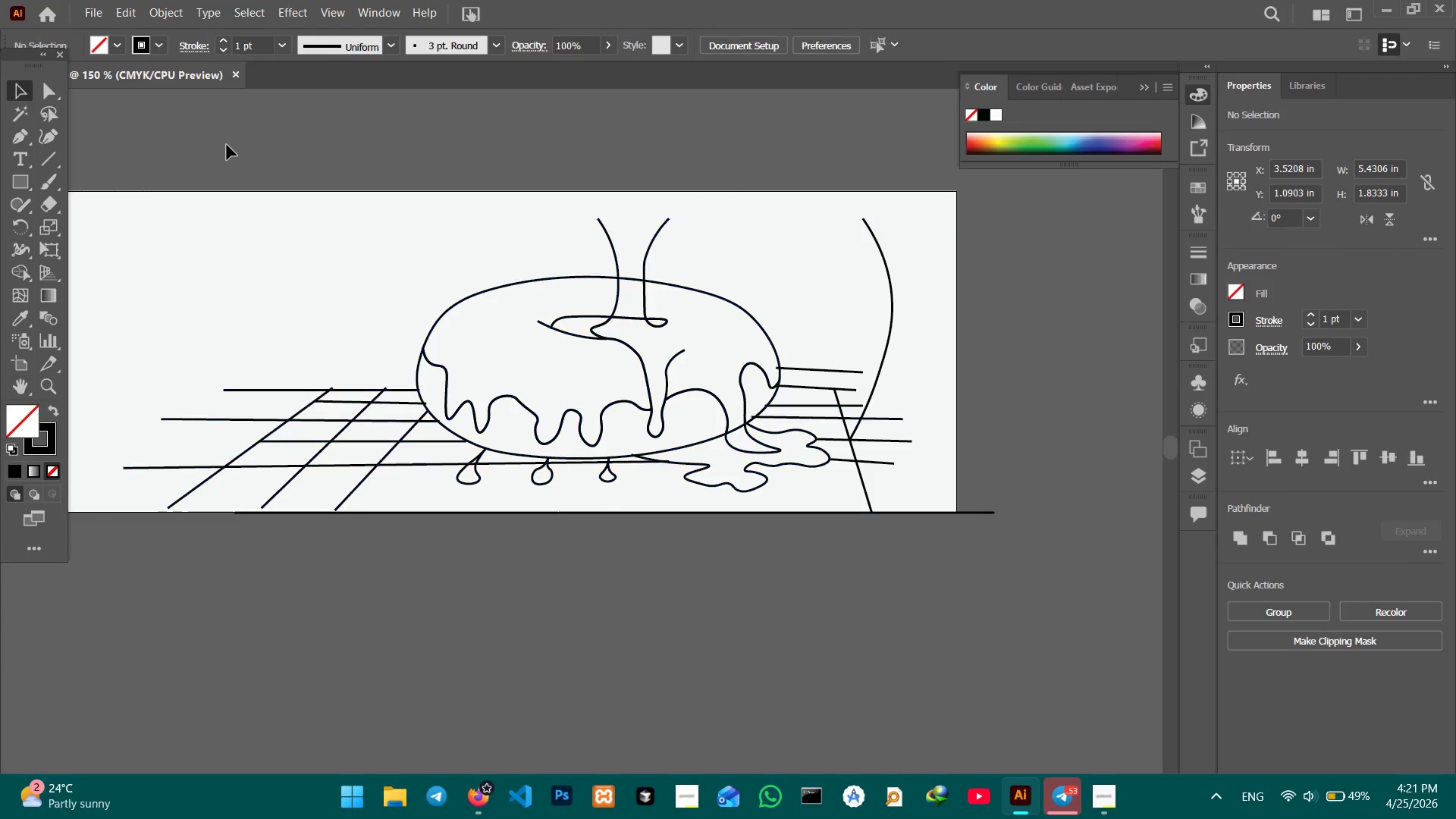 
triple_click([227, 145])
 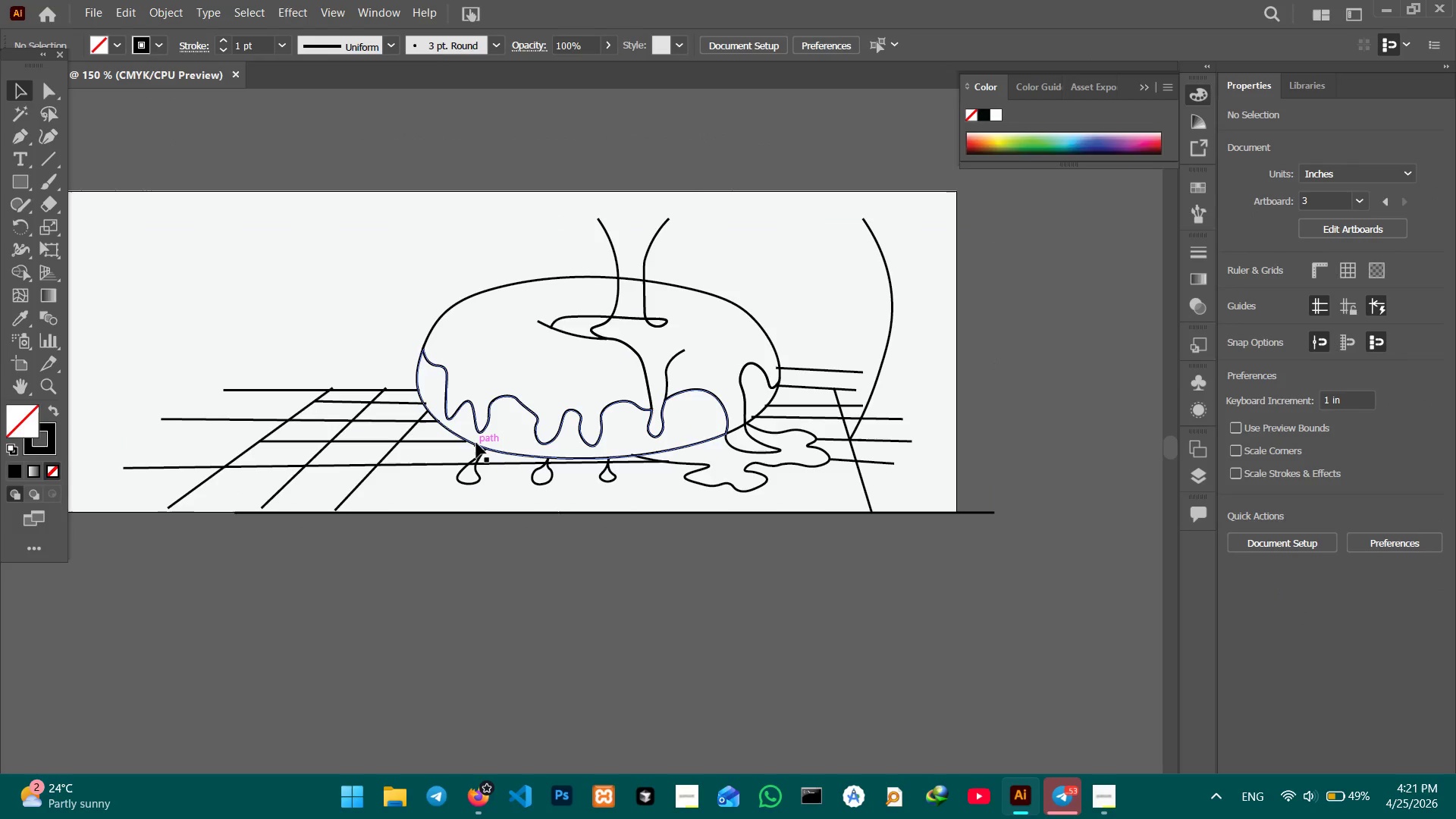 
left_click([476, 443])
 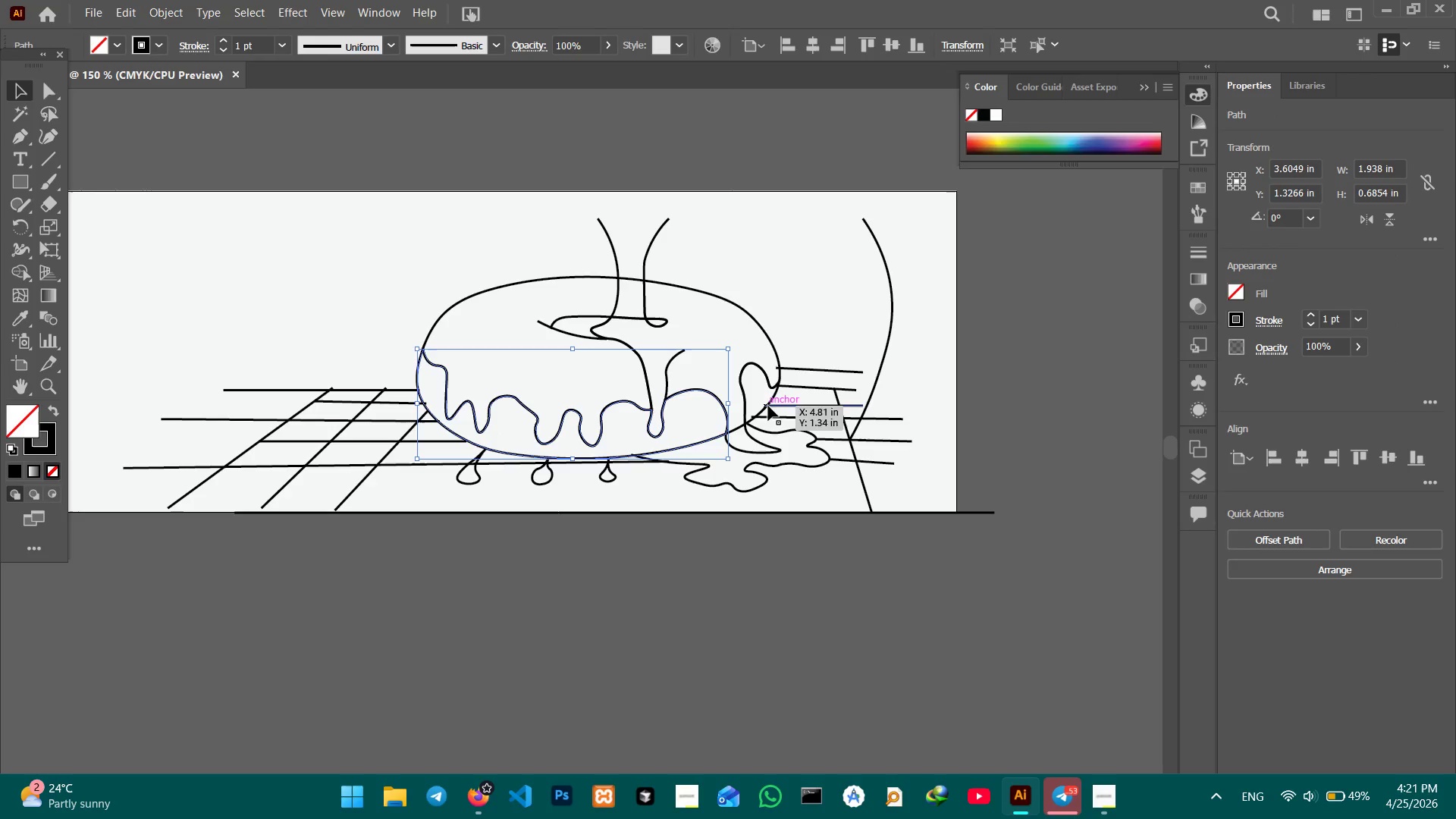 
hold_key(key=ShiftLeft, duration=2.58)
left_click([756, 411])
 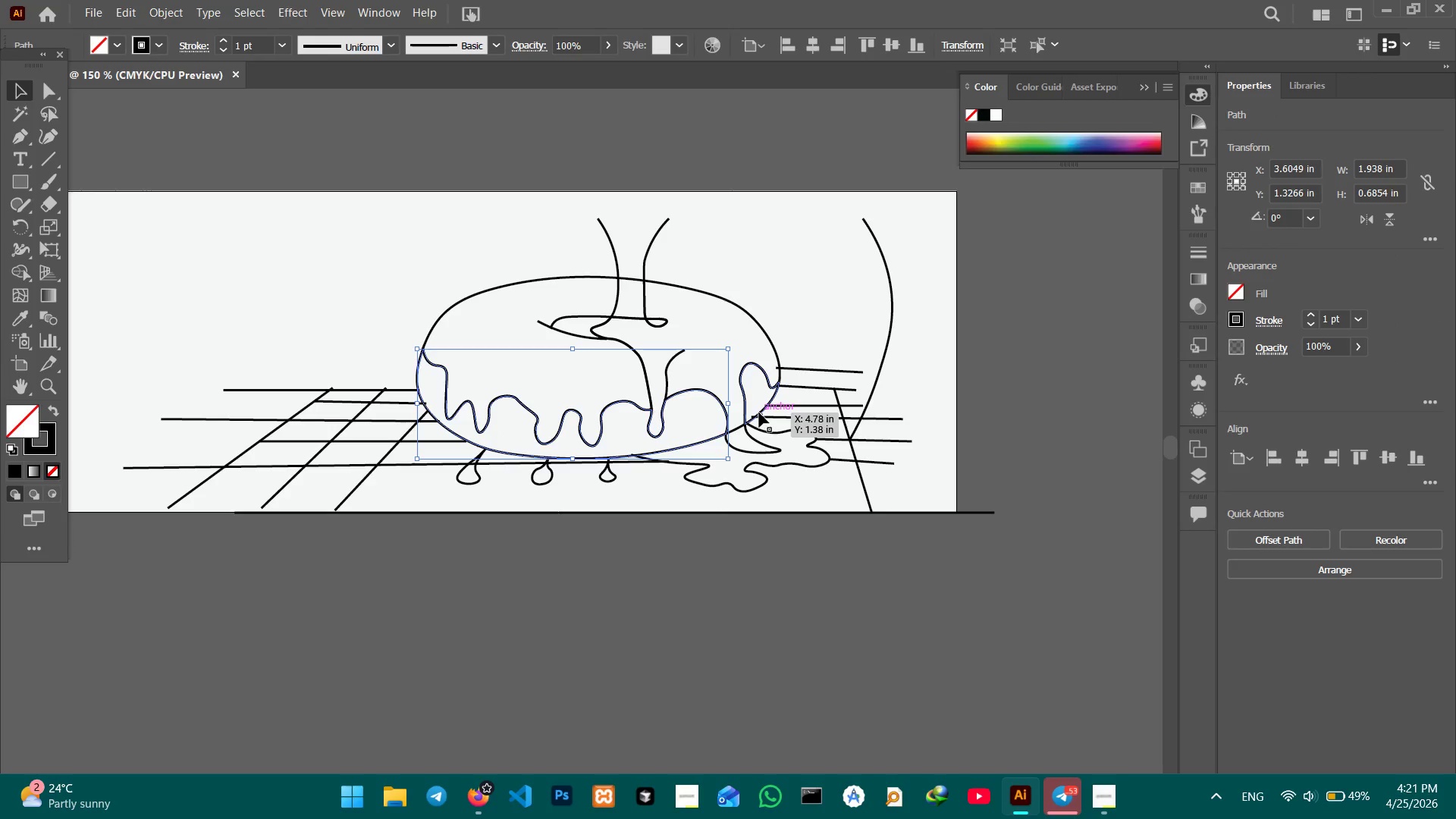 
left_click([759, 413])
 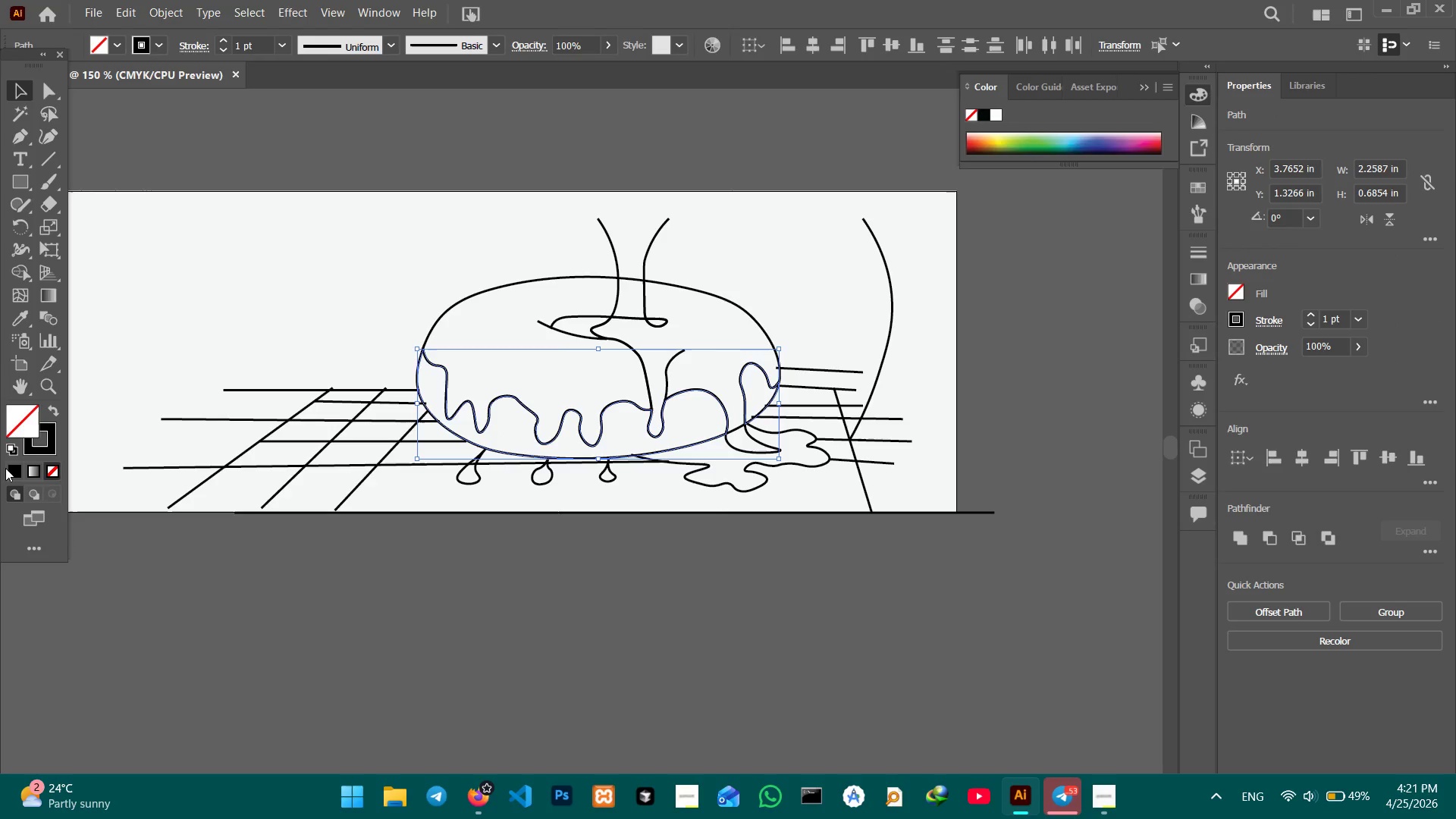 
left_click([5, 469])
 